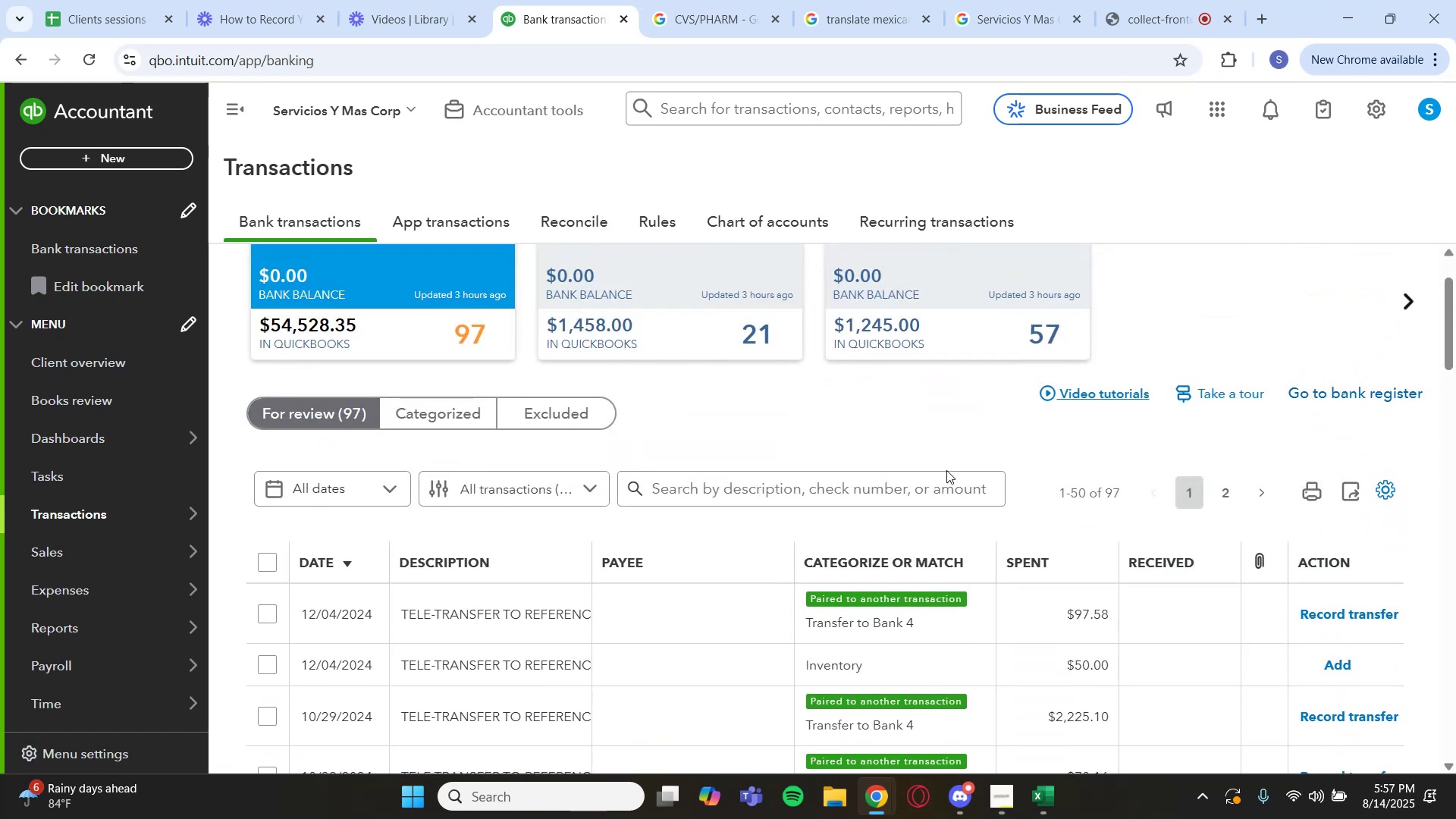 
left_click([927, 492])
 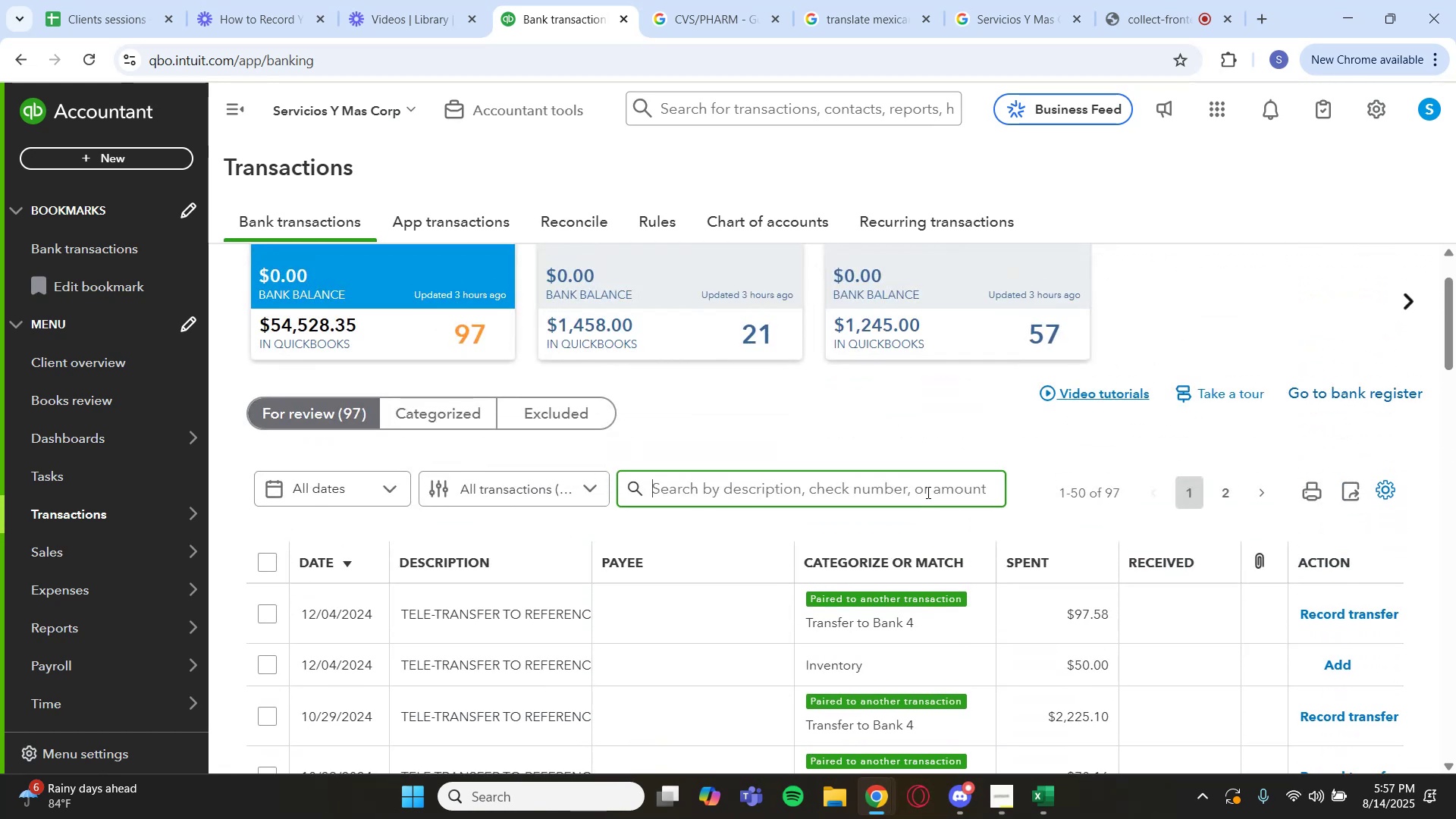 
key(Control+V)
 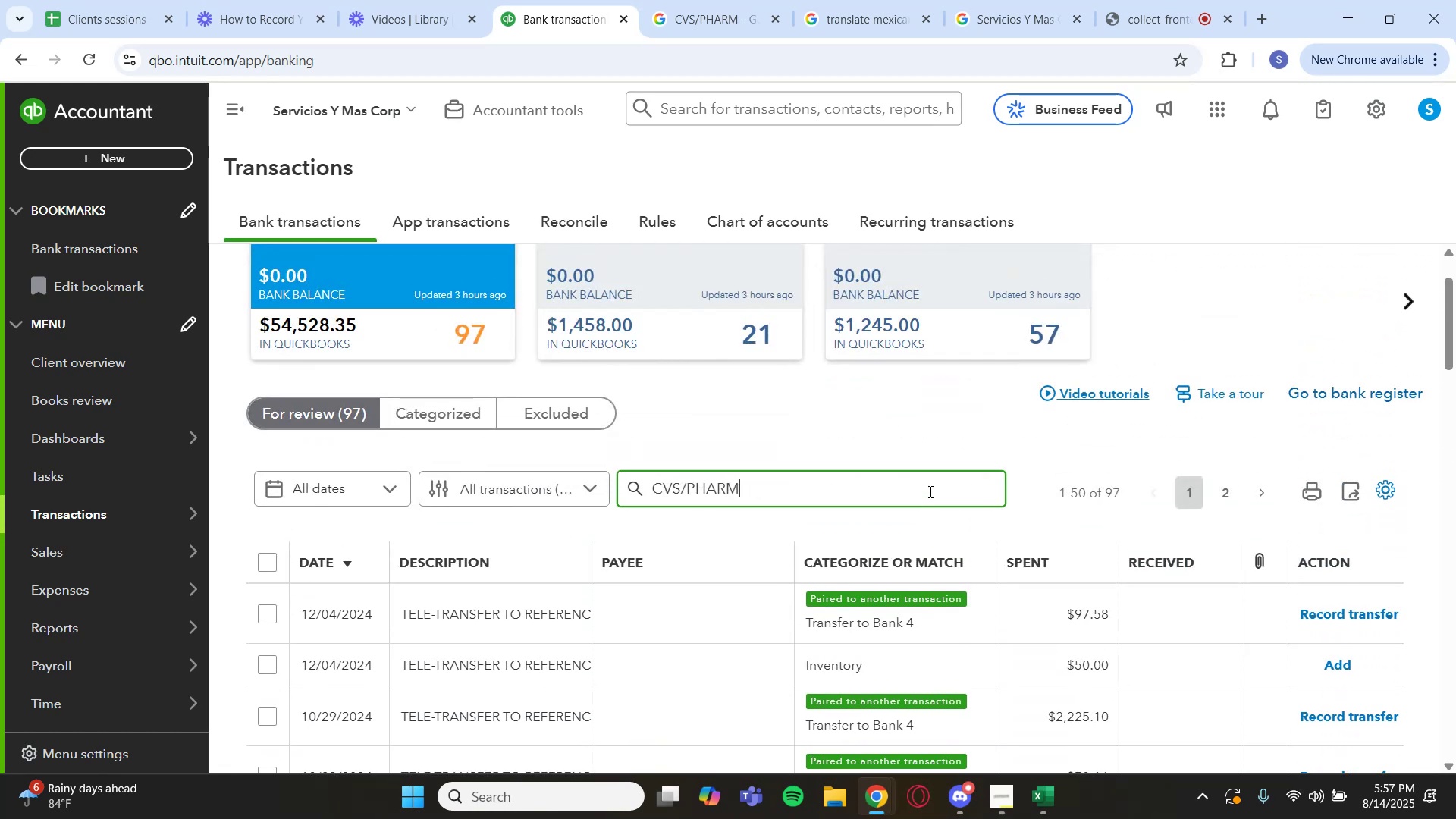 
key(Enter)
 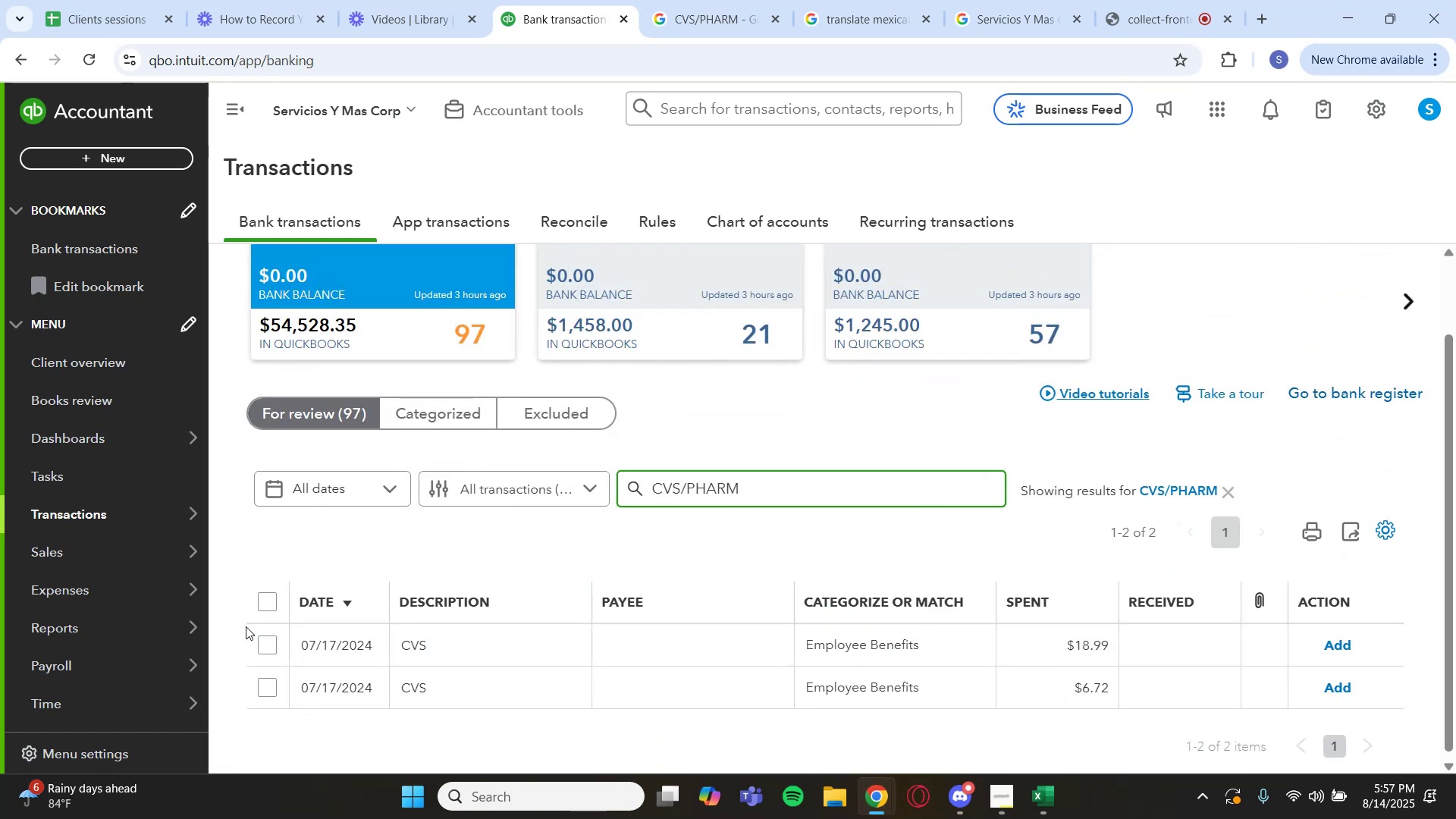 
left_click([263, 600])
 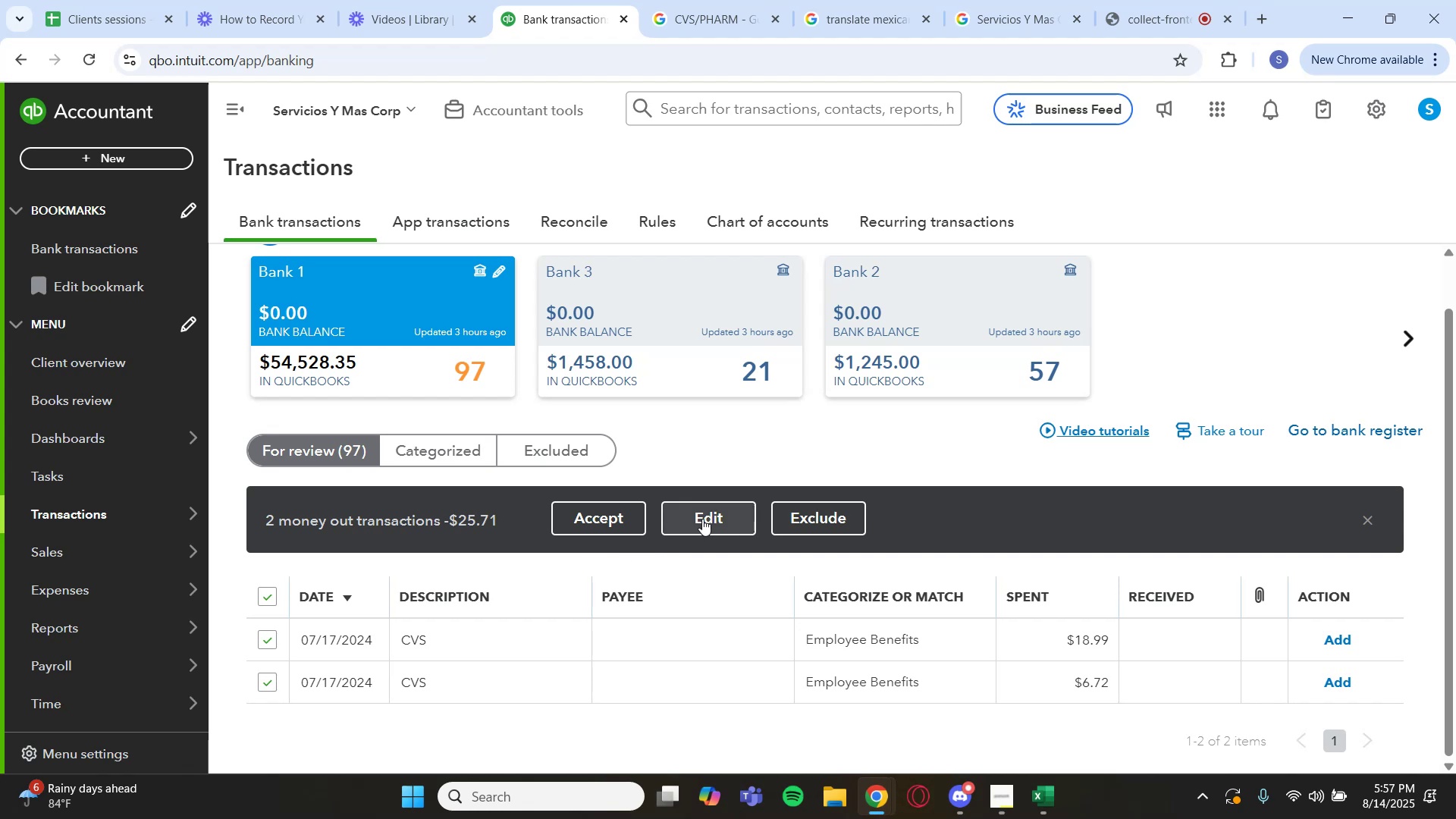 
left_click([702, 519])
 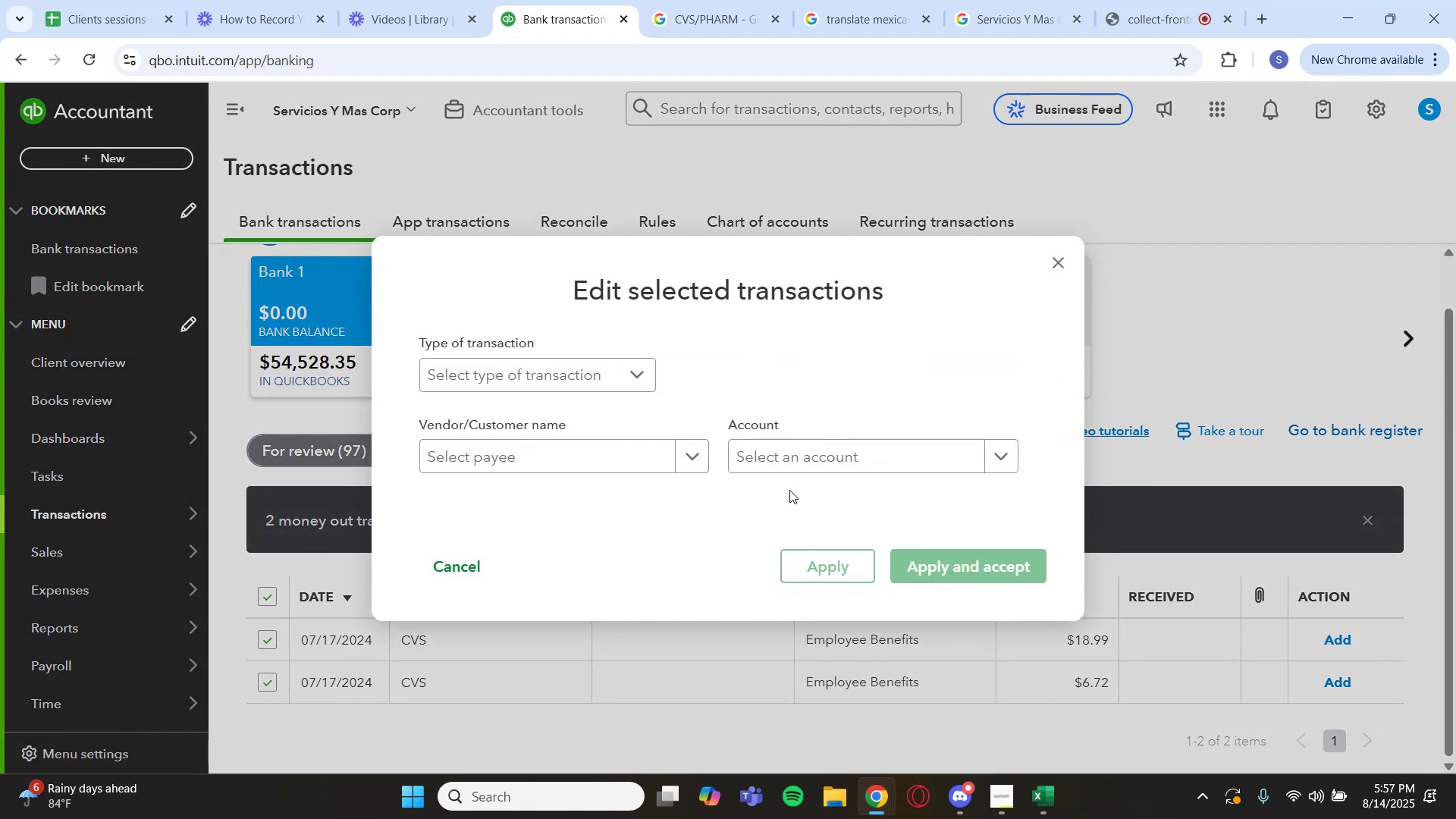 
left_click([842, 469])
 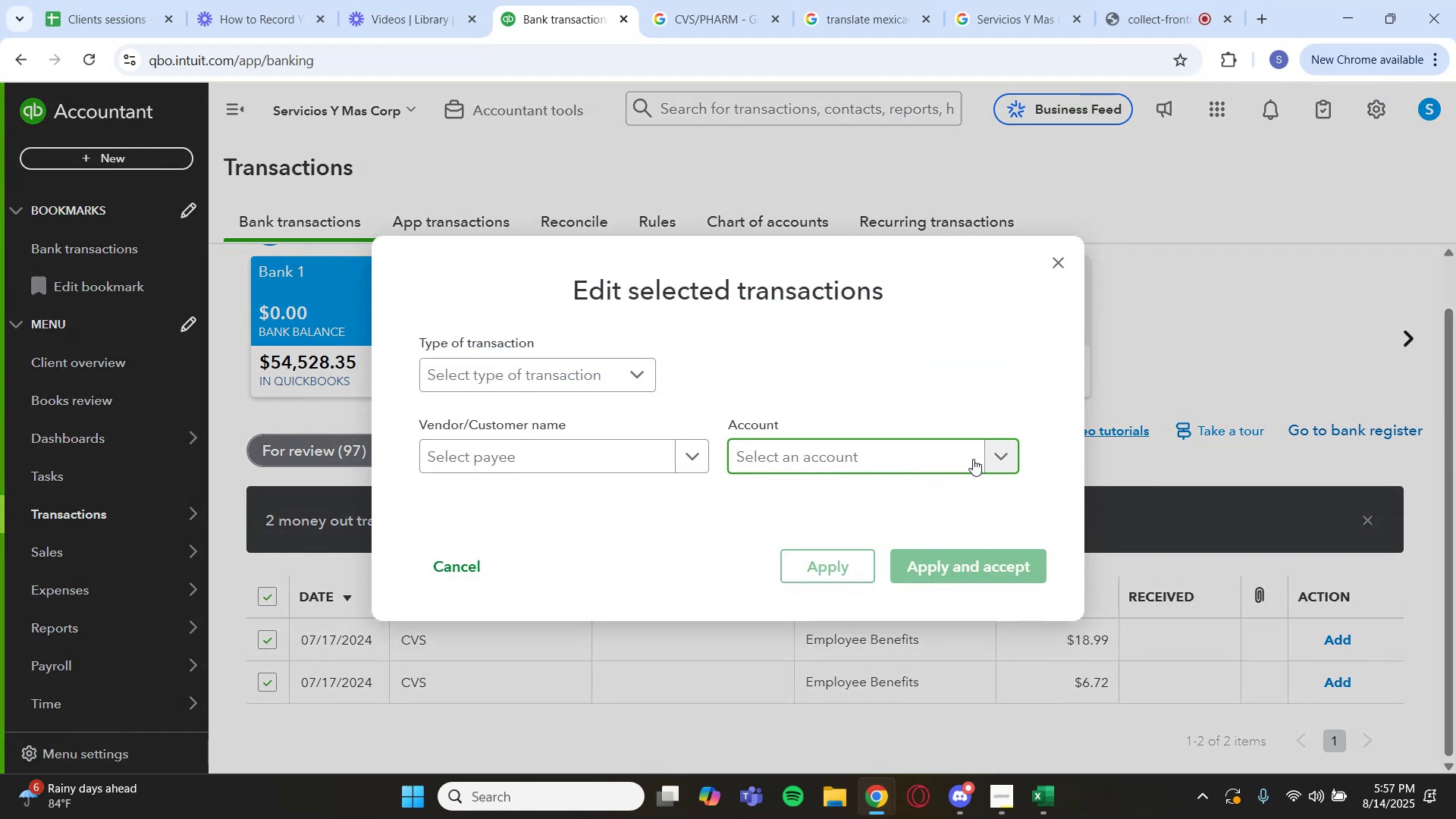 
left_click([986, 456])
 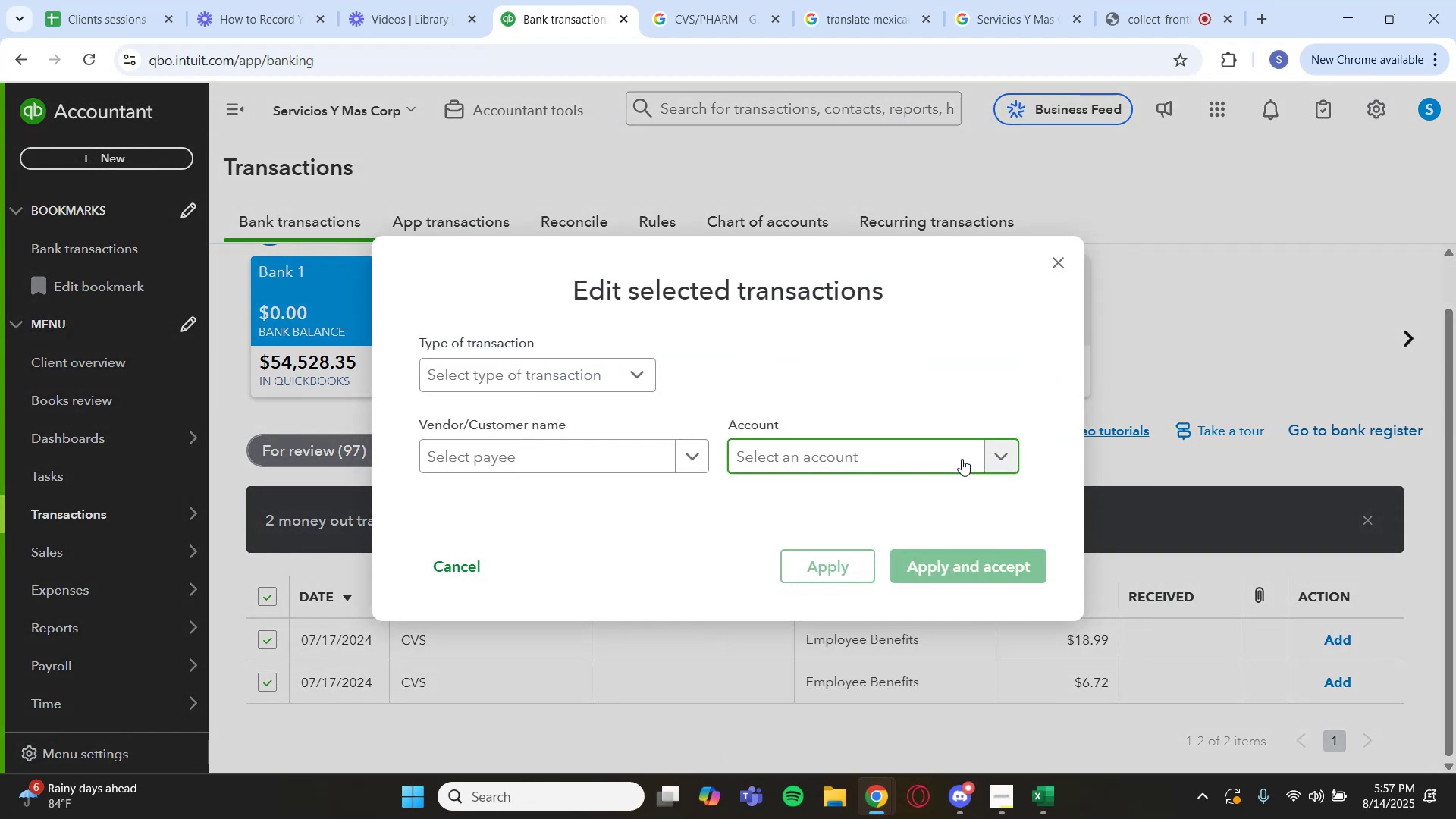 
left_click([990, 457])
 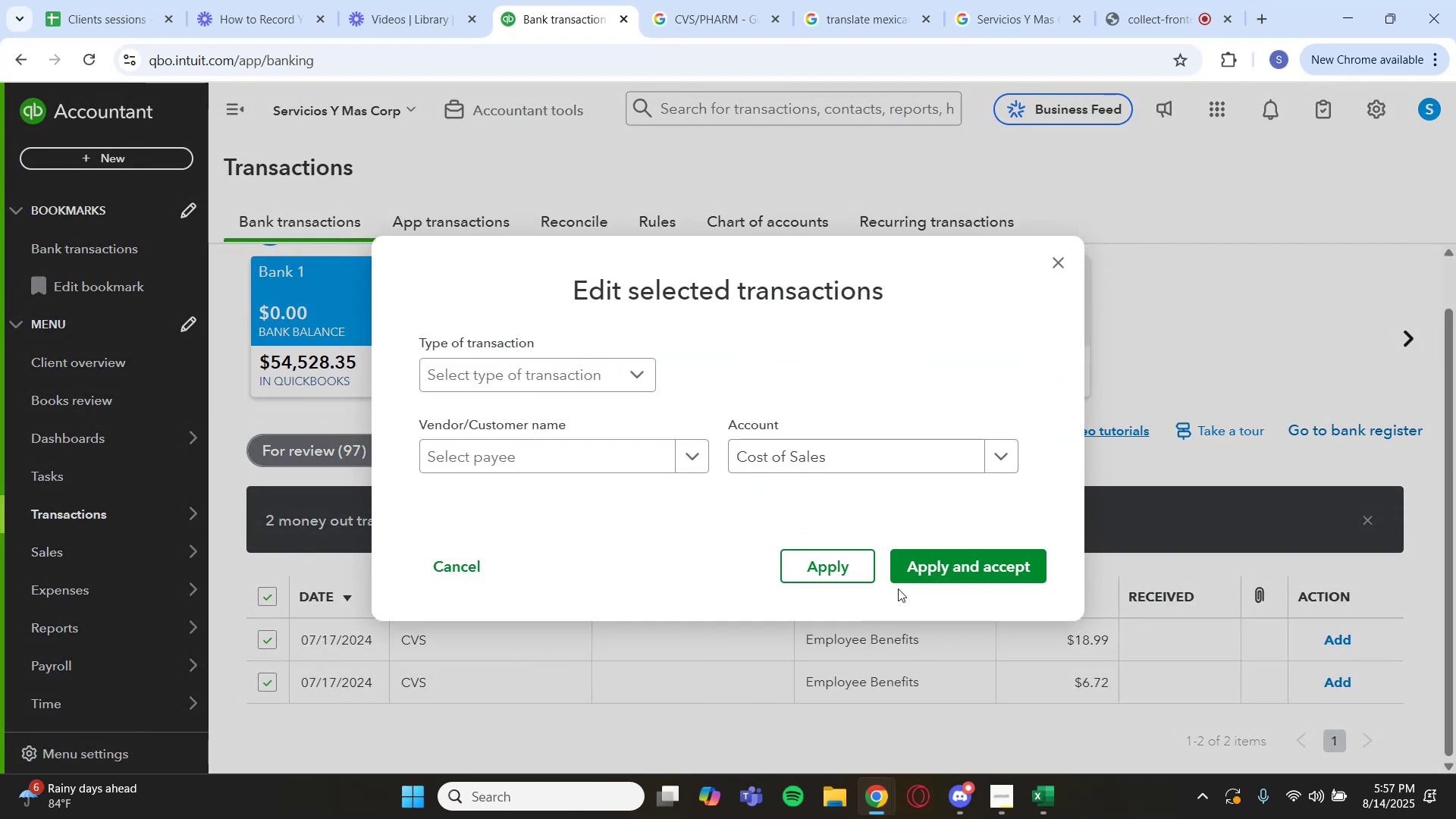 
left_click([957, 564])
 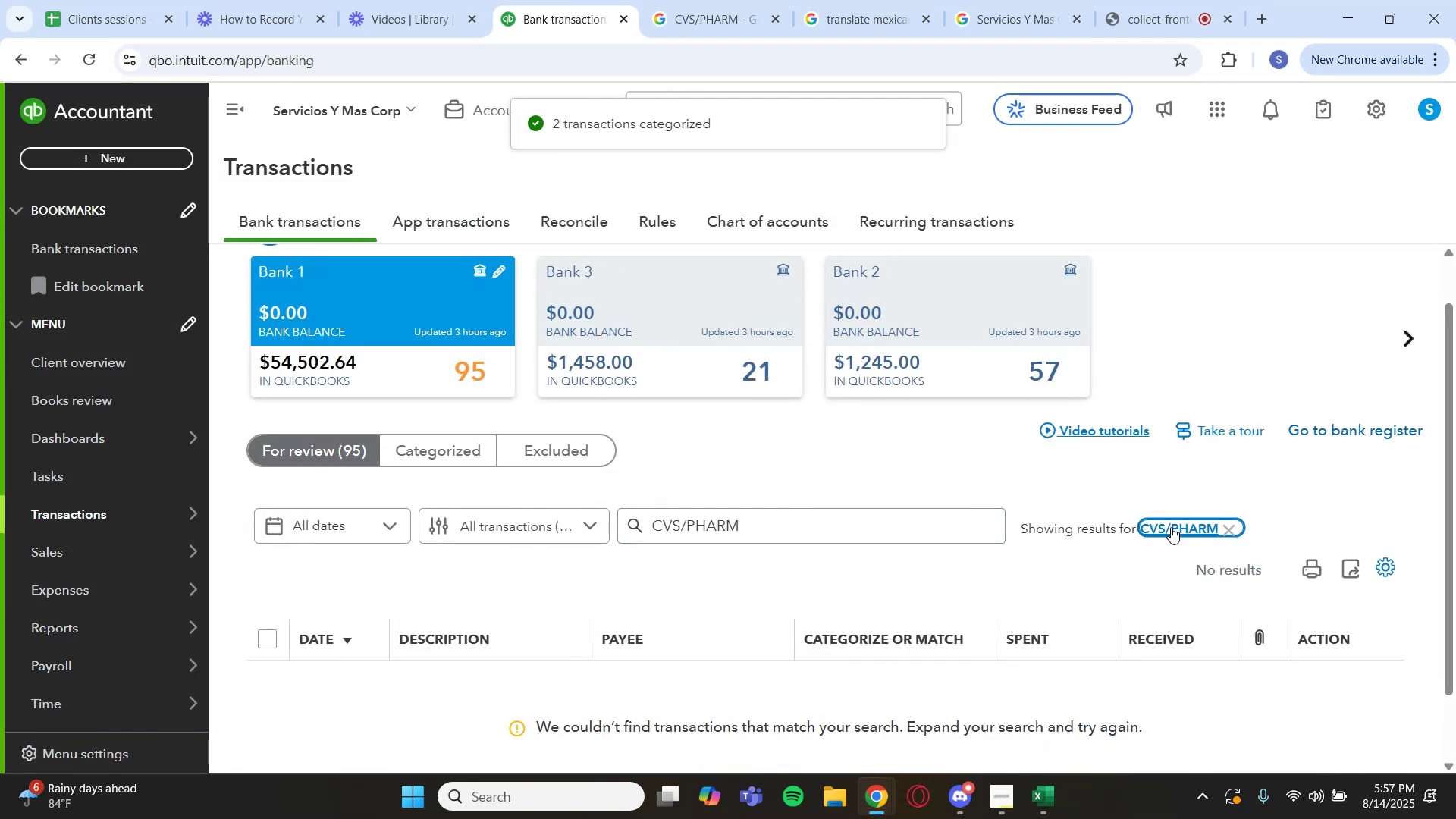 
scroll: coordinate [339, 546], scroll_direction: down, amount: 8.0
 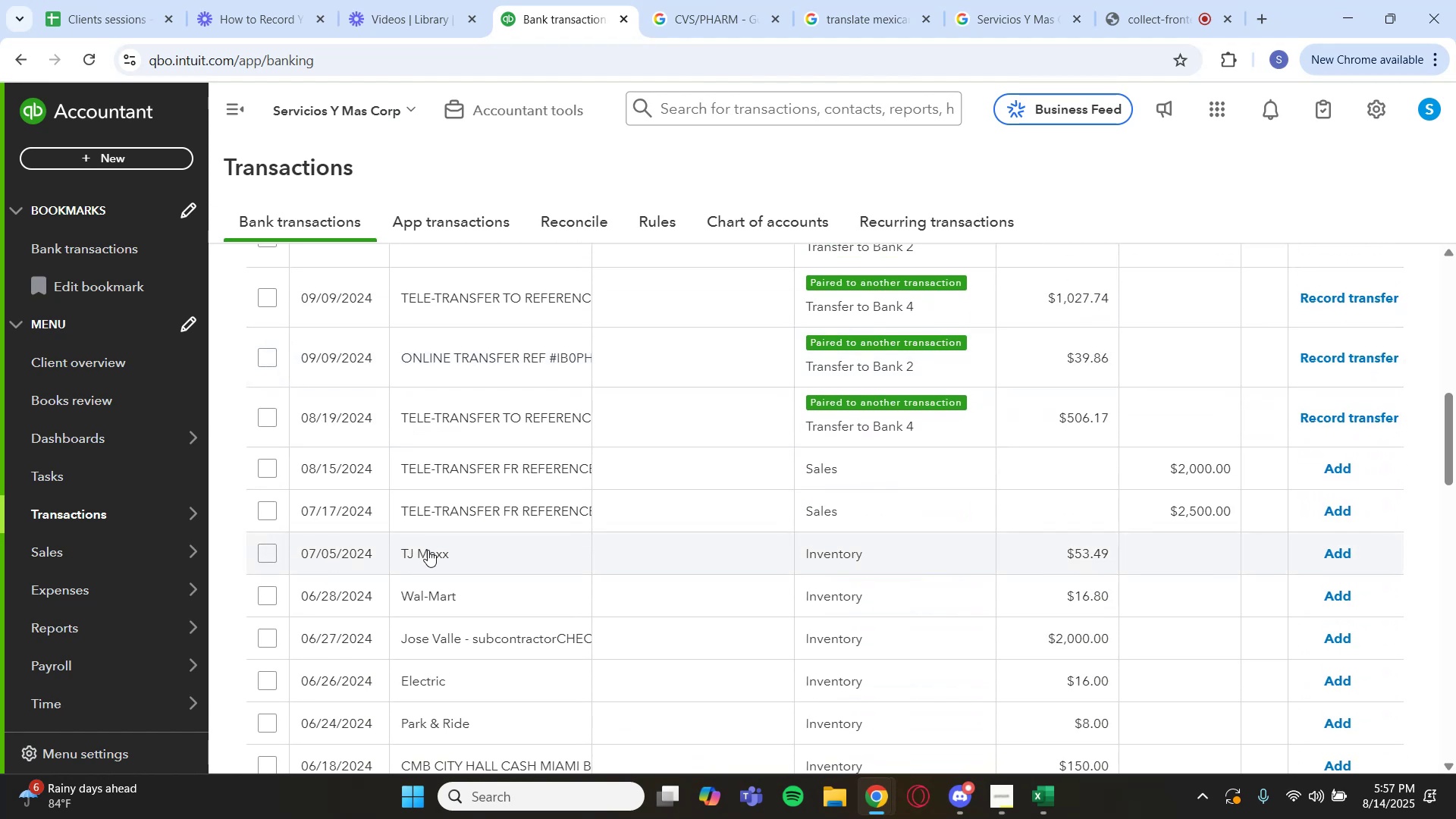 
left_click([435, 588])
 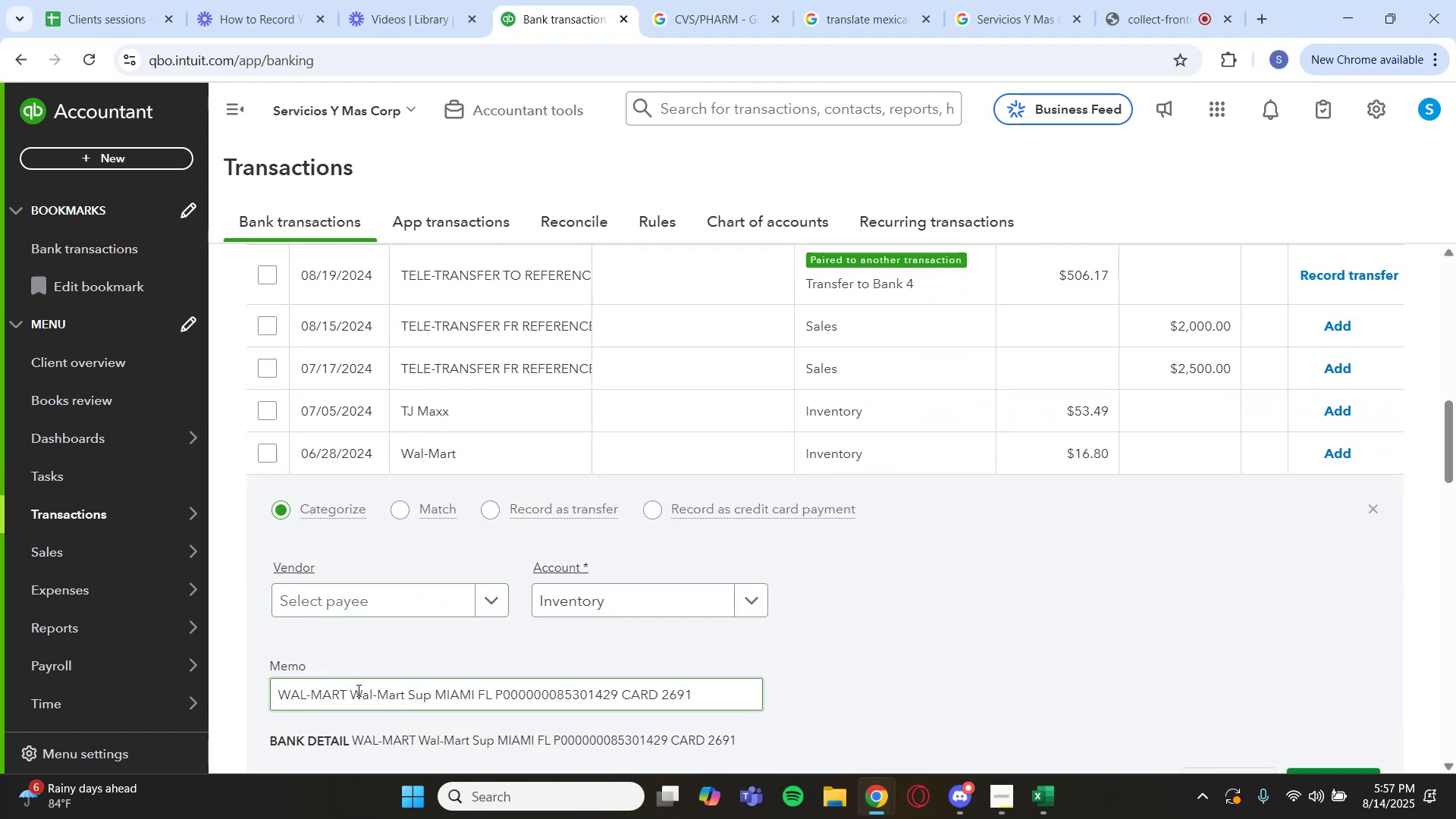 
left_click_drag(start_coordinate=[348, 696], to_coordinate=[272, 703])
 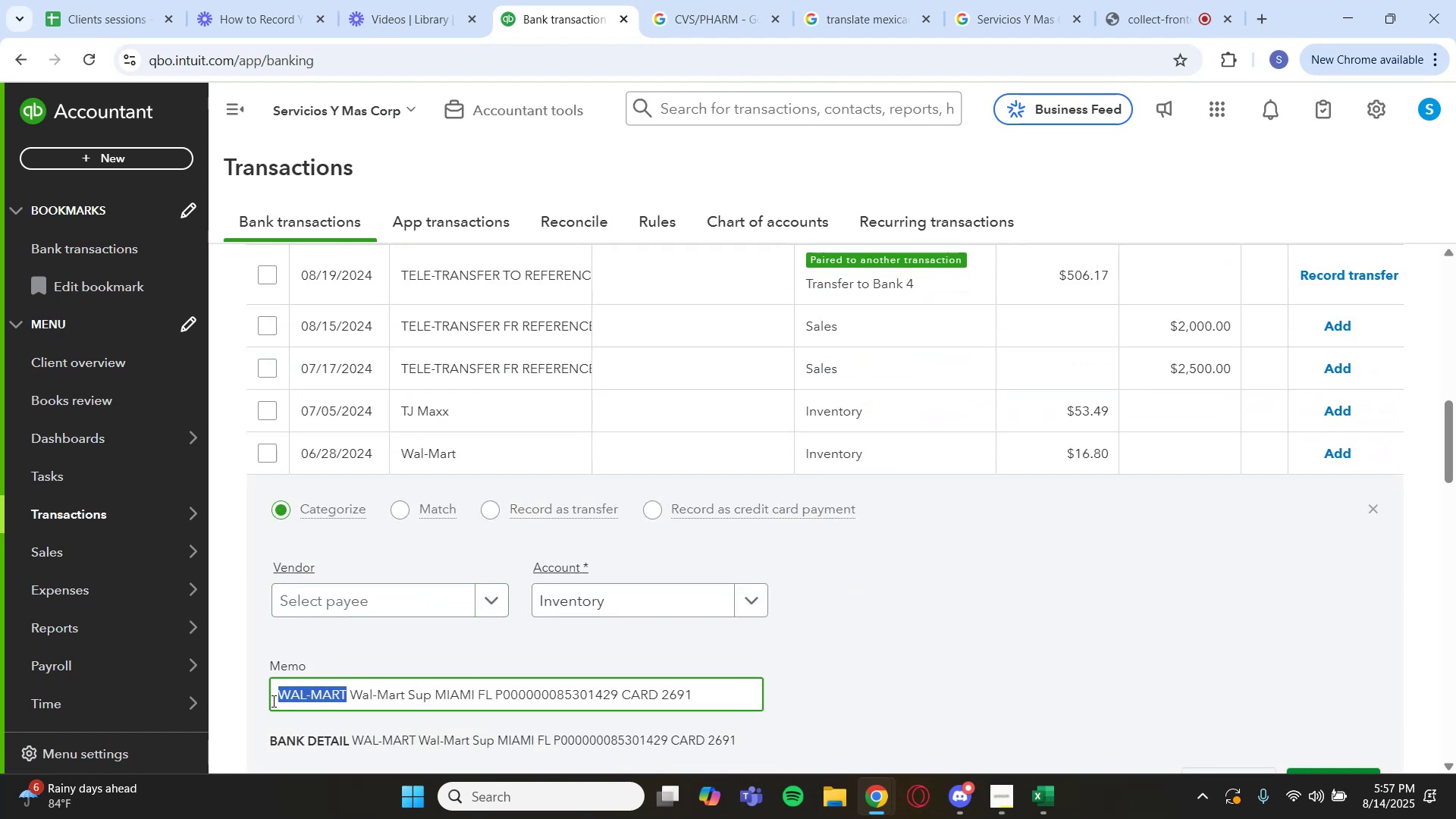 
key(Control+C)
 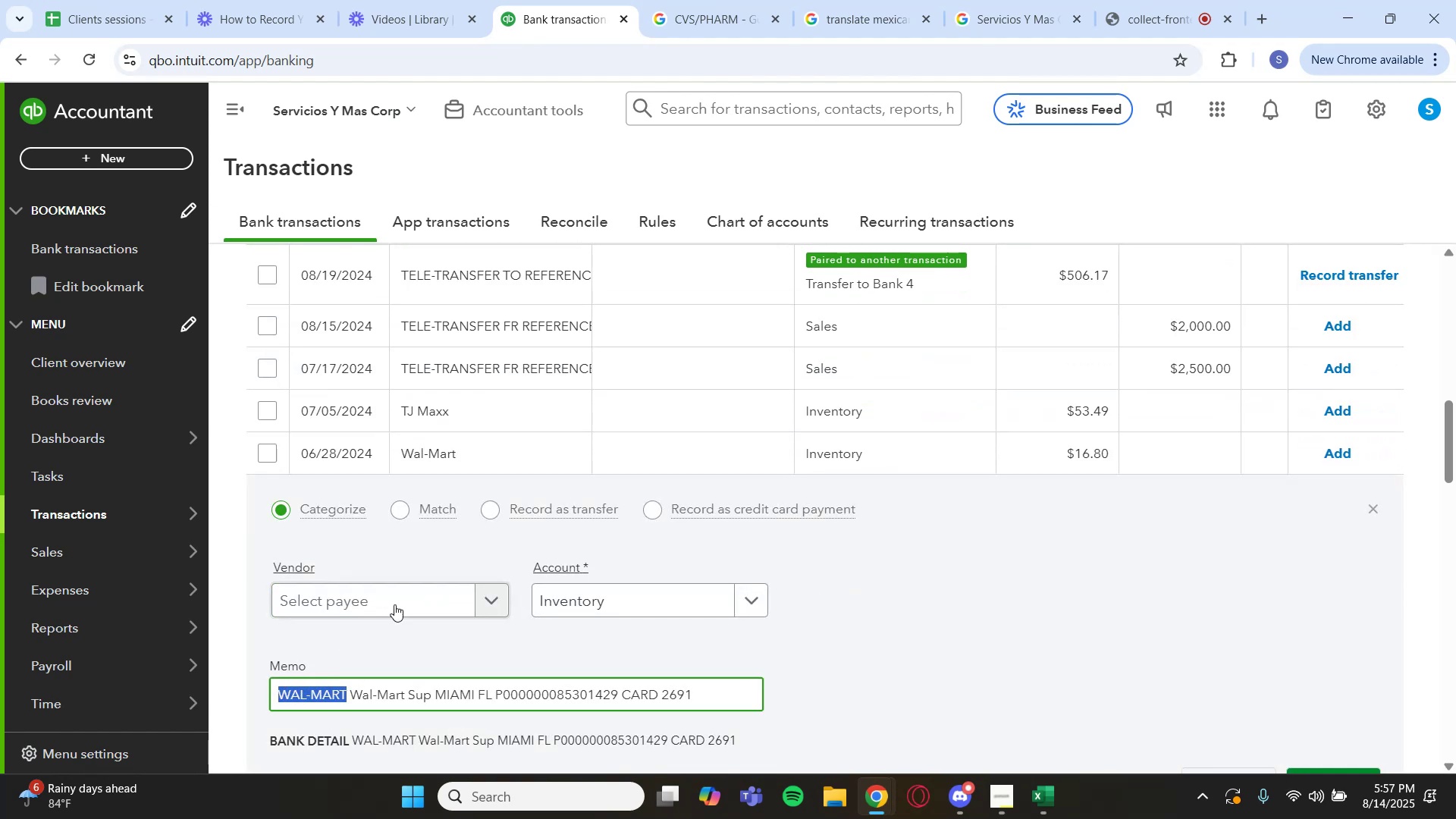 
scroll: coordinate [837, 397], scroll_direction: up, amount: 10.0
 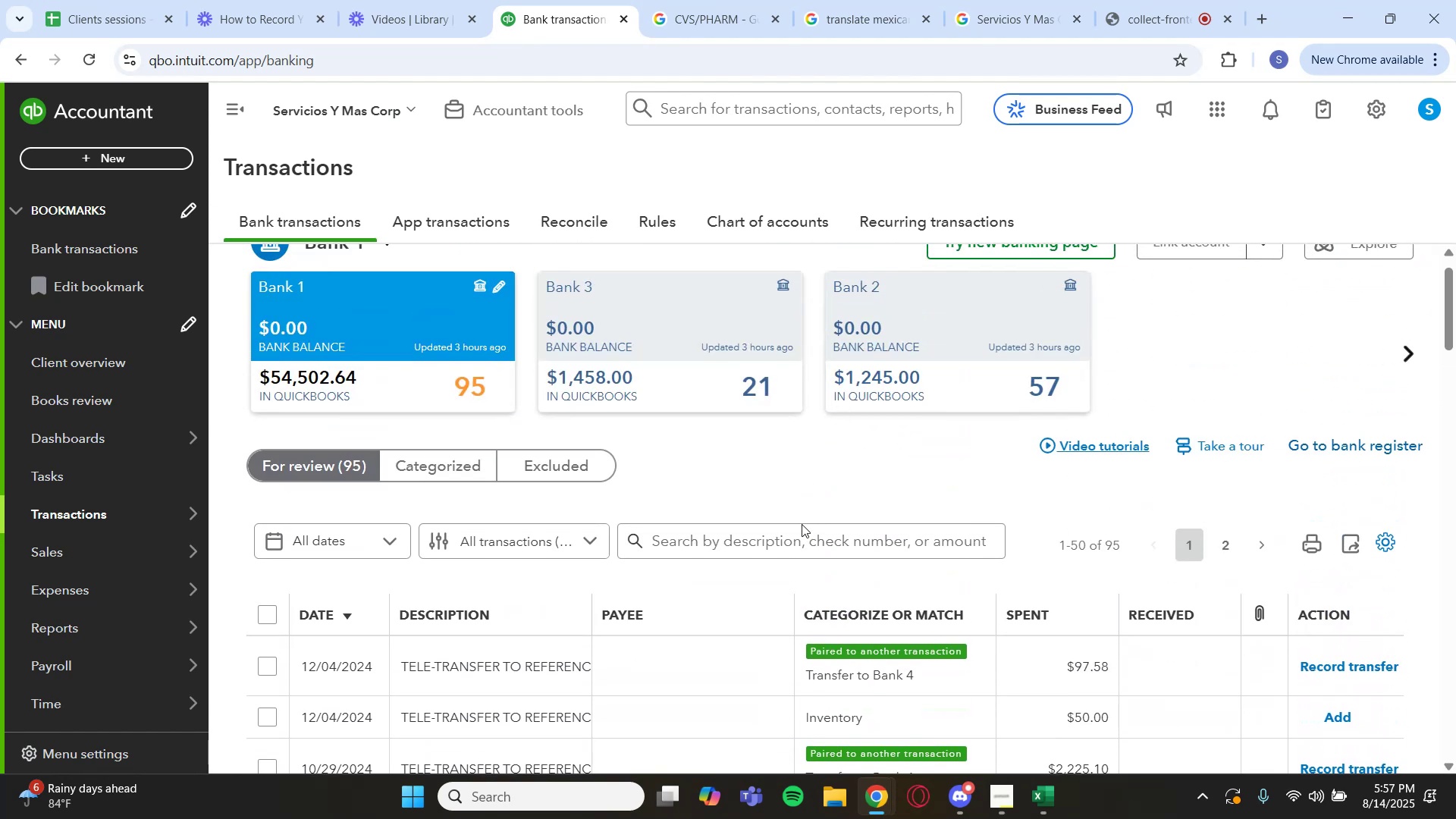 
left_click([800, 531])
 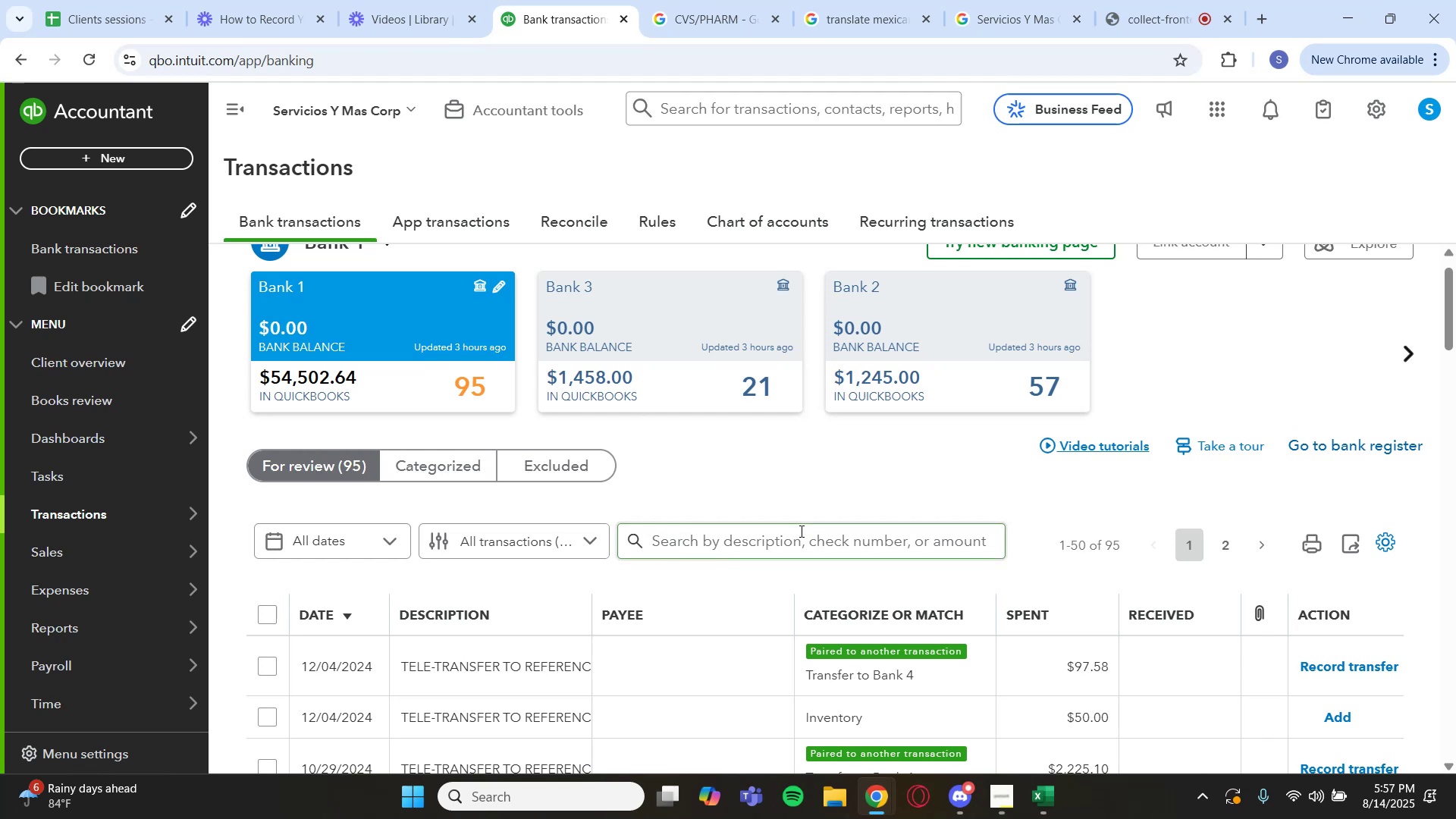 
key(Control+V)
 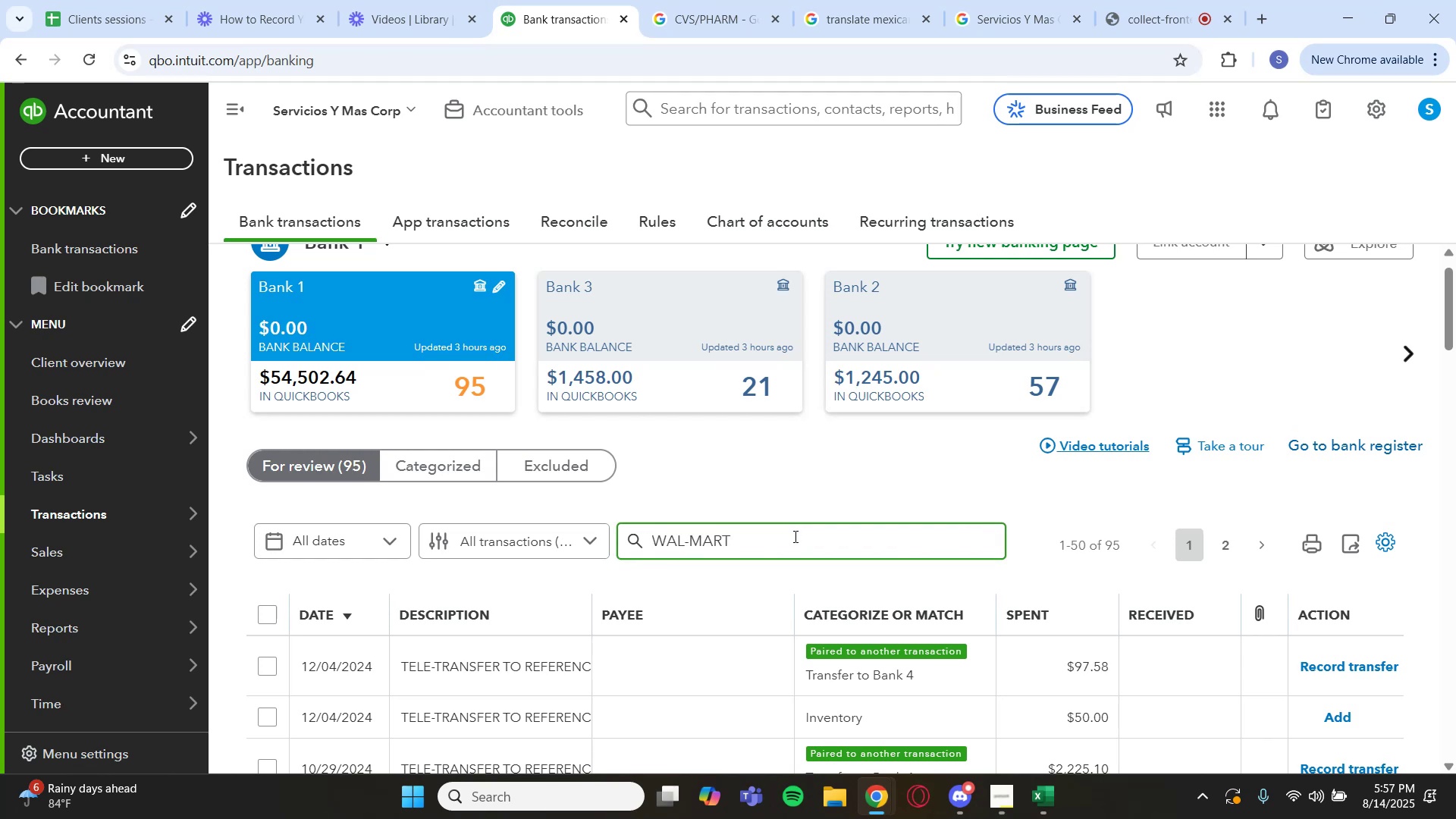 
key(Enter)
 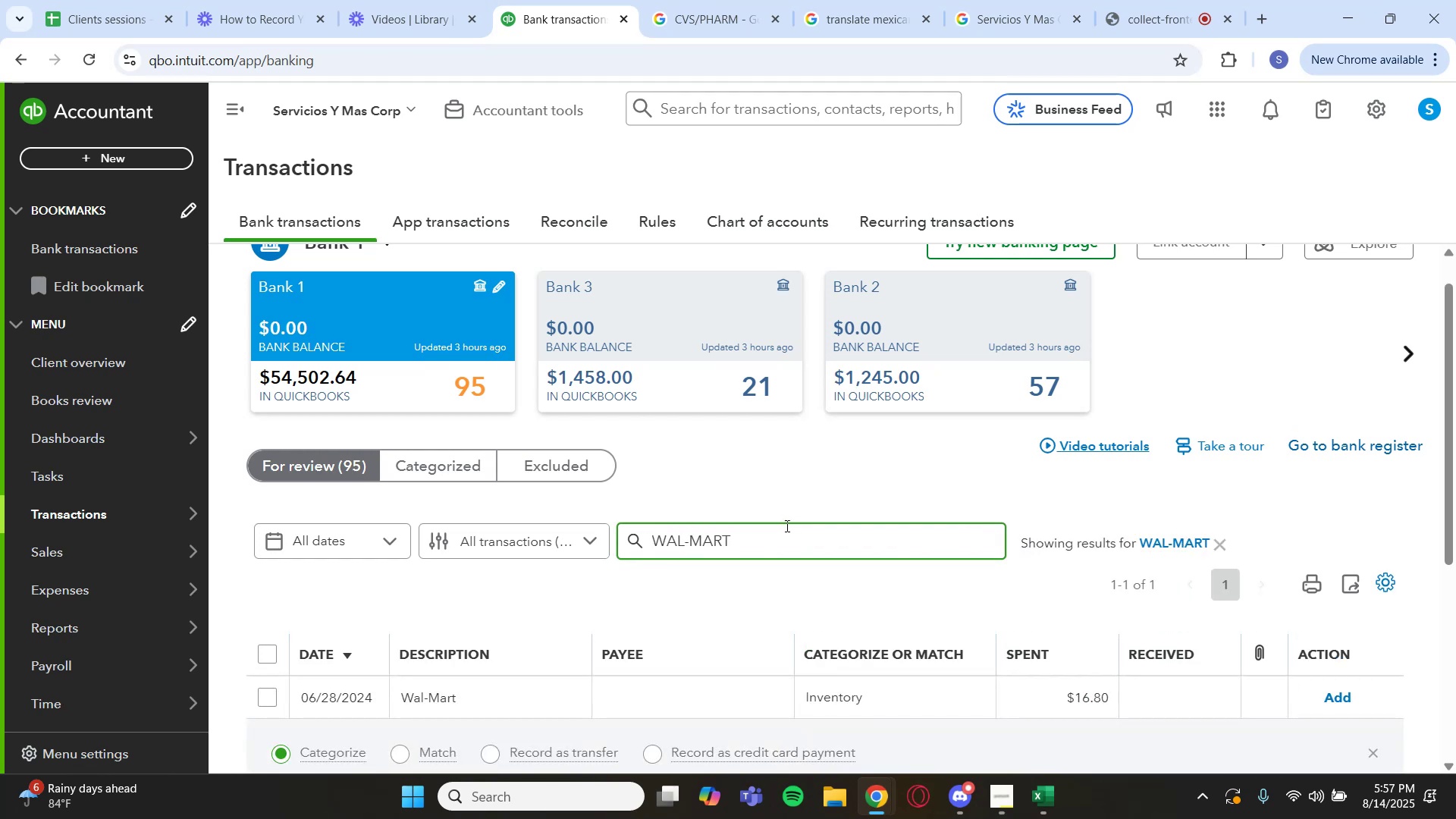 
scroll: coordinate [777, 517], scroll_direction: down, amount: 4.0
 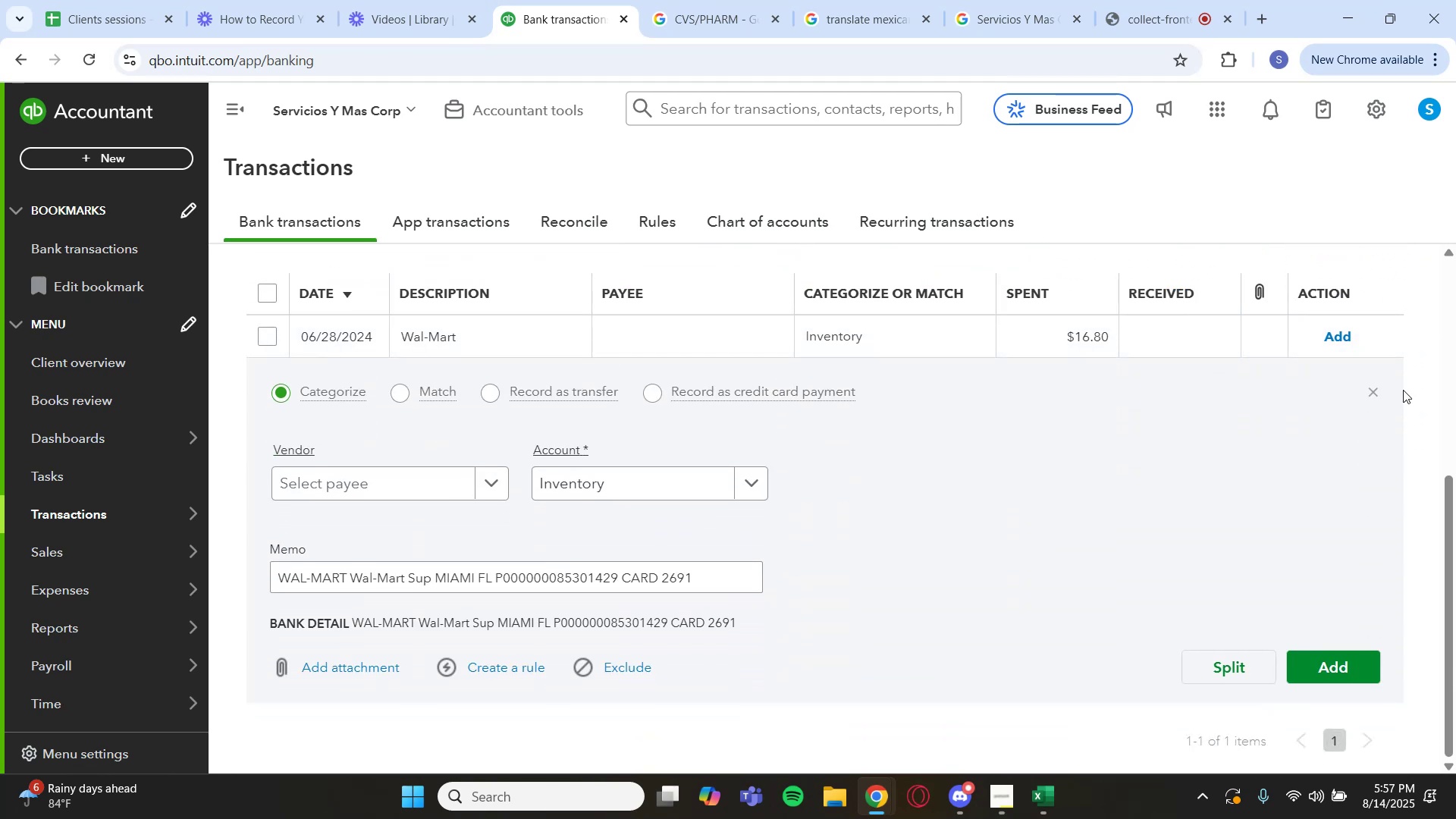 
left_click([1379, 396])
 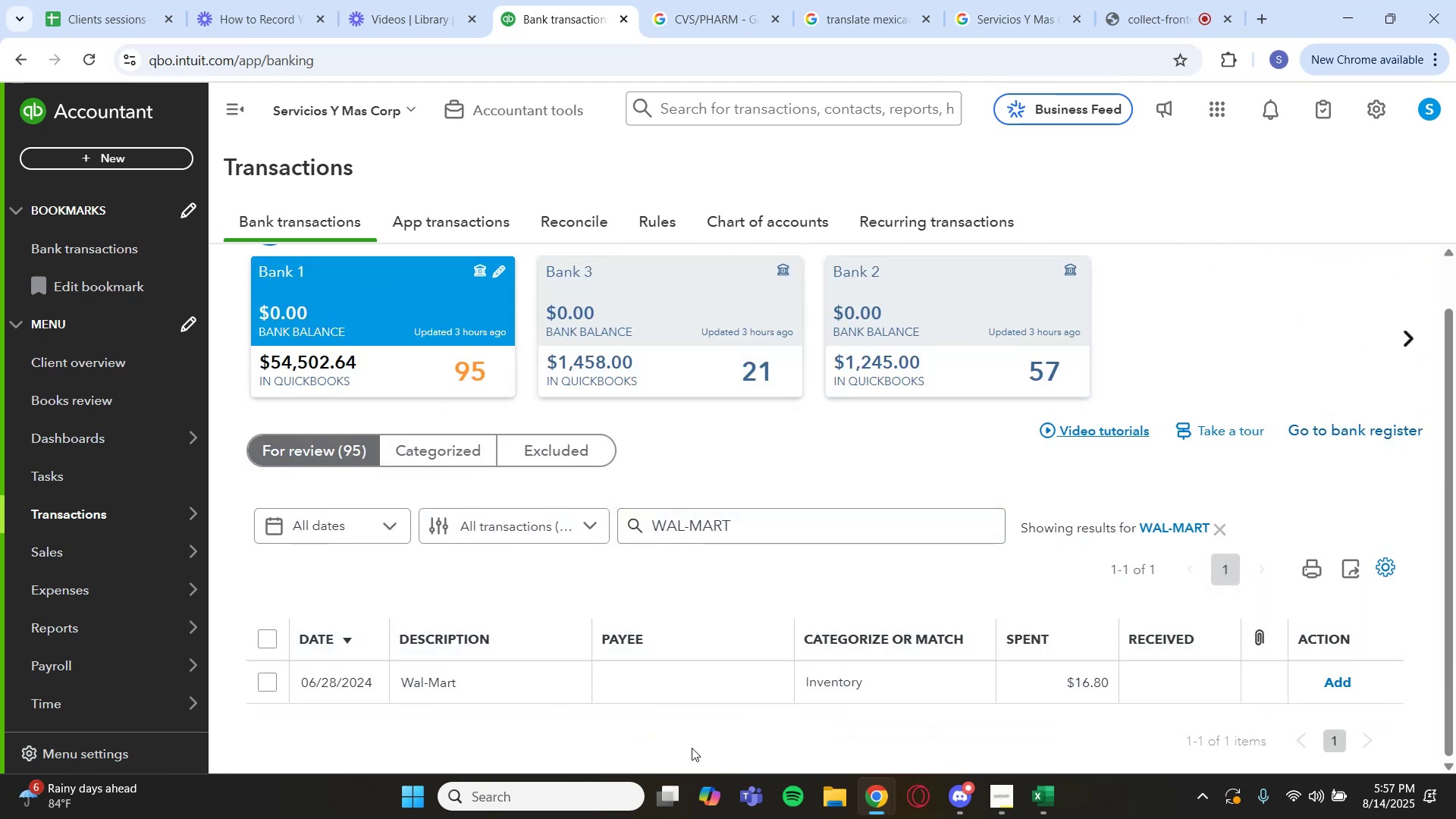 
left_click([617, 685])
 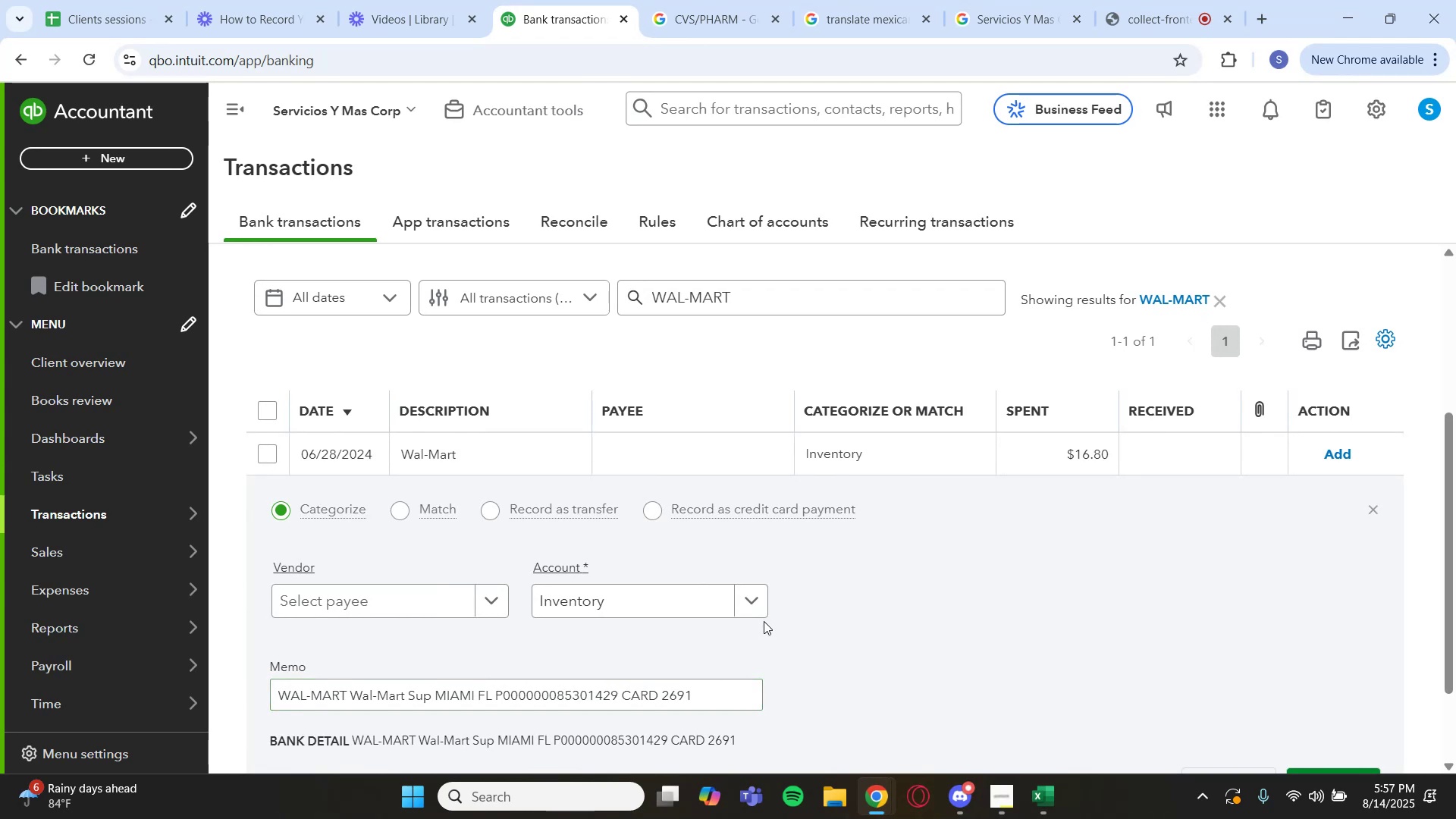 
left_click([760, 602])
 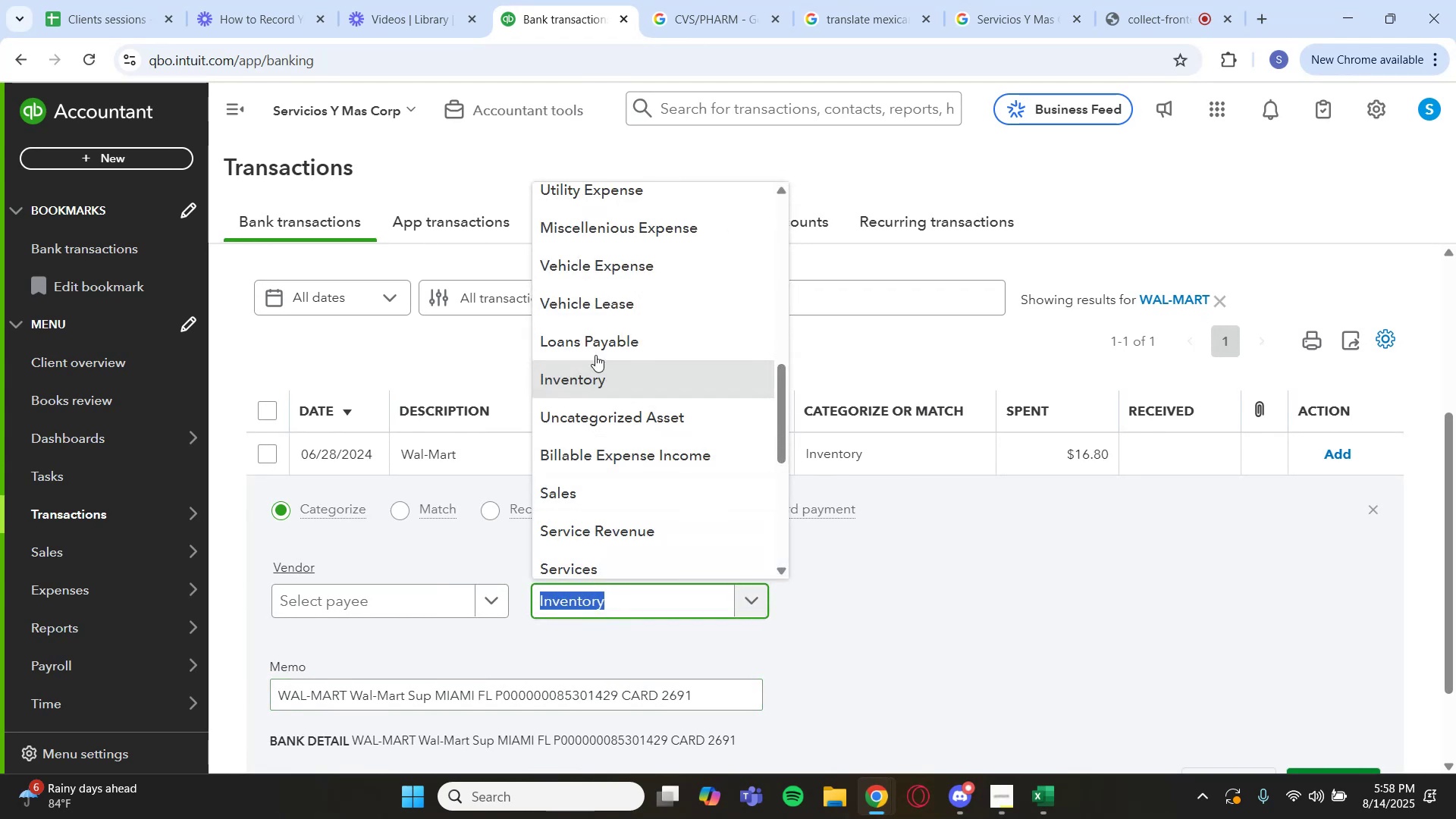 
scroll: coordinate [629, 291], scroll_direction: up, amount: 8.0
 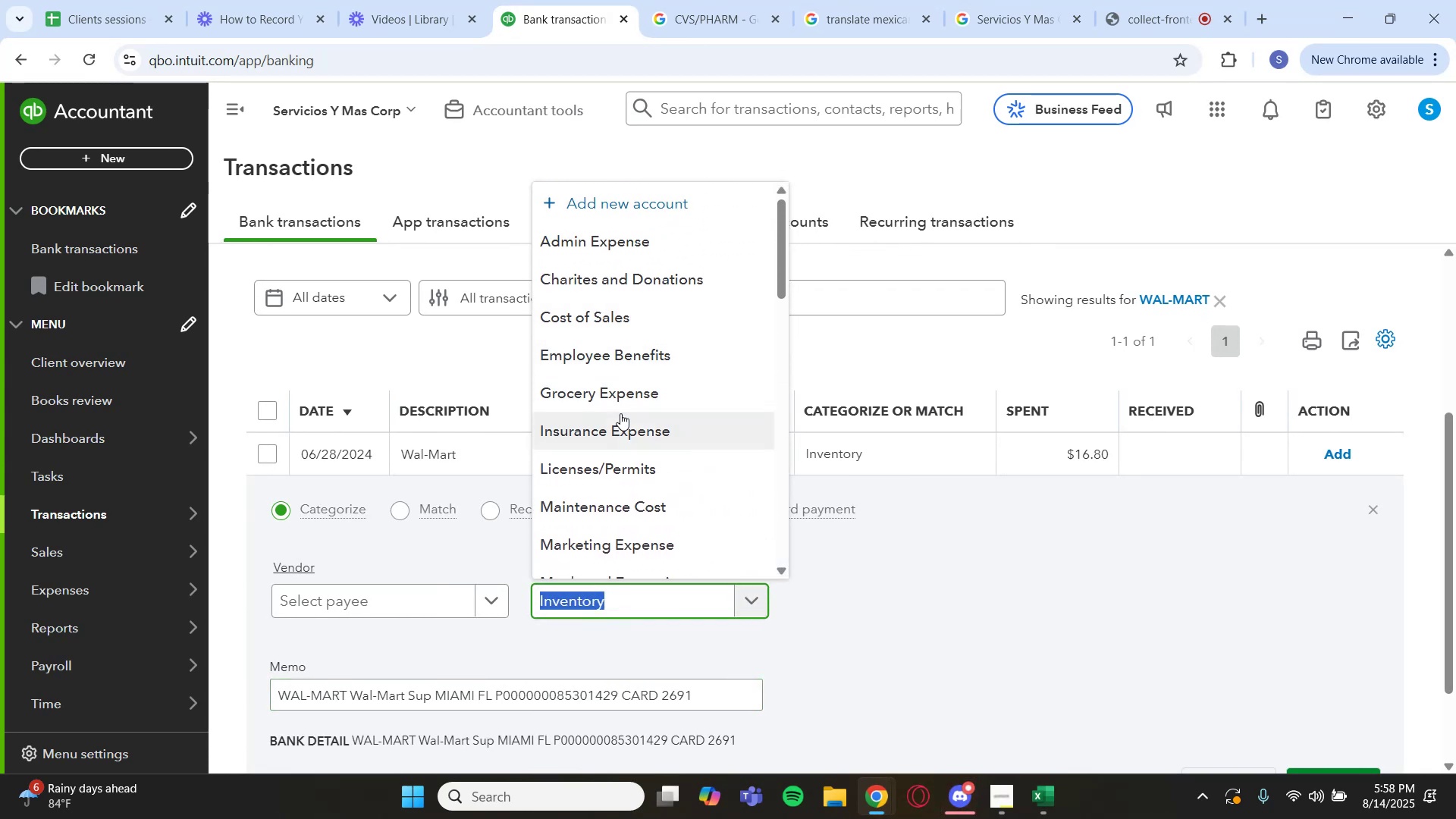 
left_click([625, 401])
 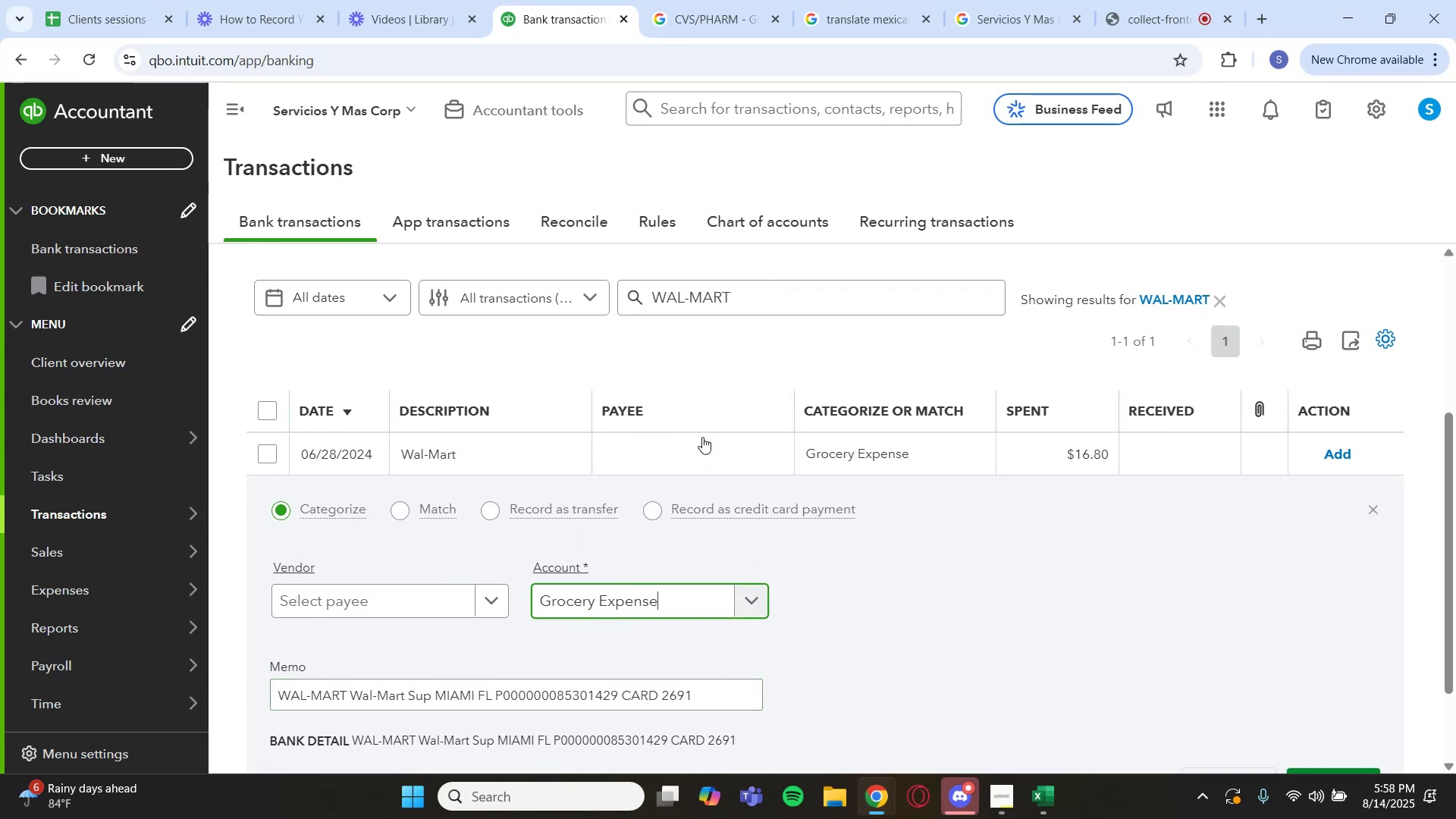 
scroll: coordinate [1034, 617], scroll_direction: down, amount: 2.0
 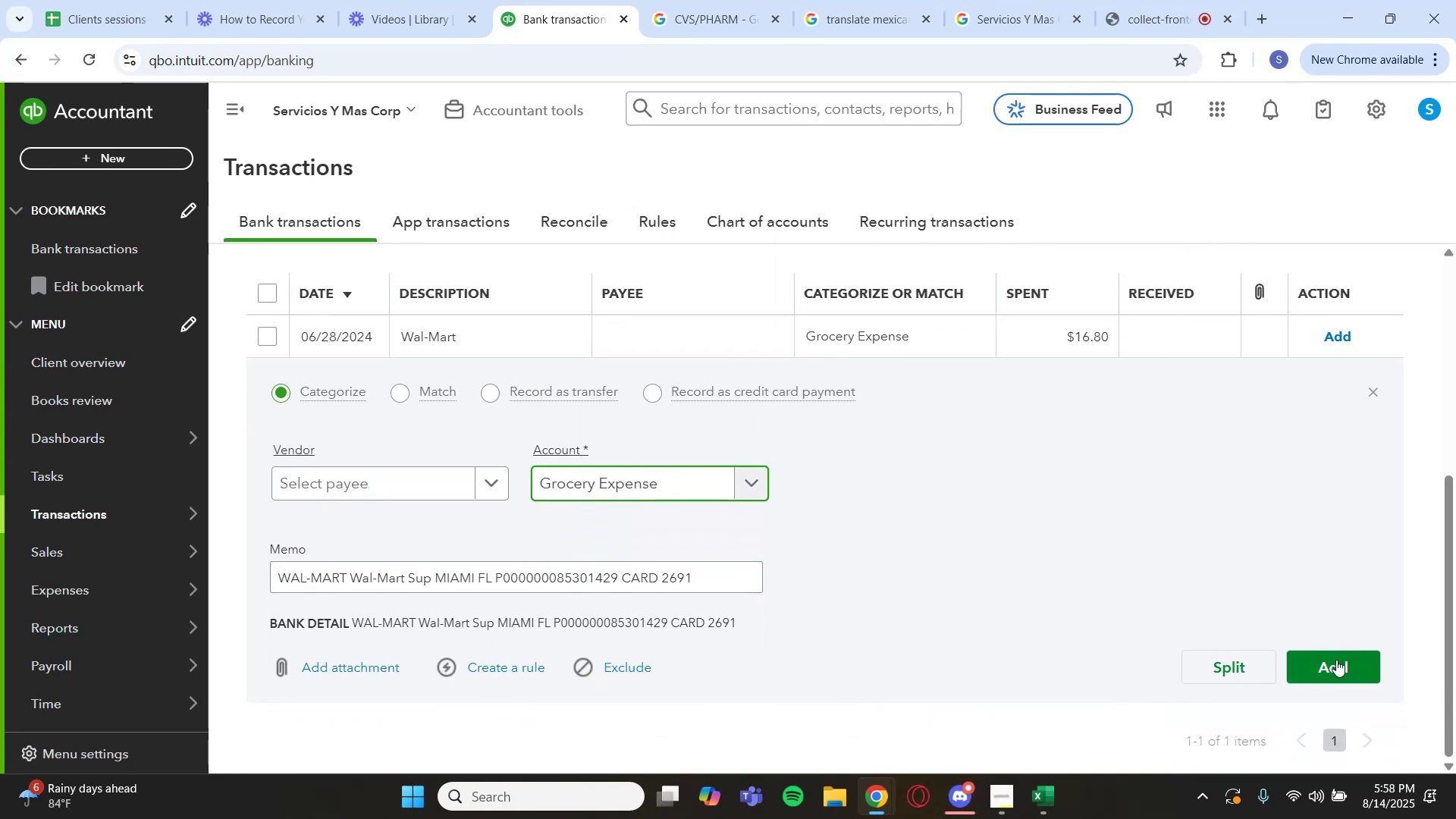 
left_click([1336, 660])
 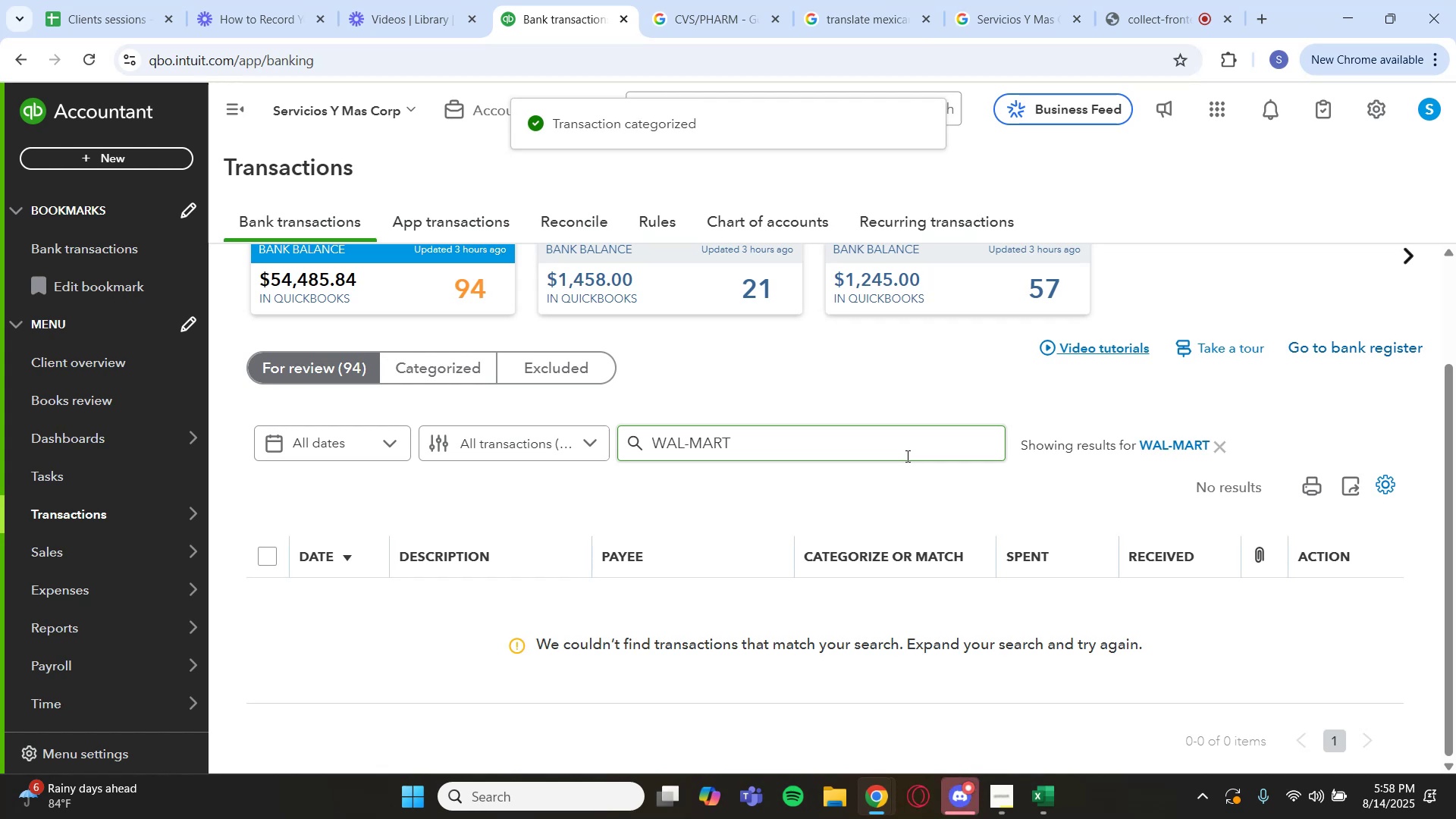 
wait(6.93)
 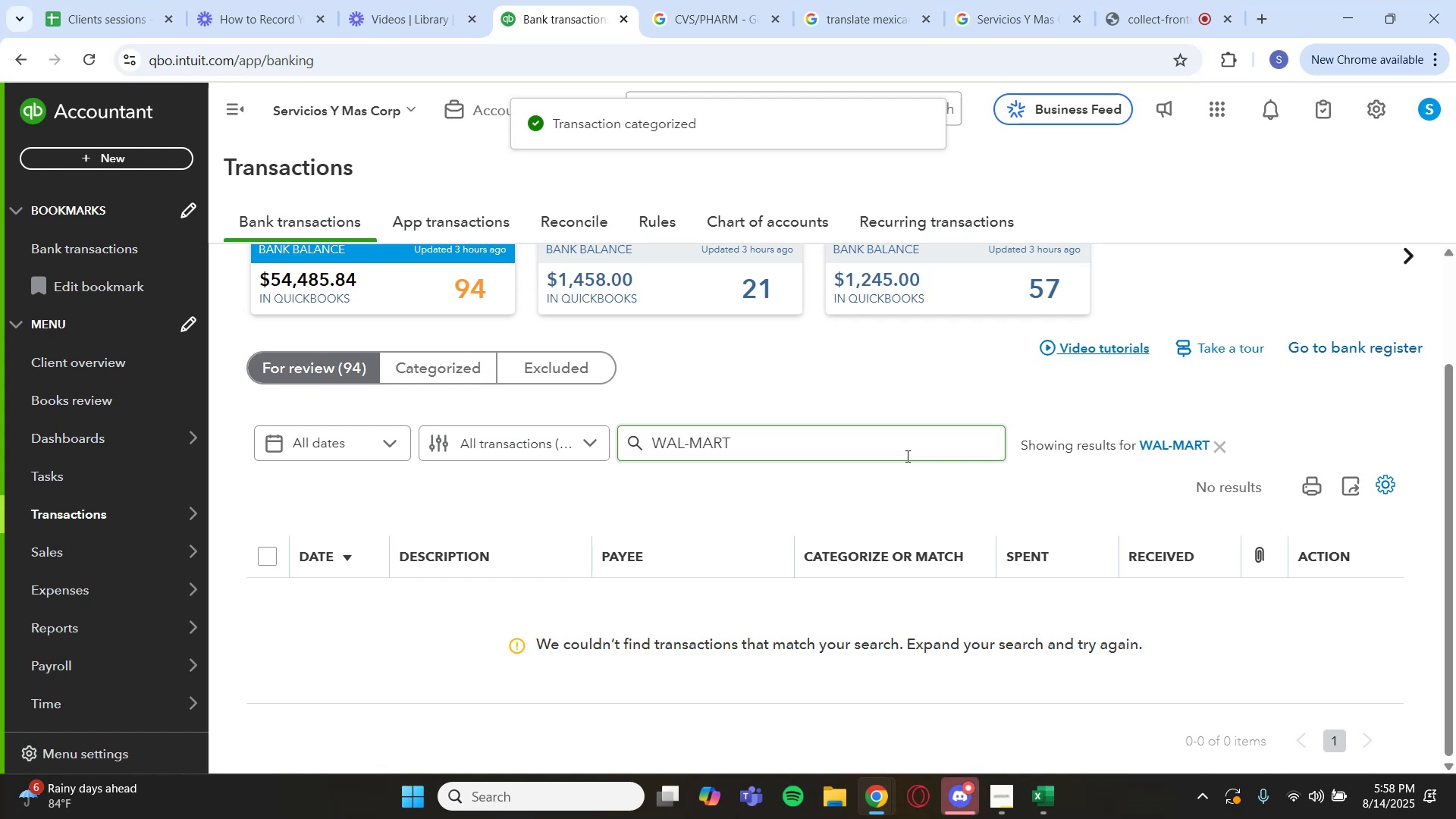 
left_click([1197, 439])
 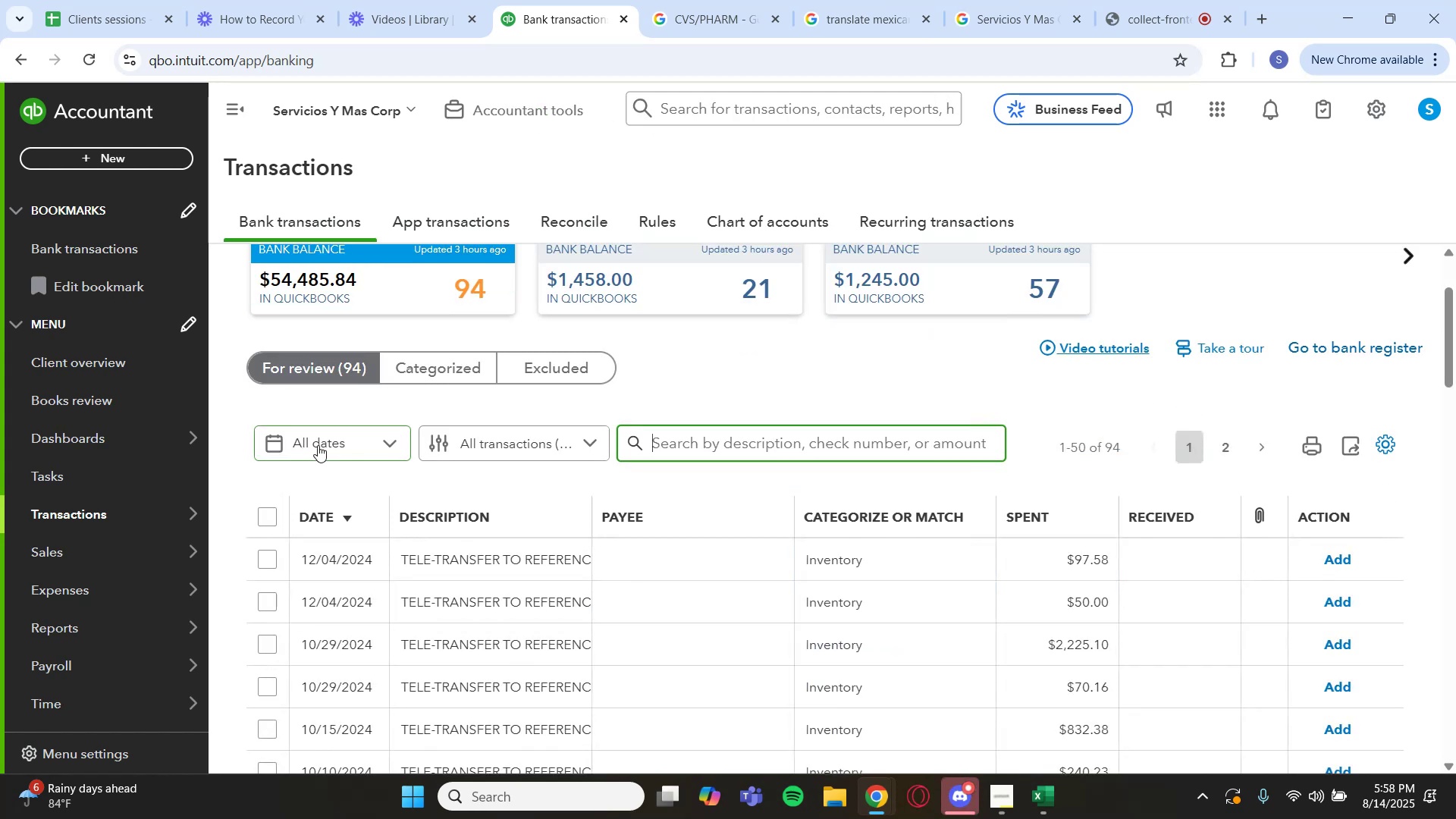 
scroll: coordinate [566, 532], scroll_direction: down, amount: 6.0
 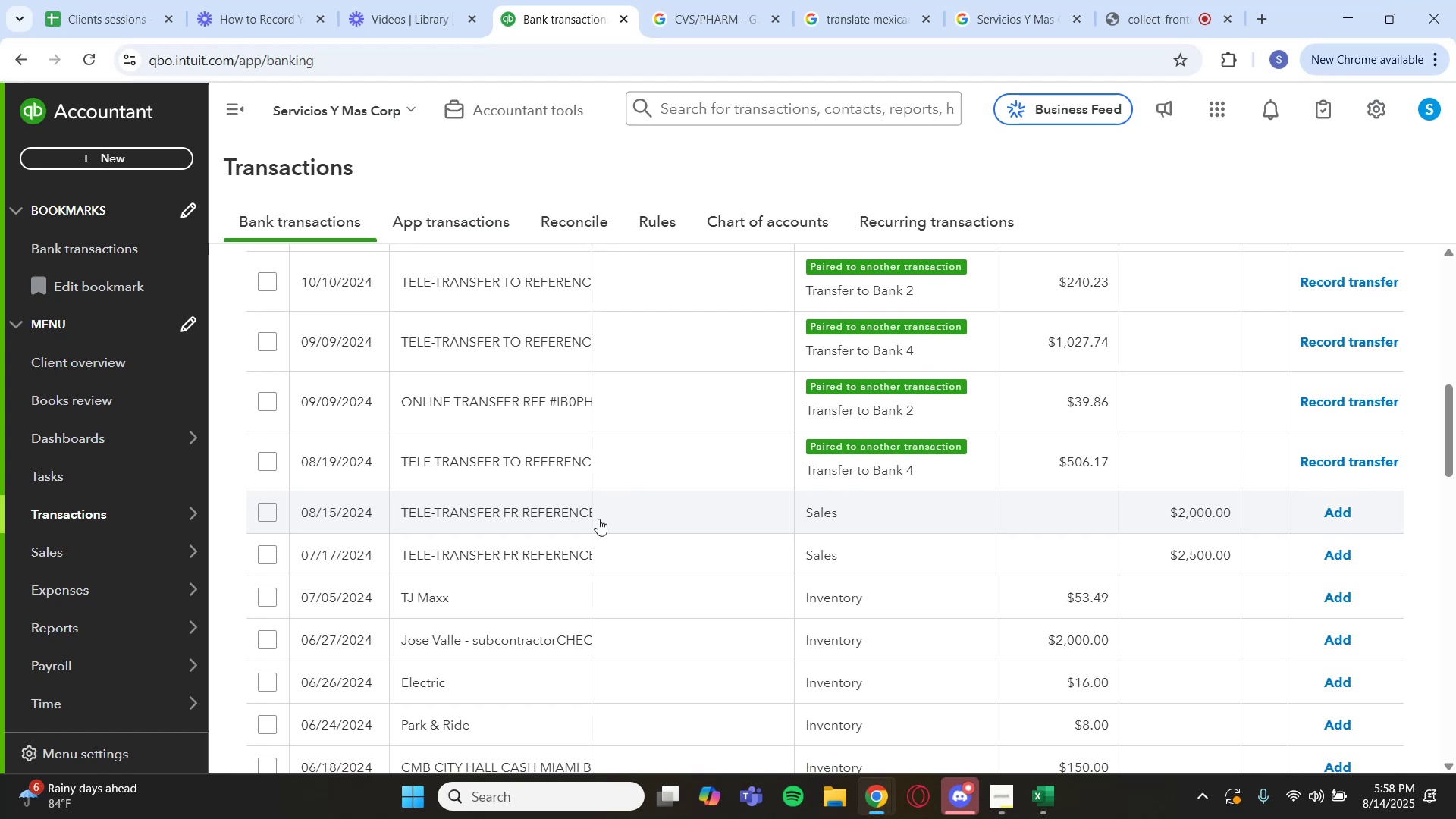 
wait(8.33)
 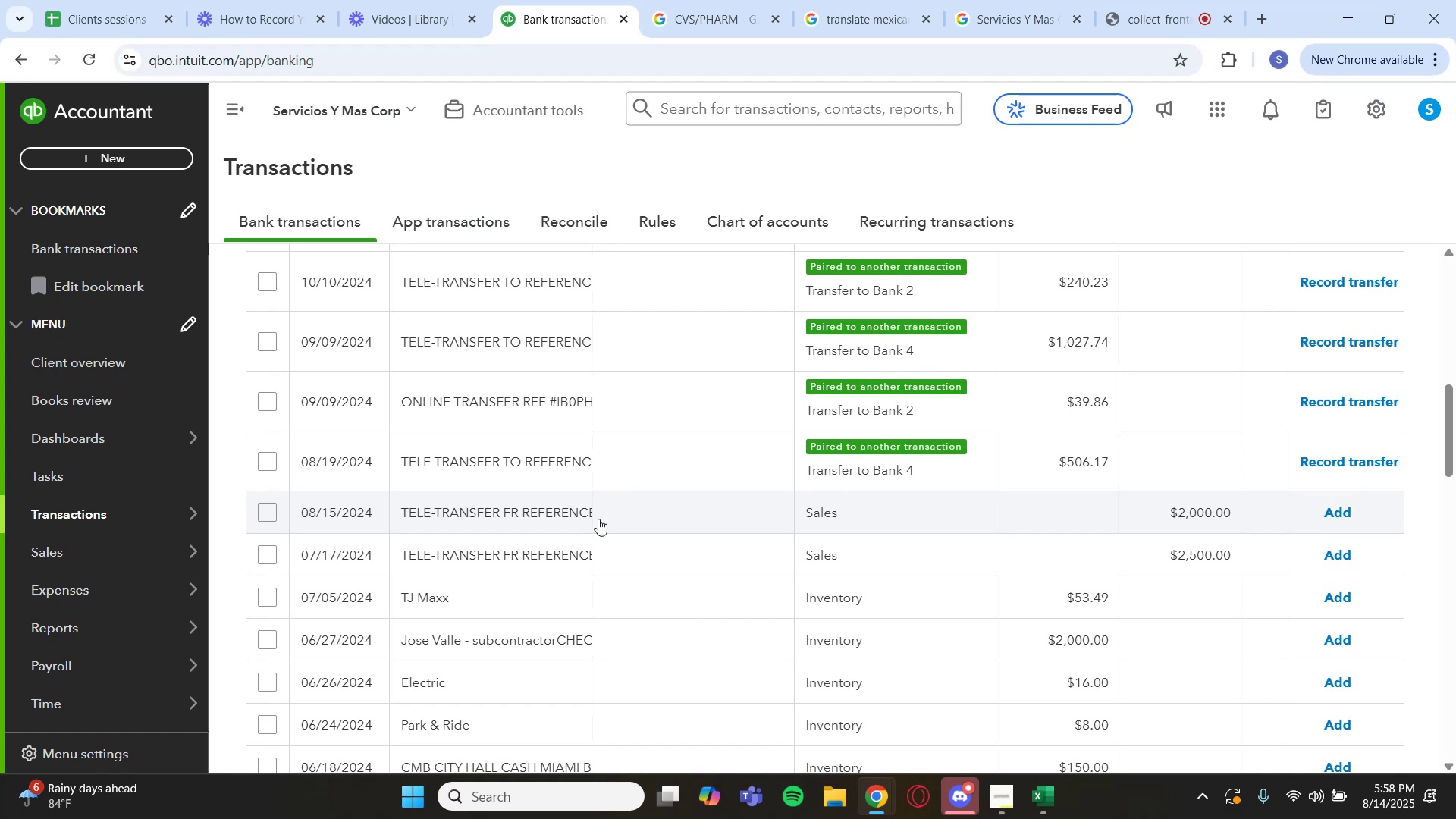 
left_click([538, 629])
 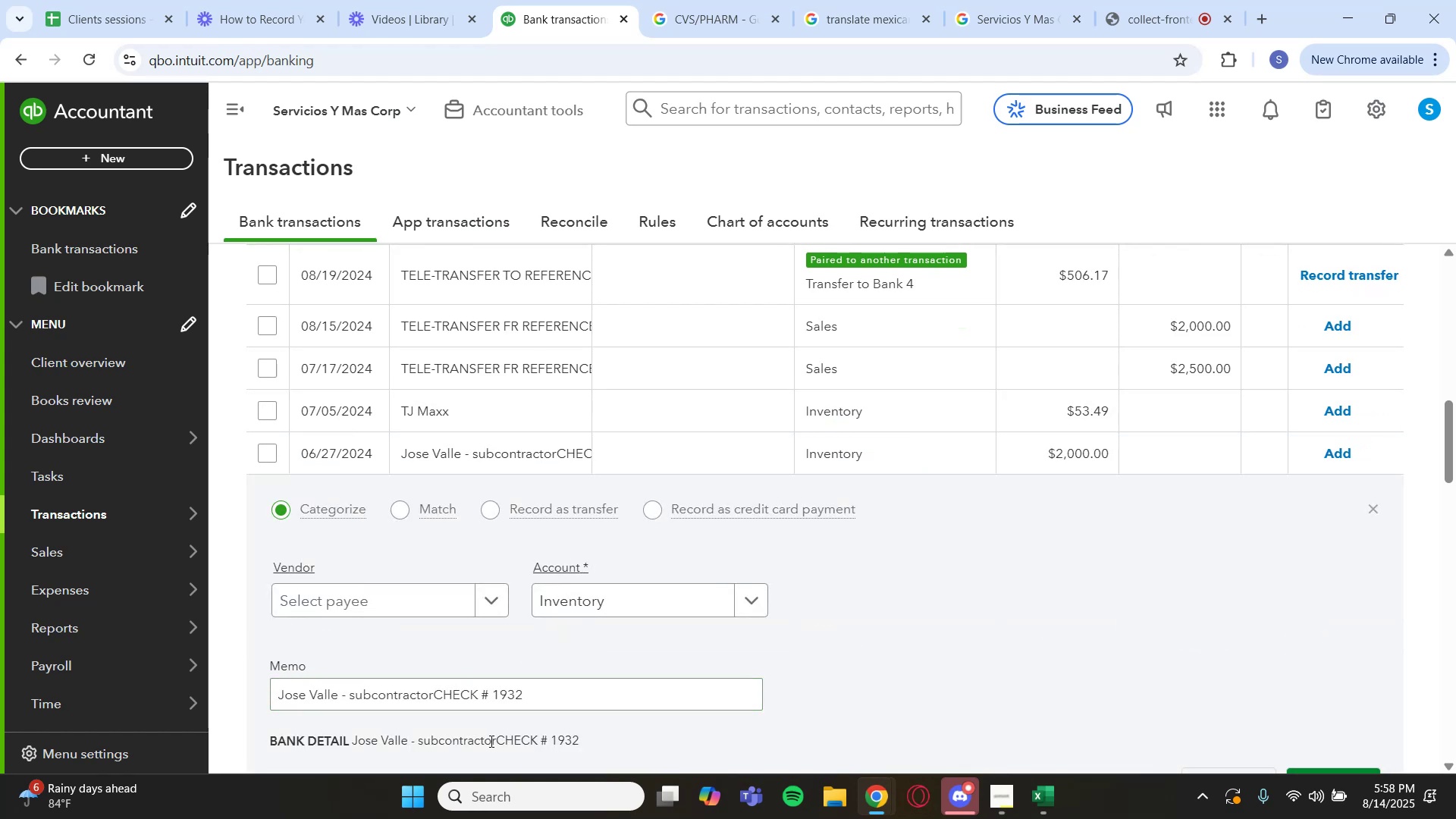 
left_click_drag(start_coordinate=[494, 742], to_coordinate=[416, 743])
 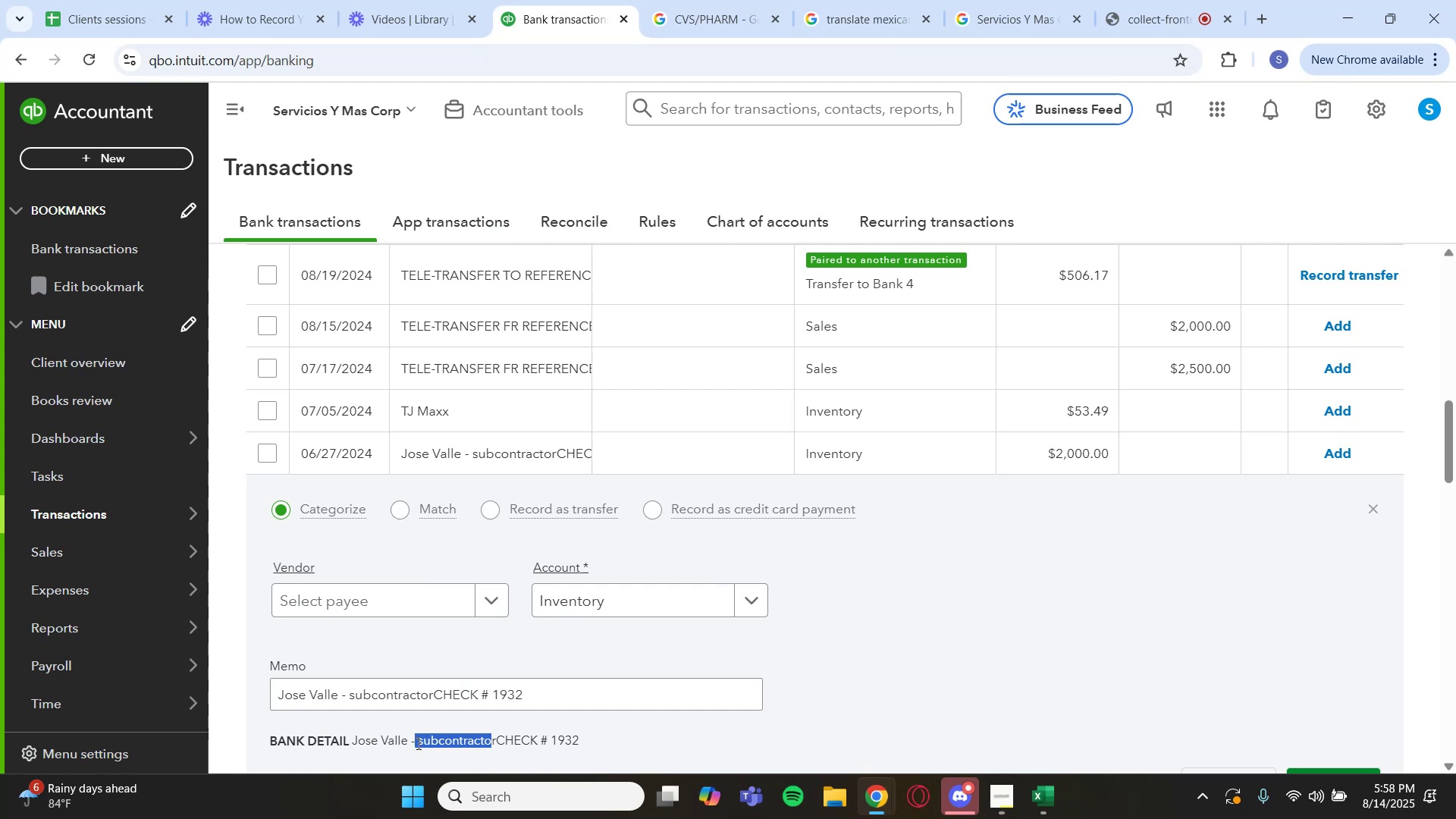 
key(Control+C)
 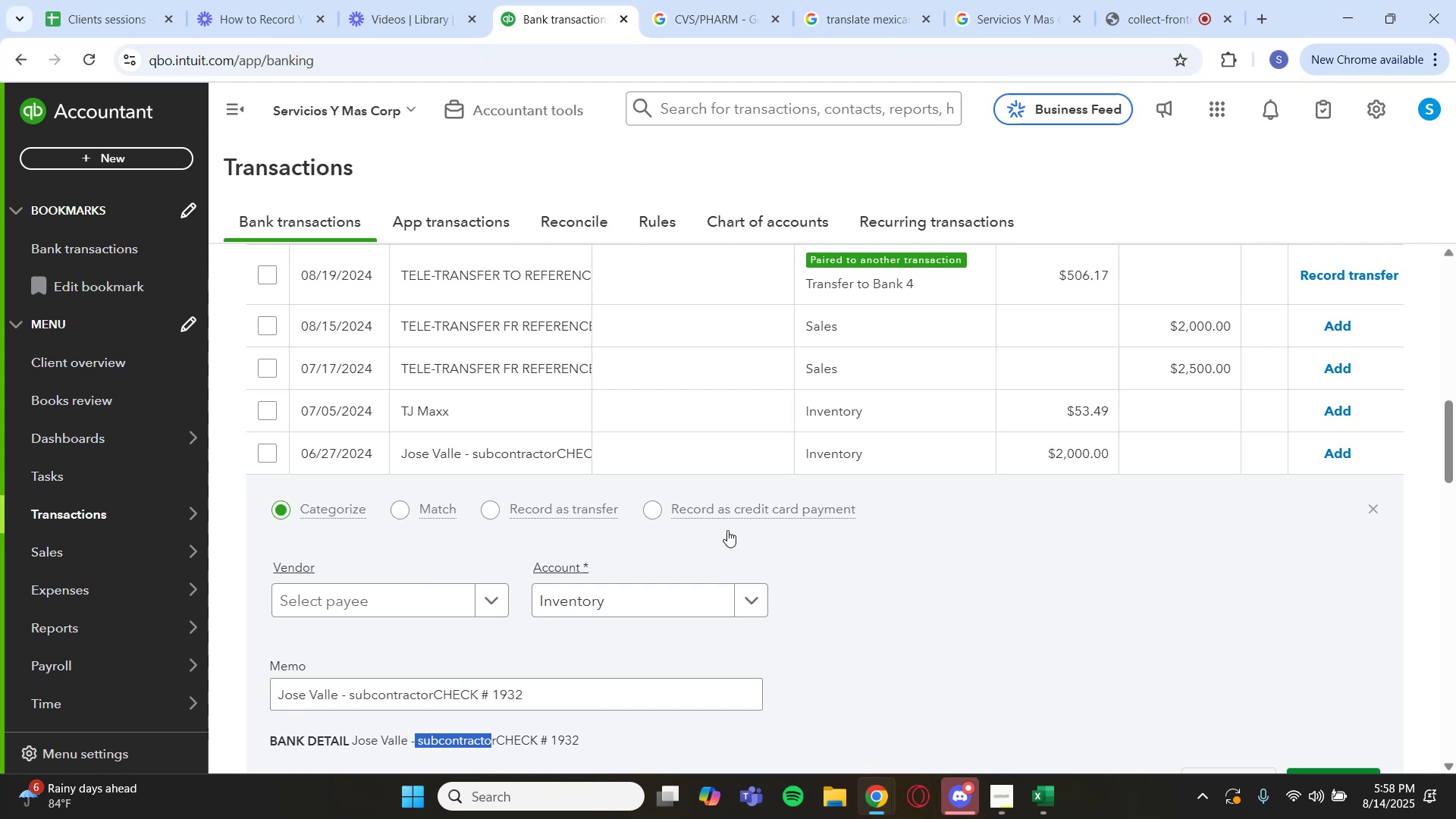 
scroll: coordinate [855, 378], scroll_direction: up, amount: 8.0
 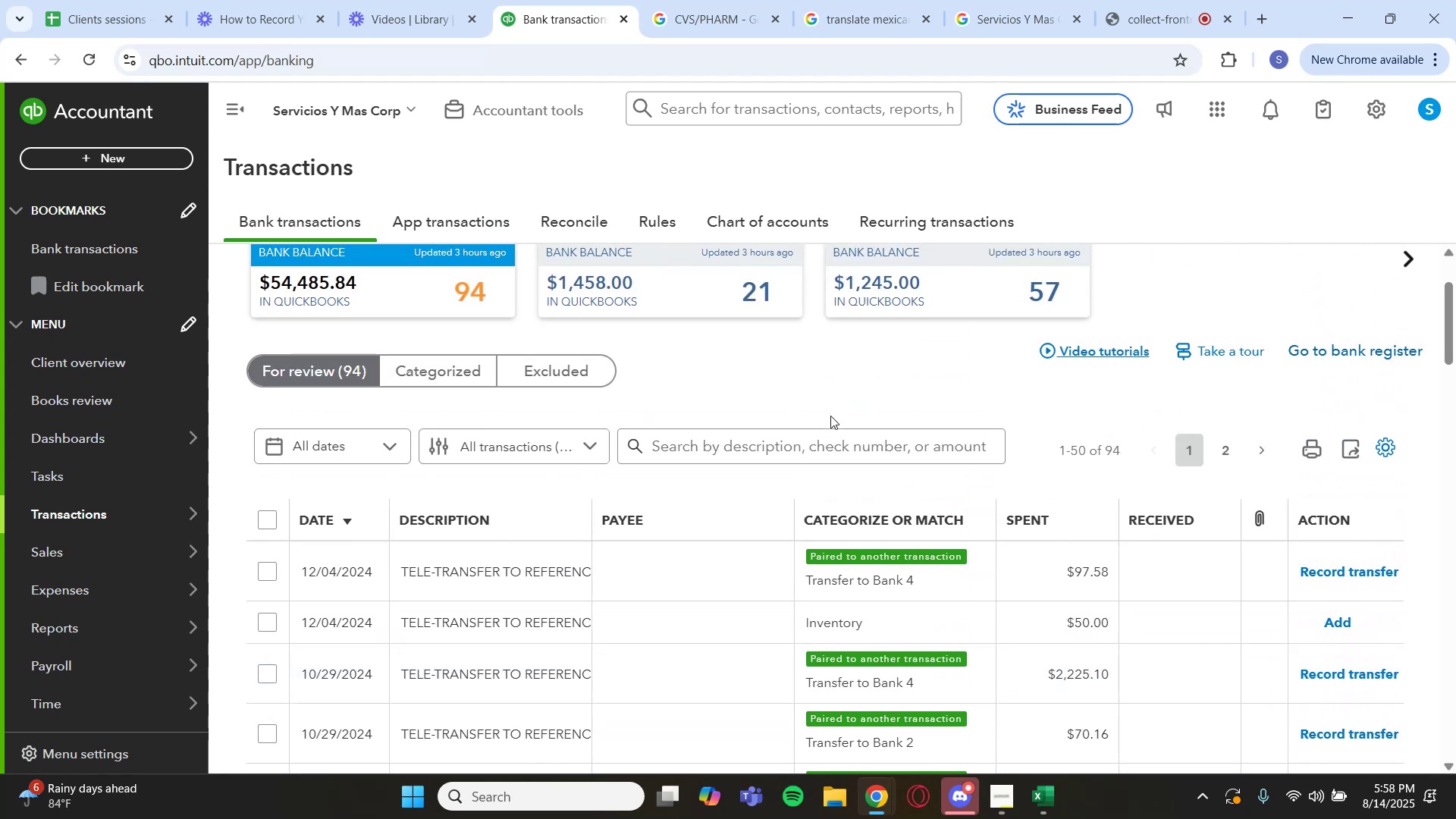 
left_click([820, 436])
 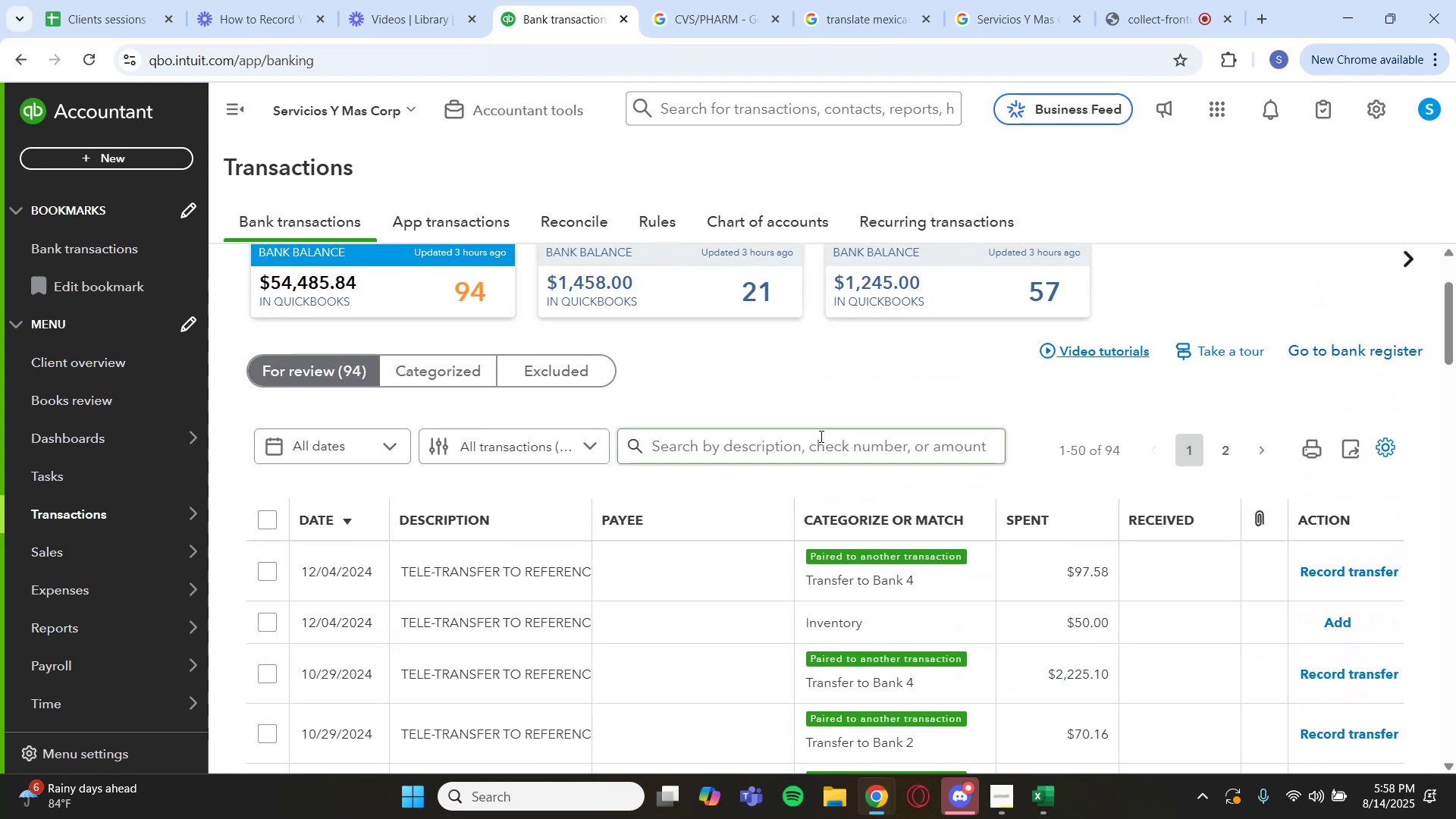 
key(Control+V)
 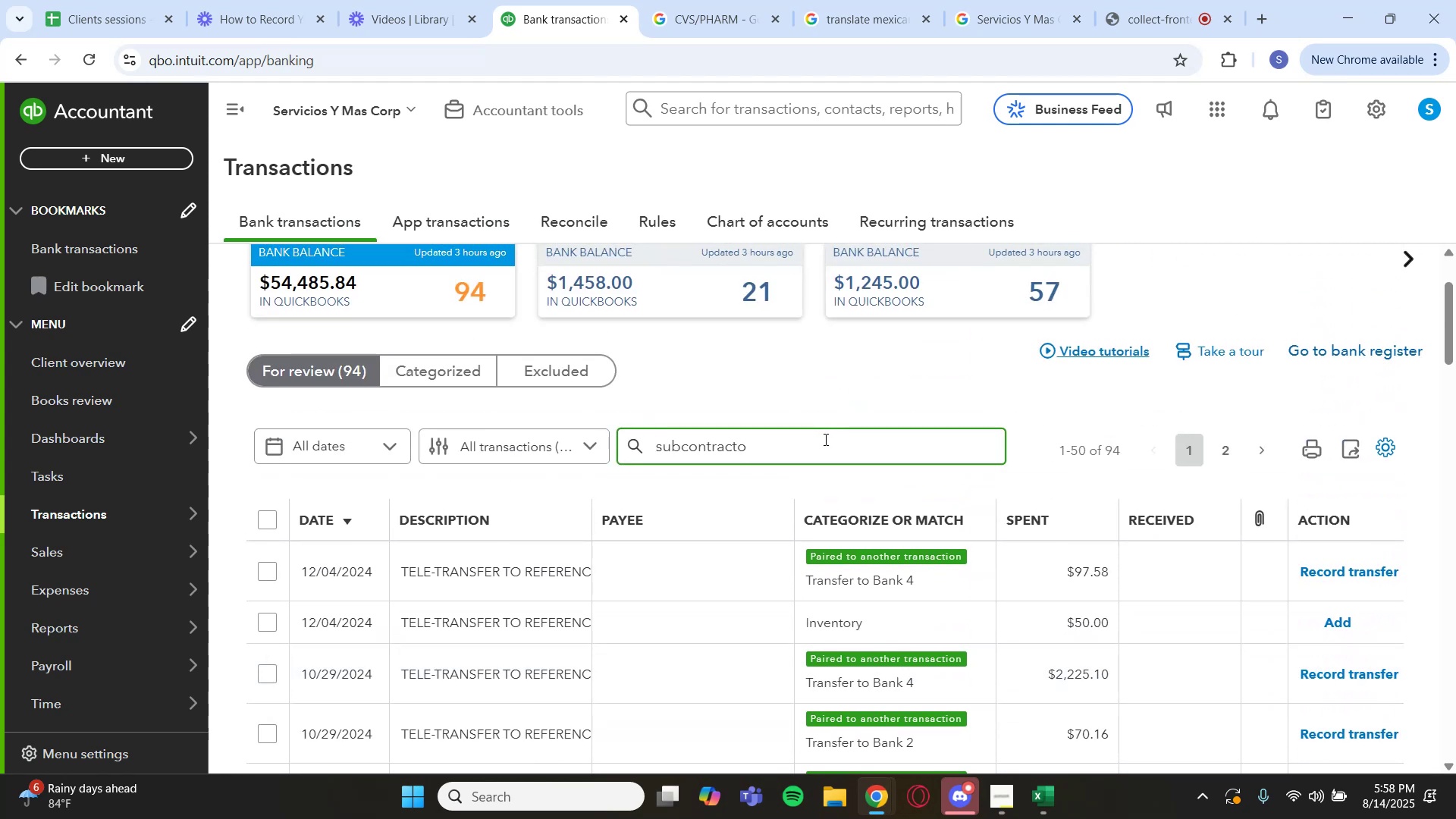 
key(R)
 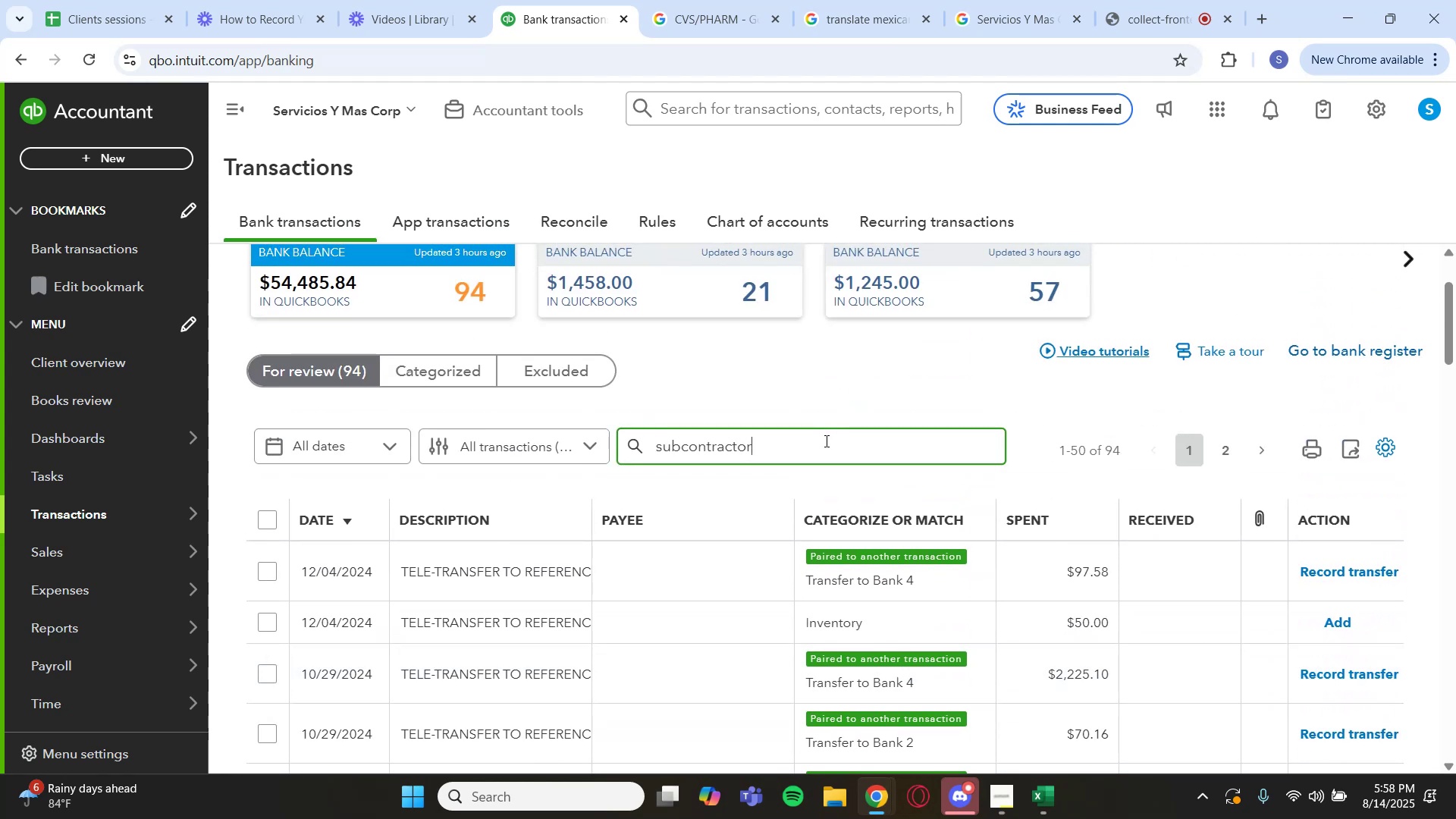 
key(Enter)
 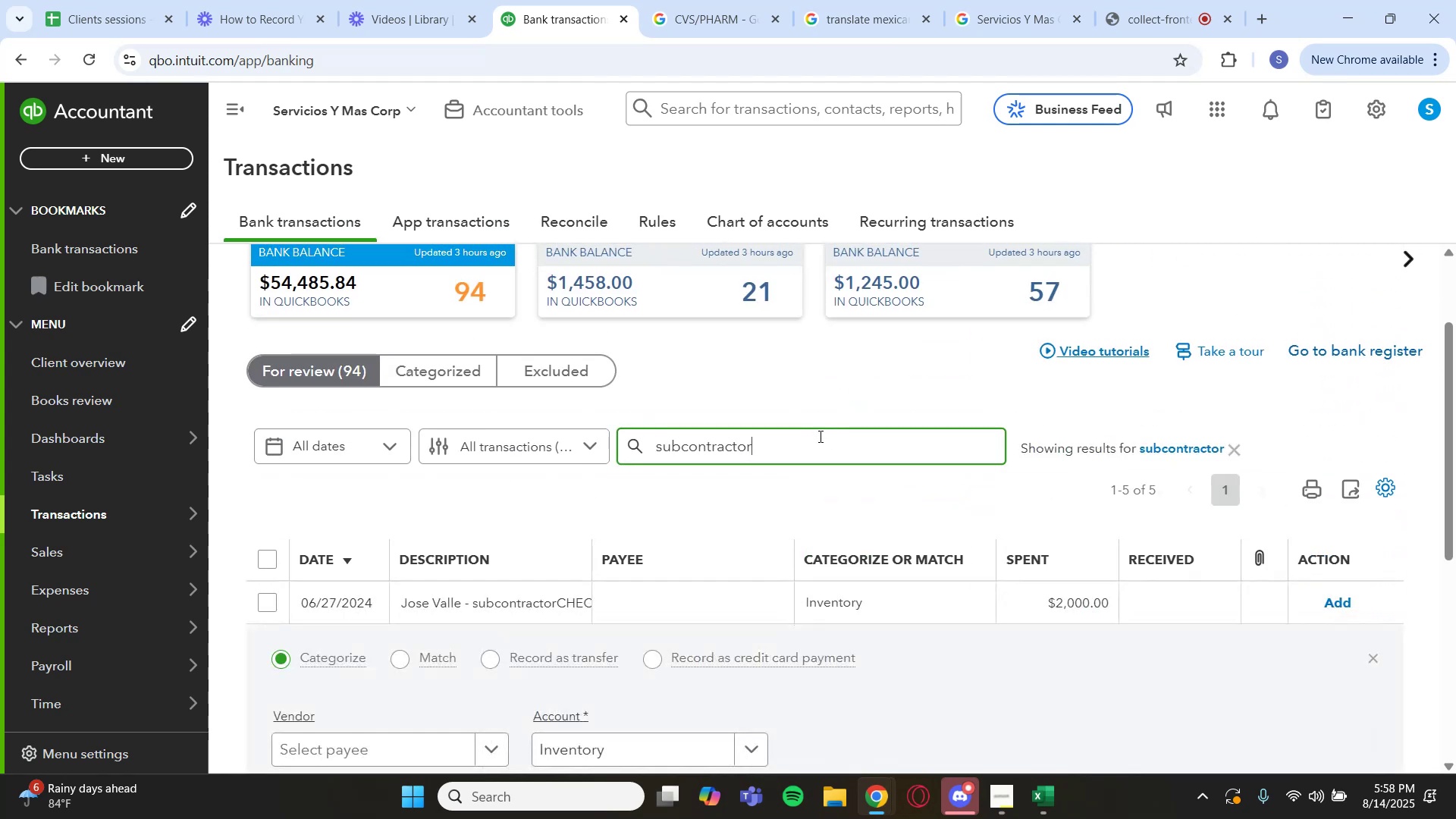 
scroll: coordinate [823, 475], scroll_direction: down, amount: 2.0
 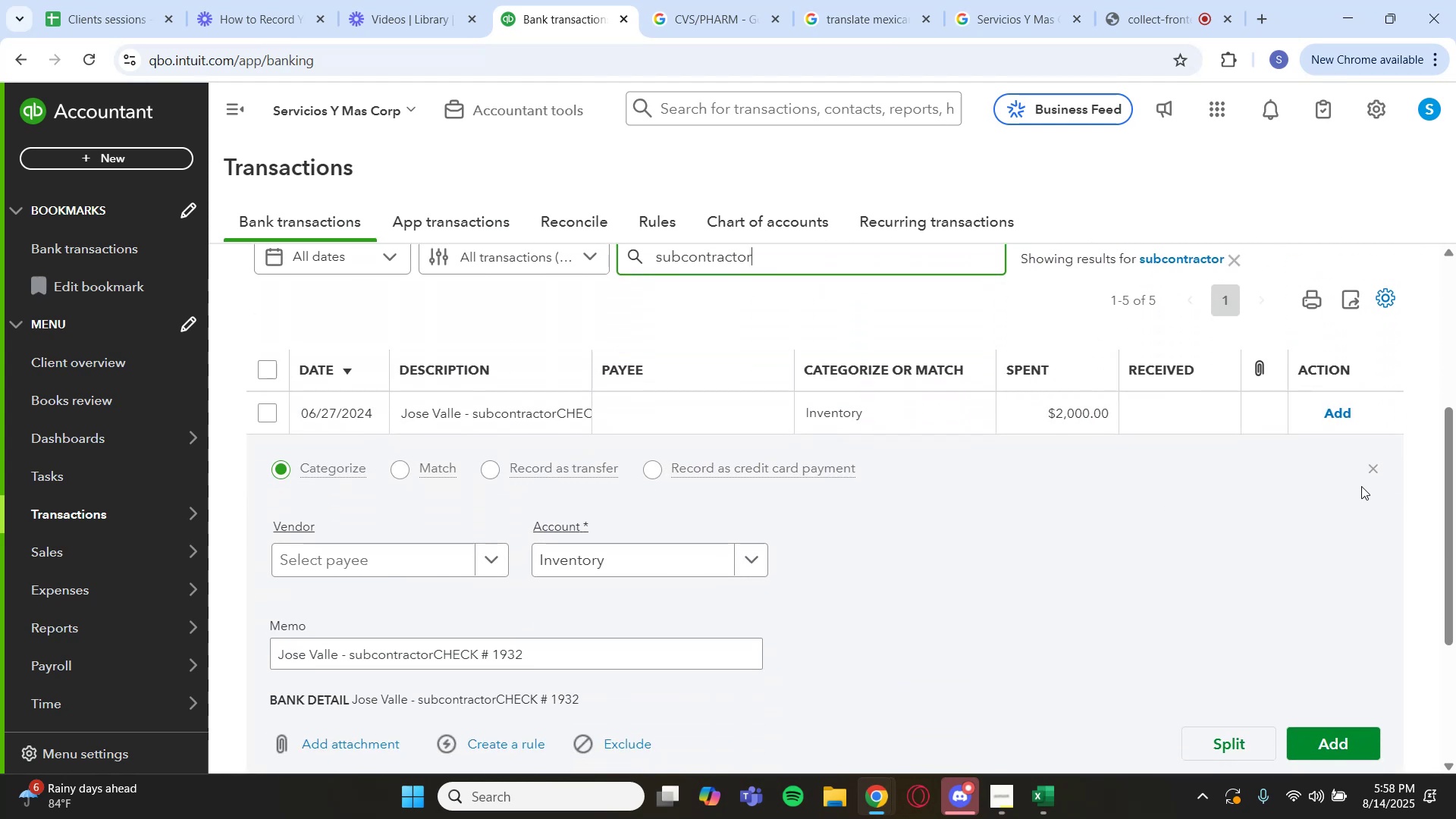 
left_click([1370, 469])
 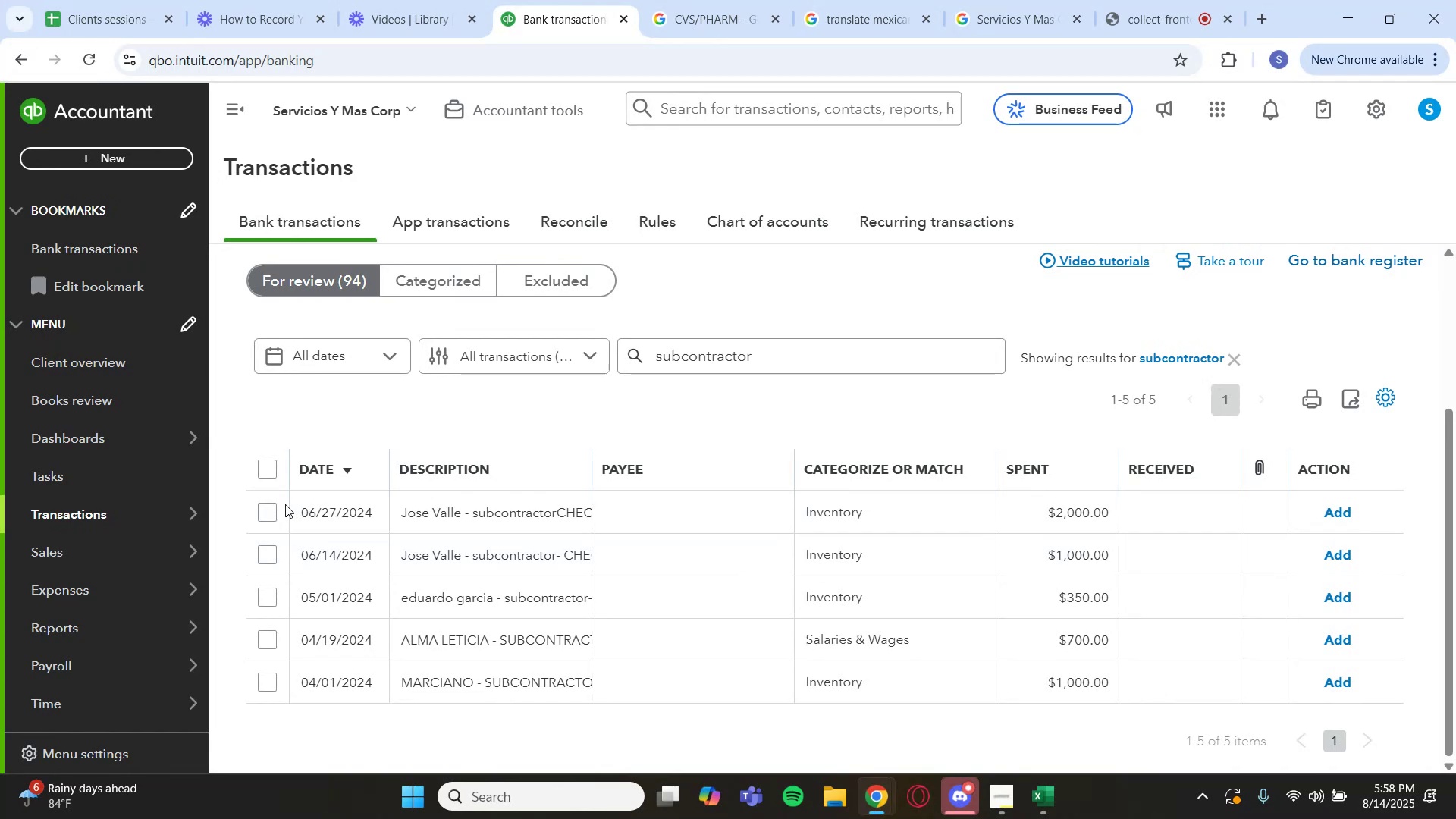 
left_click([262, 464])
 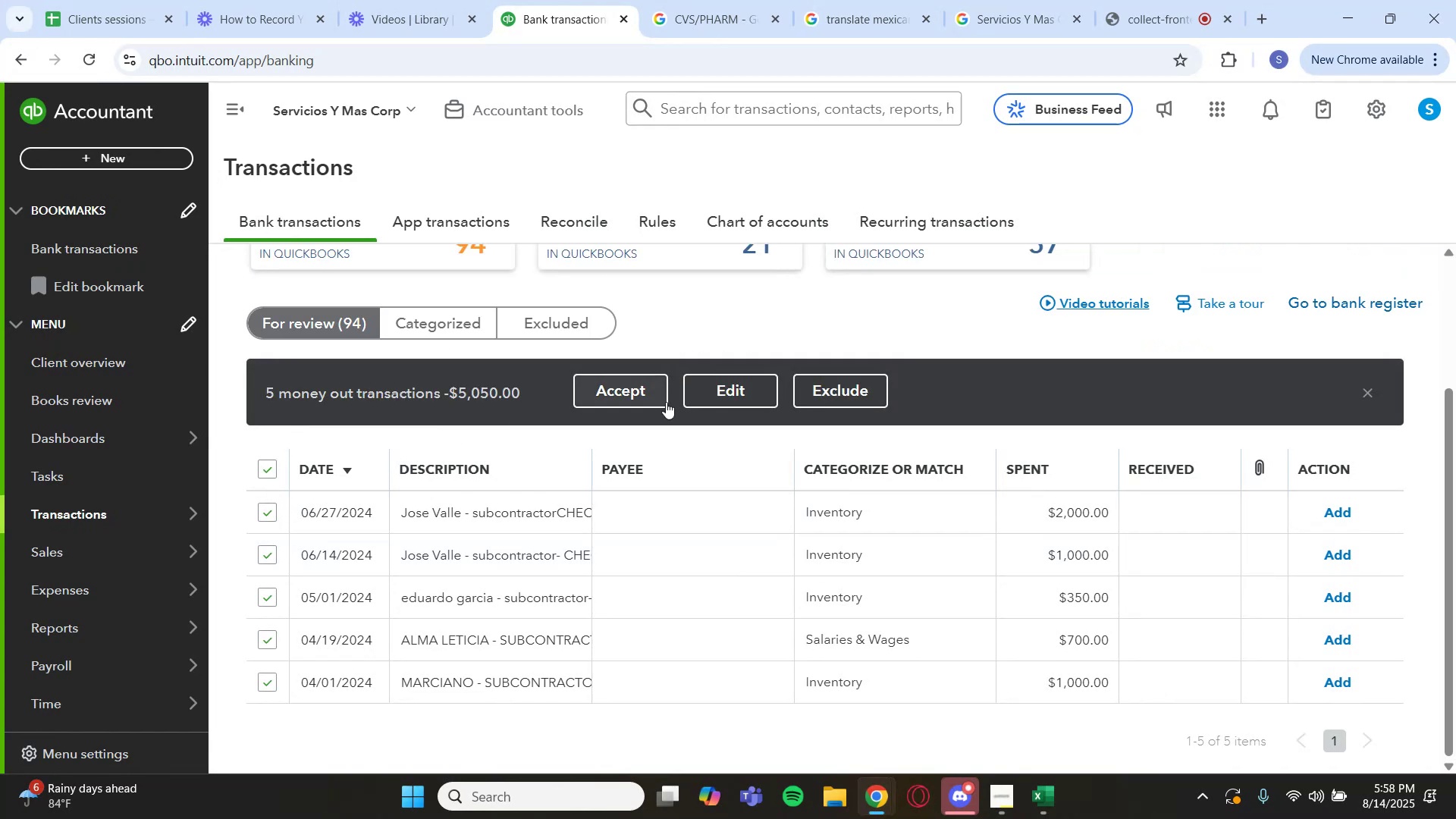 
left_click([730, 397])
 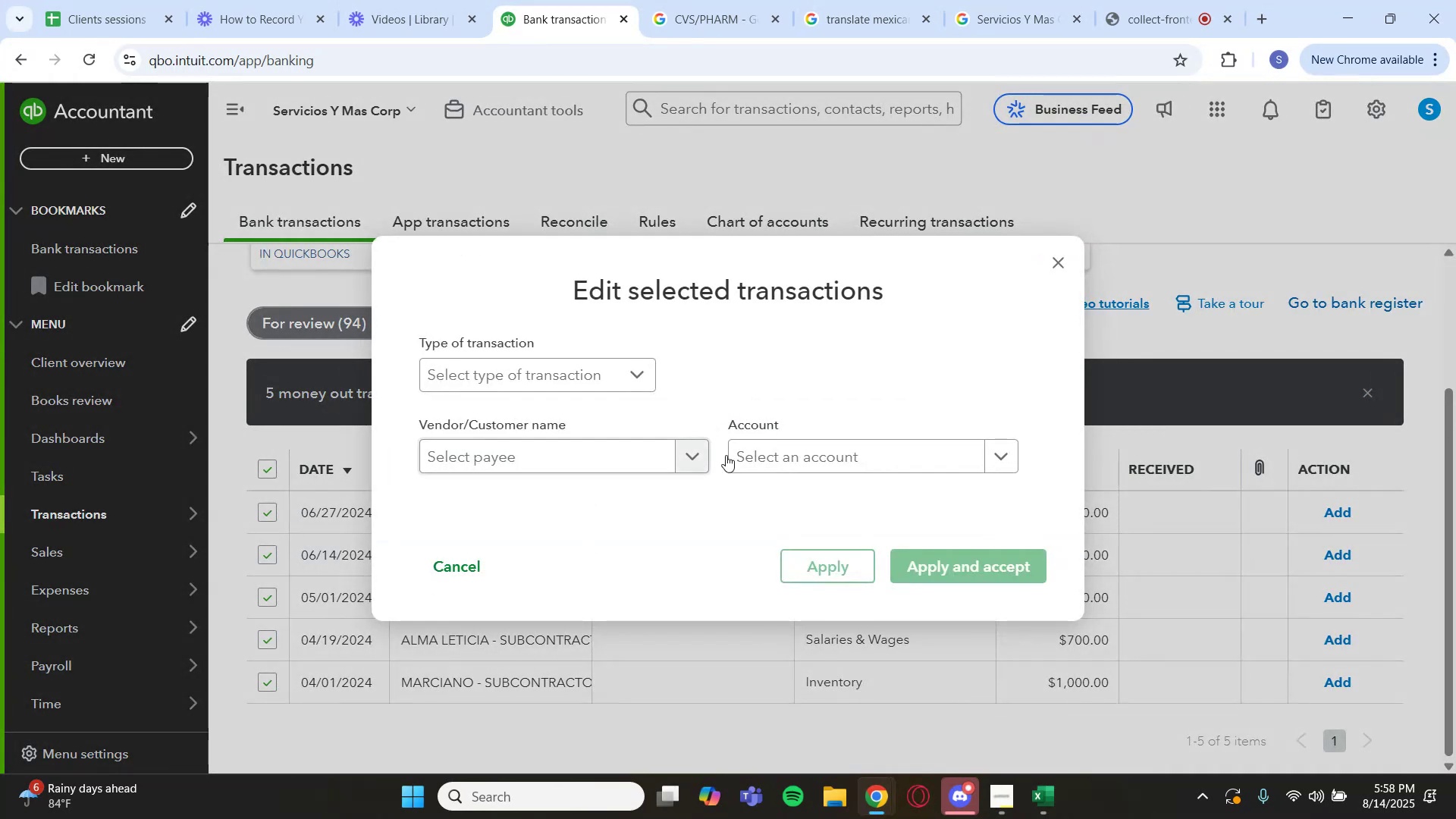 
left_click([842, 458])
 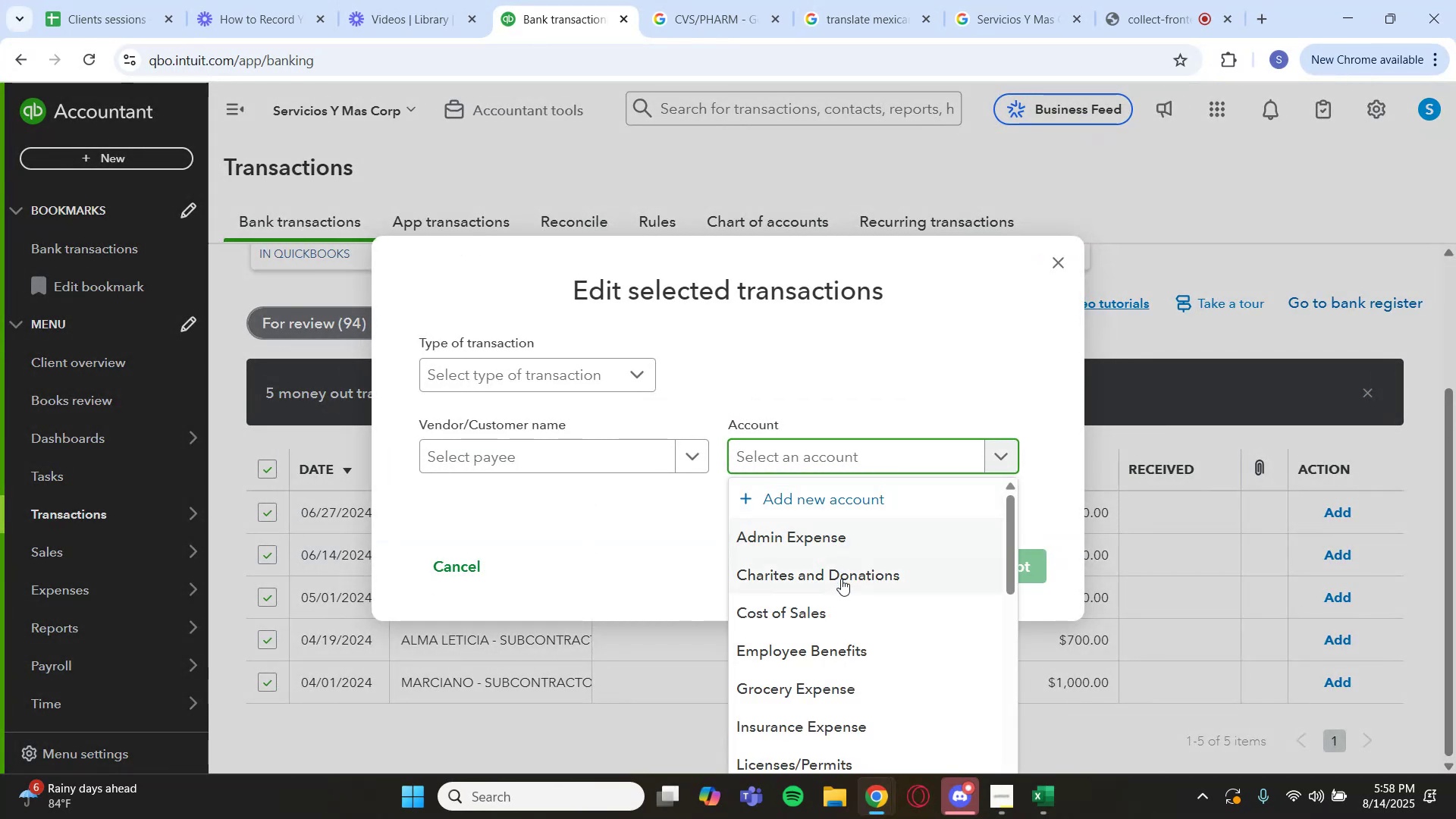 
scroll: coordinate [845, 592], scroll_direction: down, amount: 3.0
 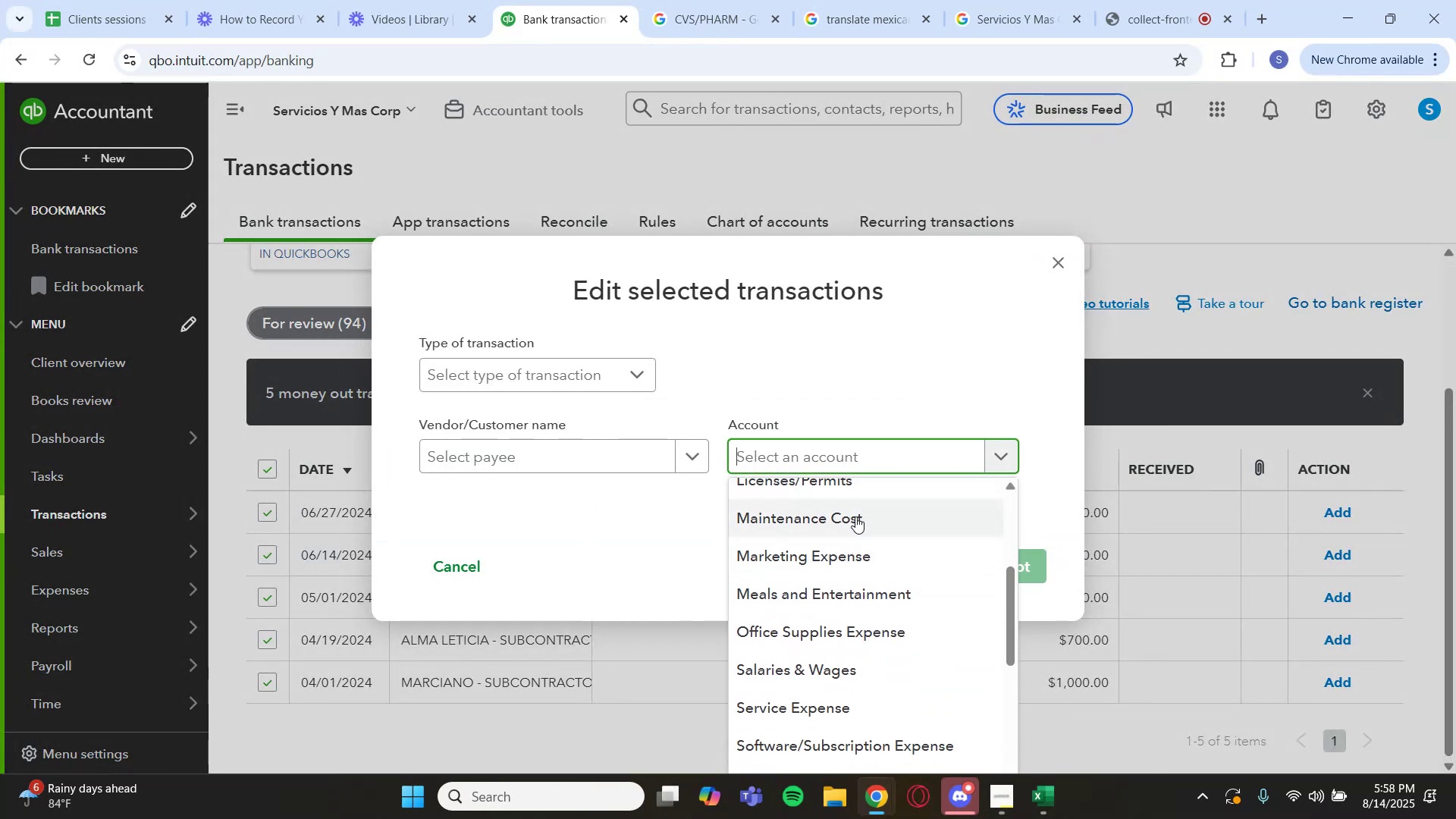 
left_click([855, 516])
 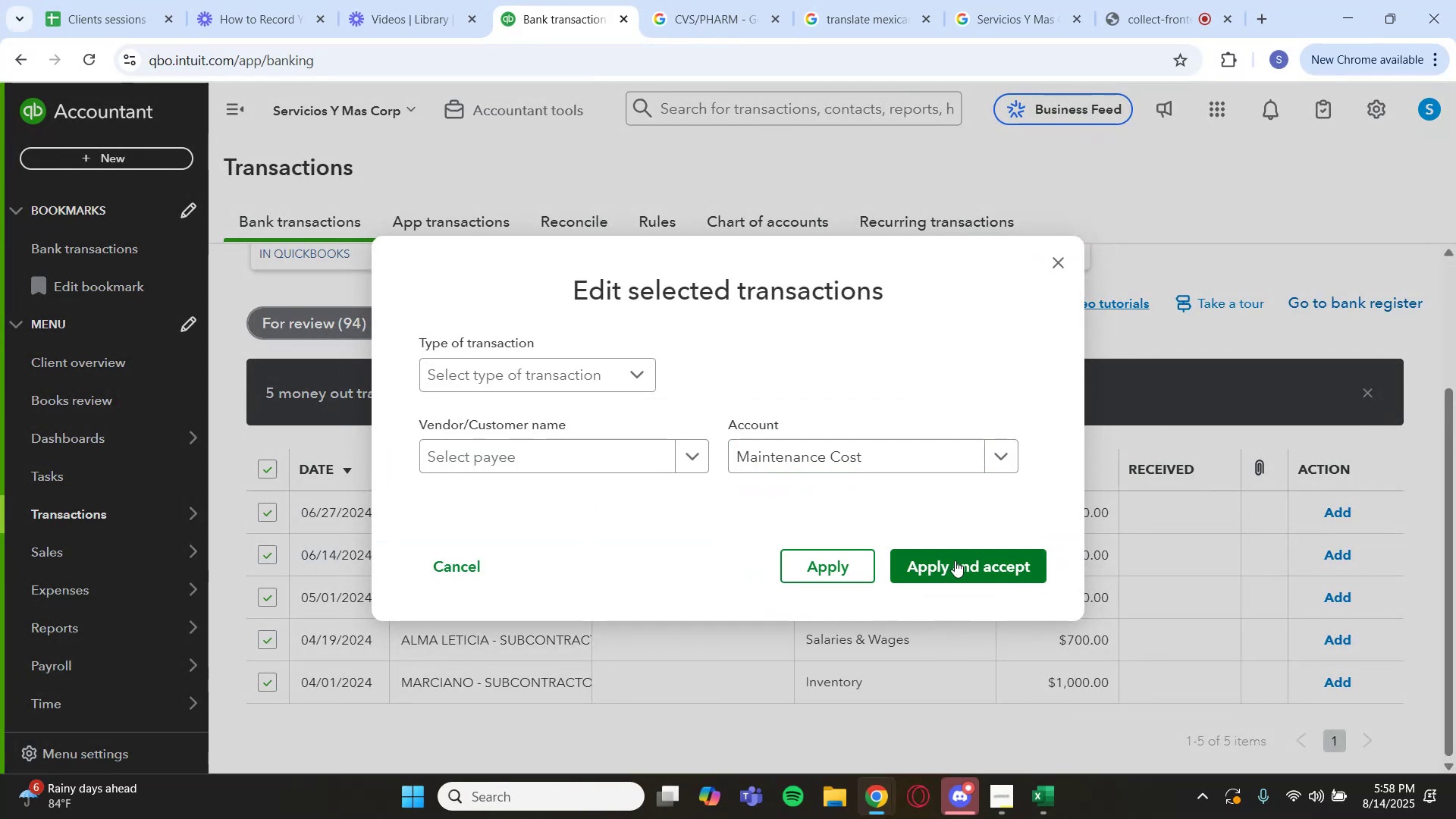 
left_click([956, 563])
 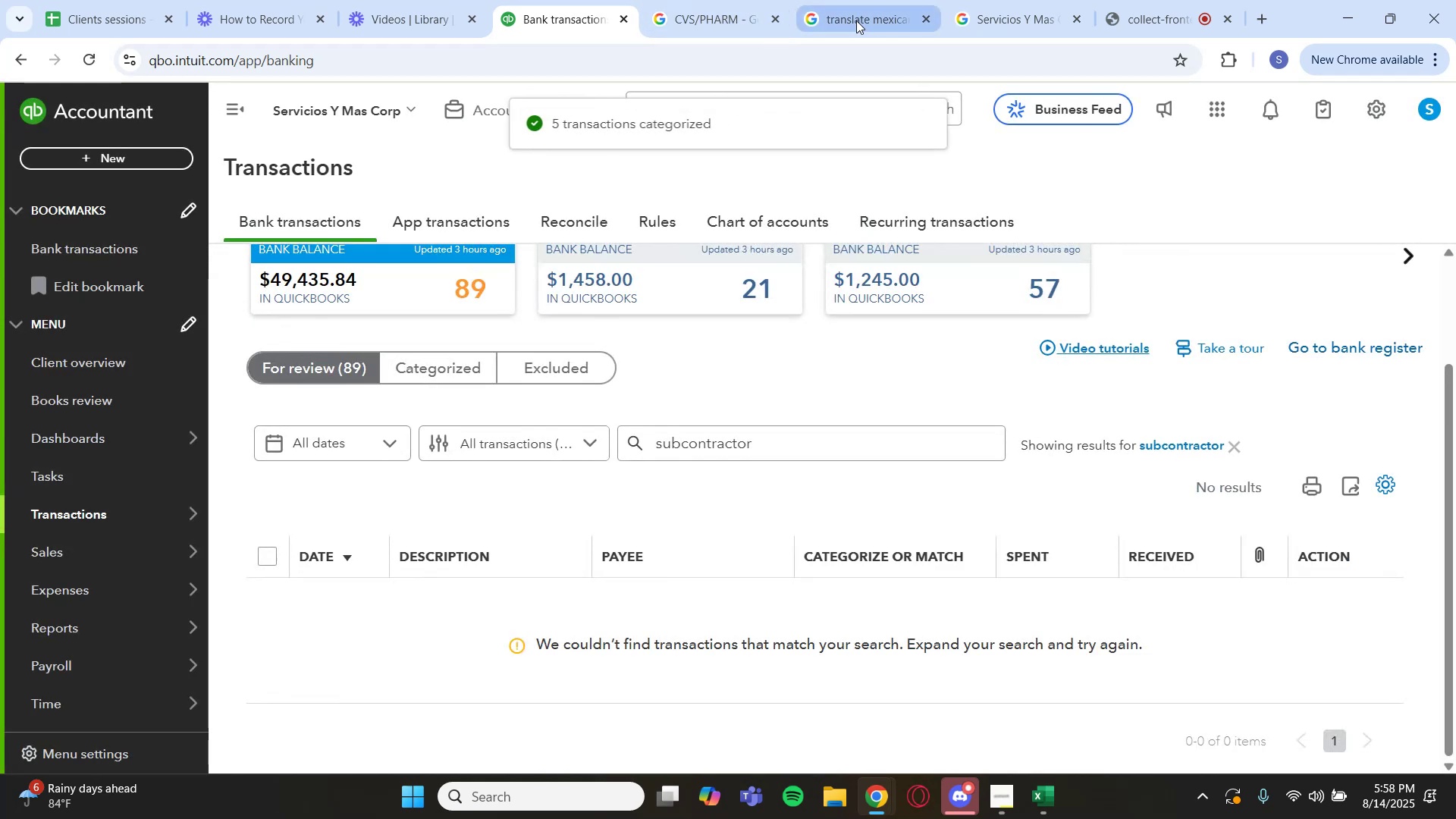 
left_click([741, 5])
 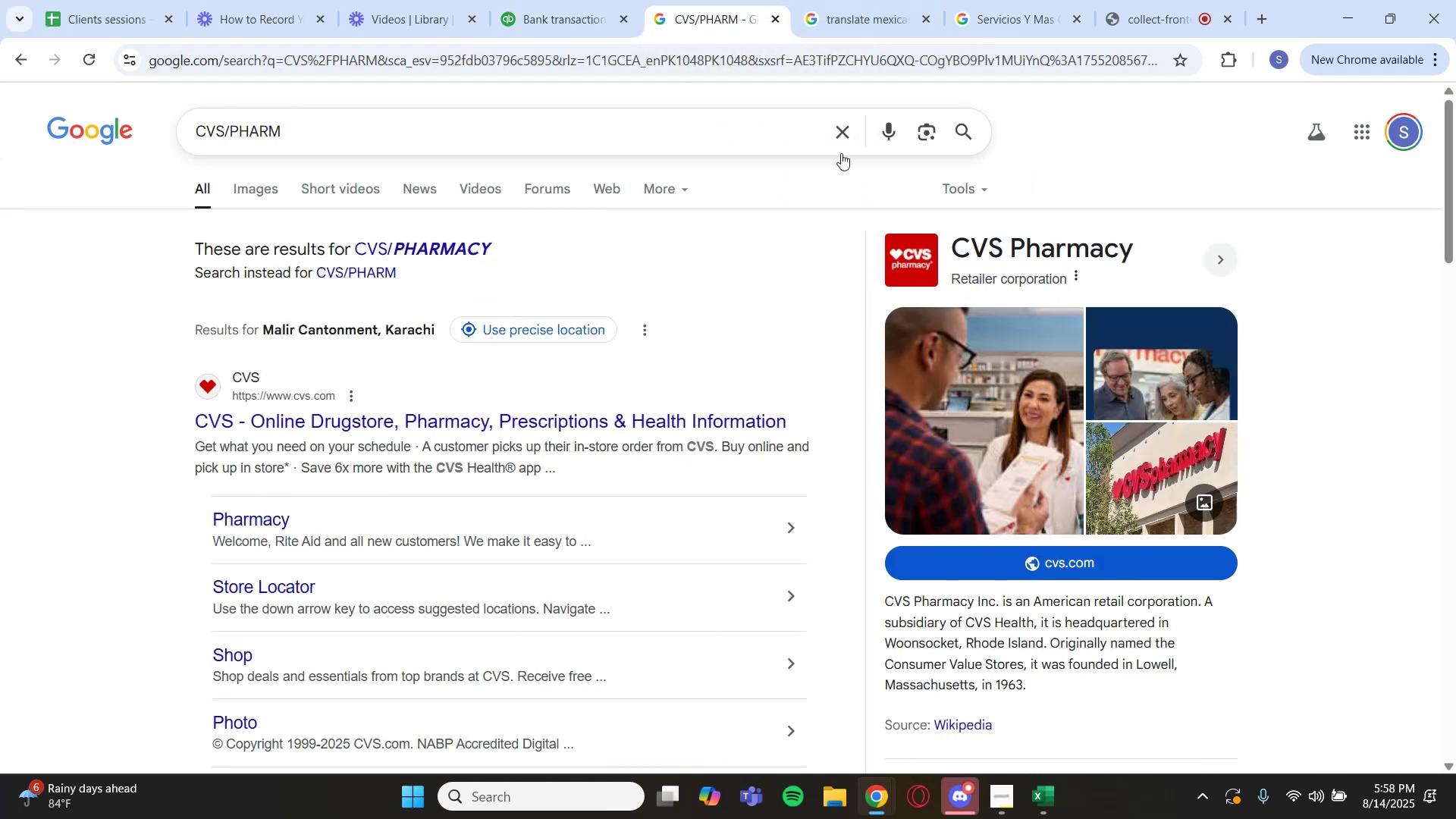 
left_click([844, 147])
 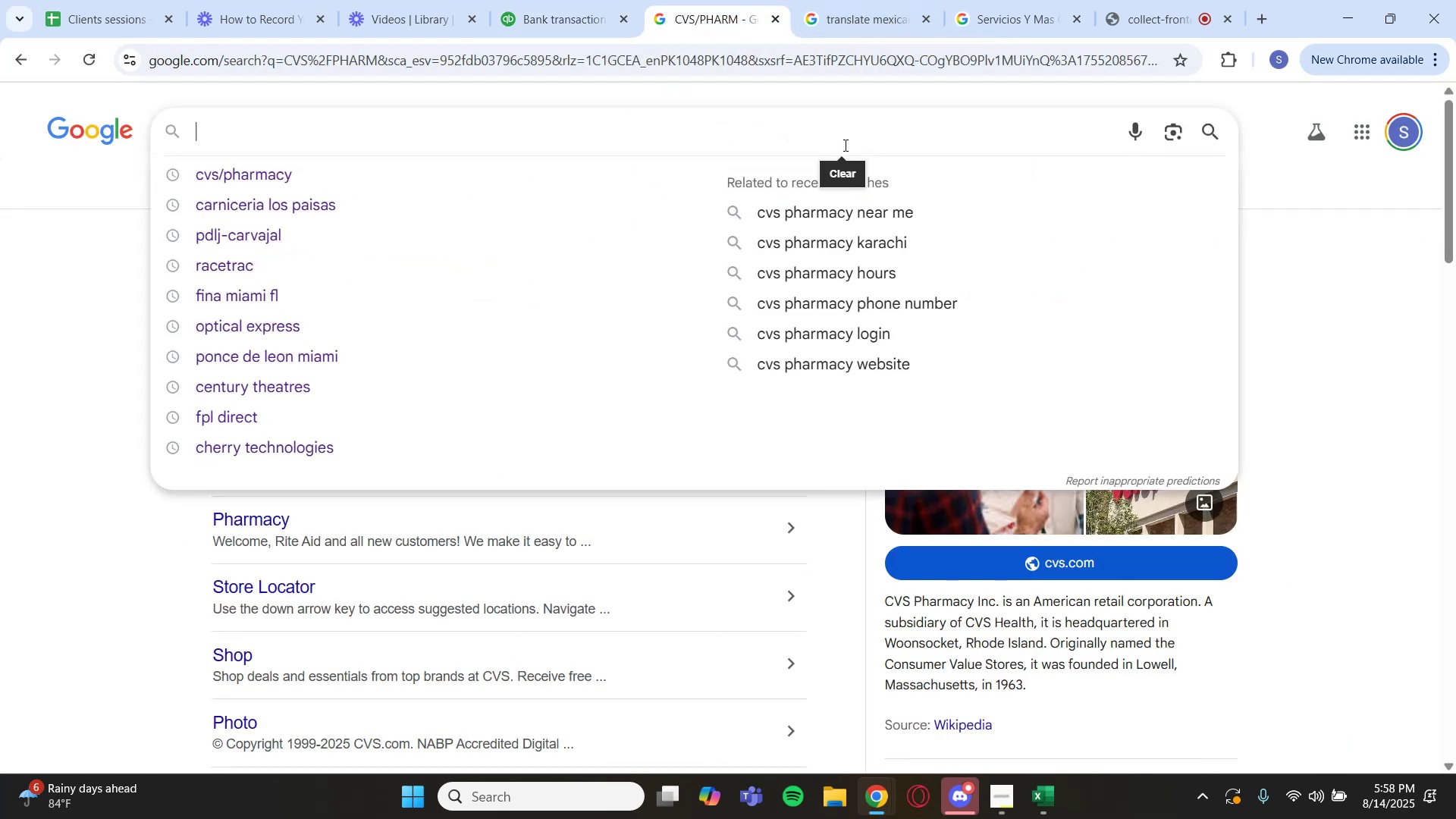 
key(Control+V)
 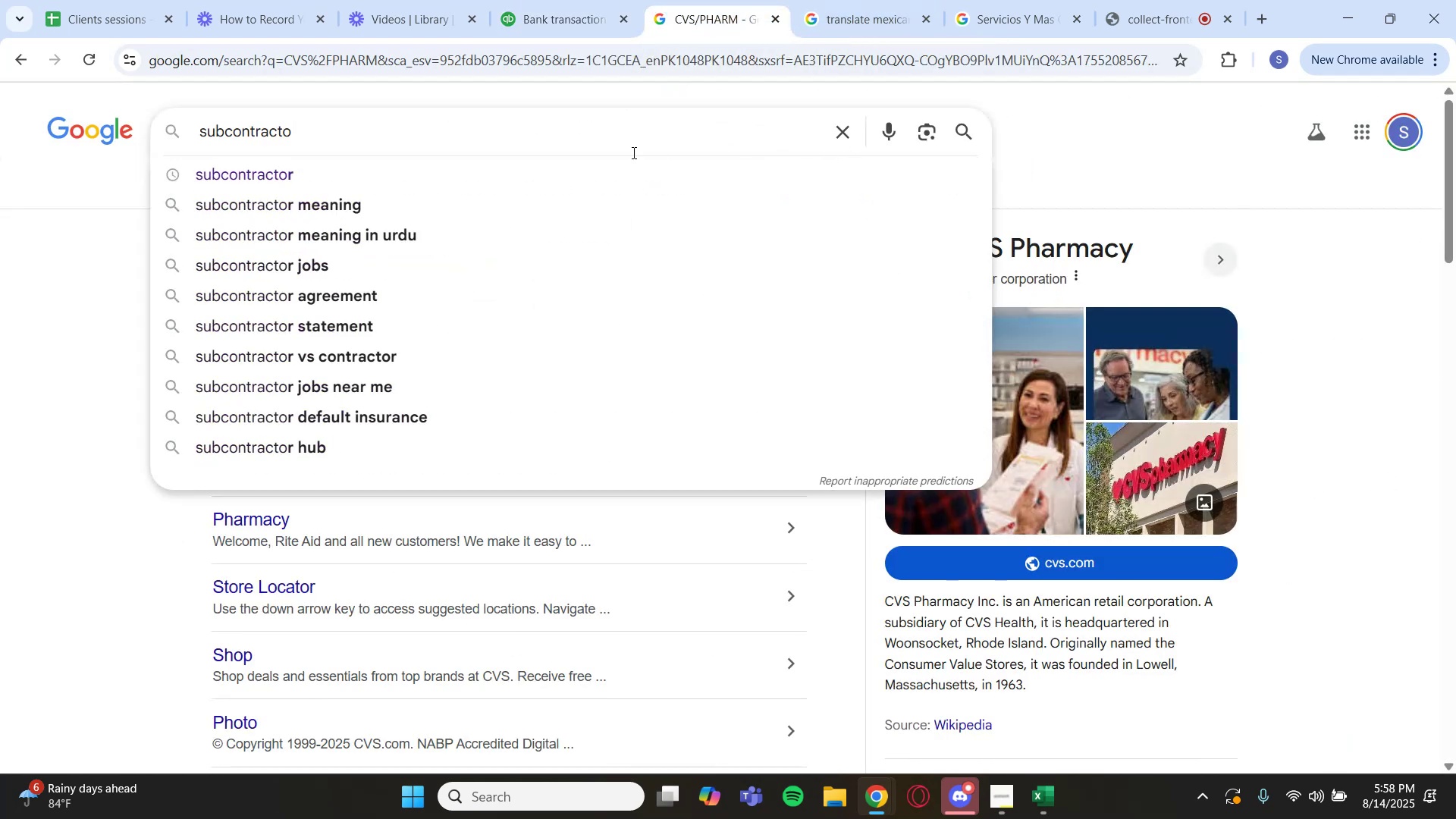 
left_click([560, 168])
 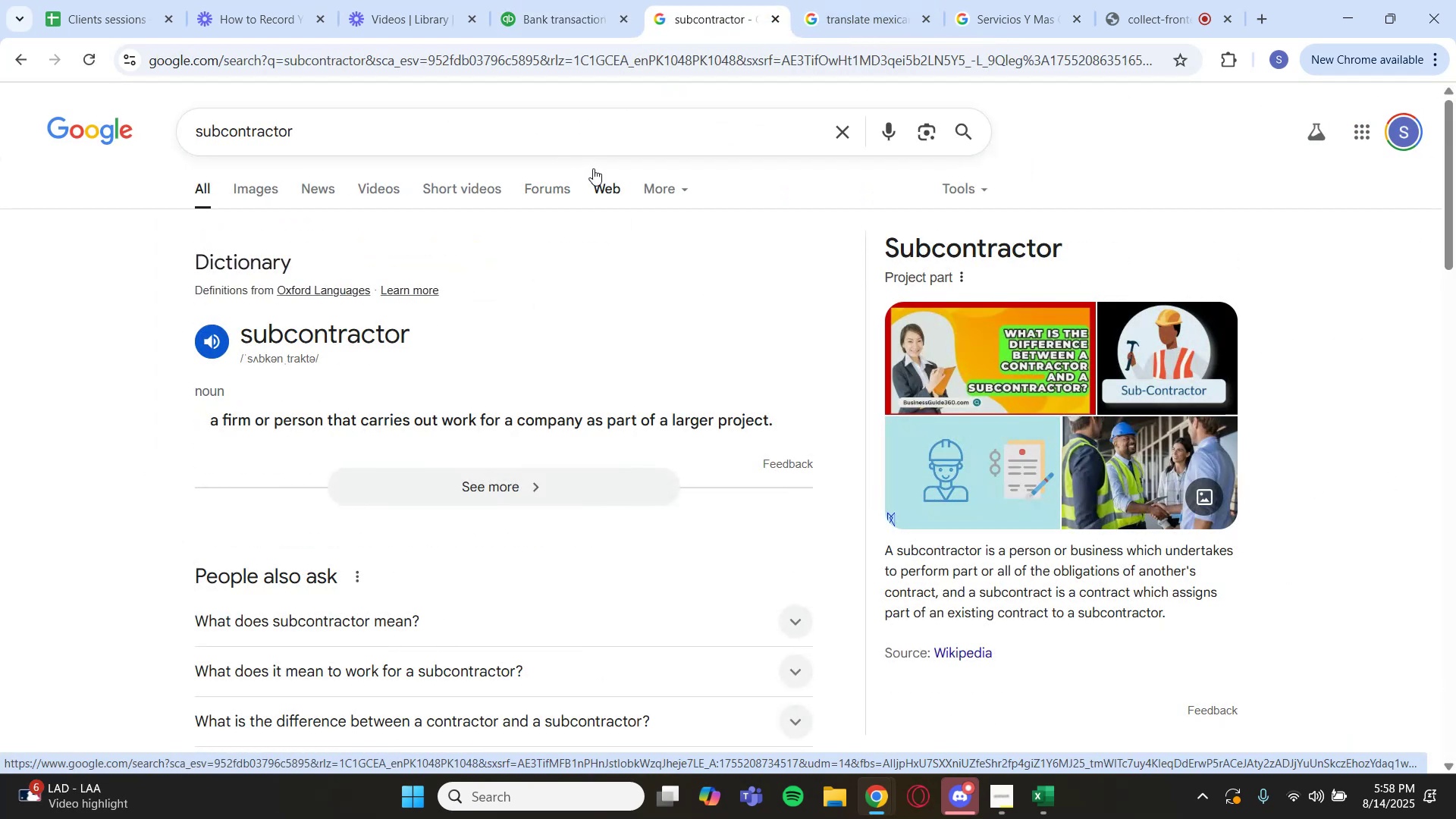 
wait(7.25)
 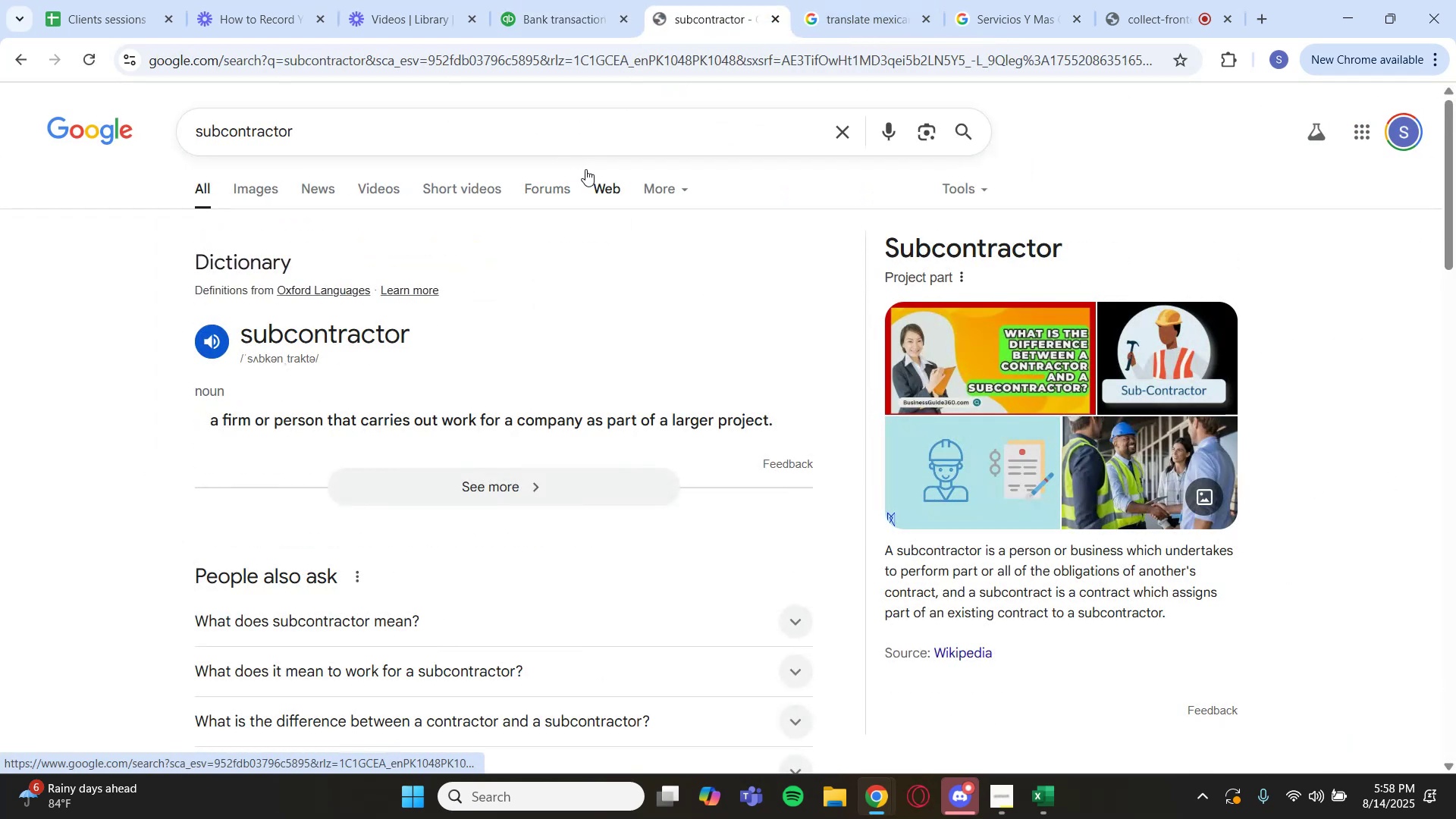 
left_click([542, 26])
 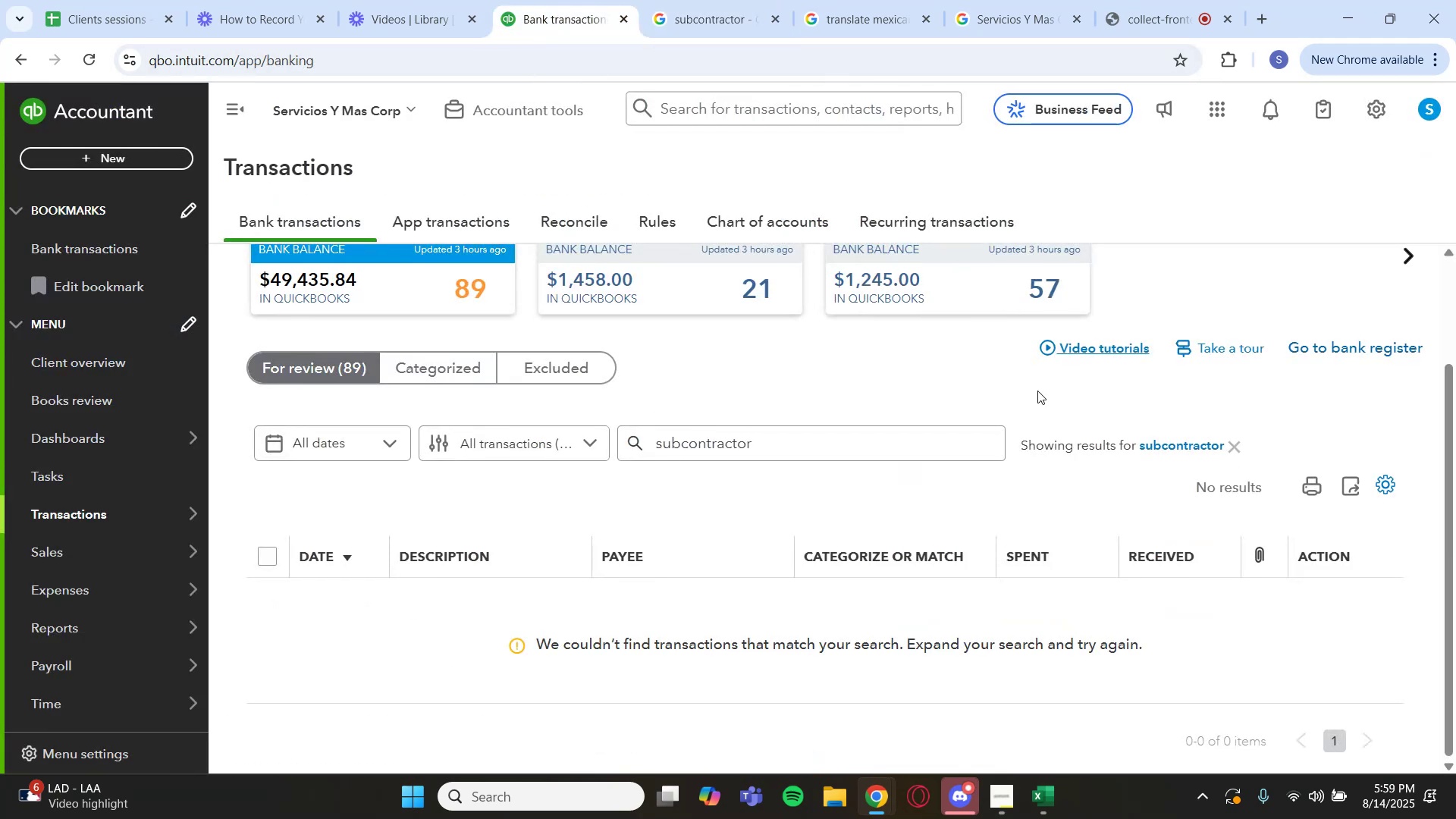 
left_click([1200, 441])
 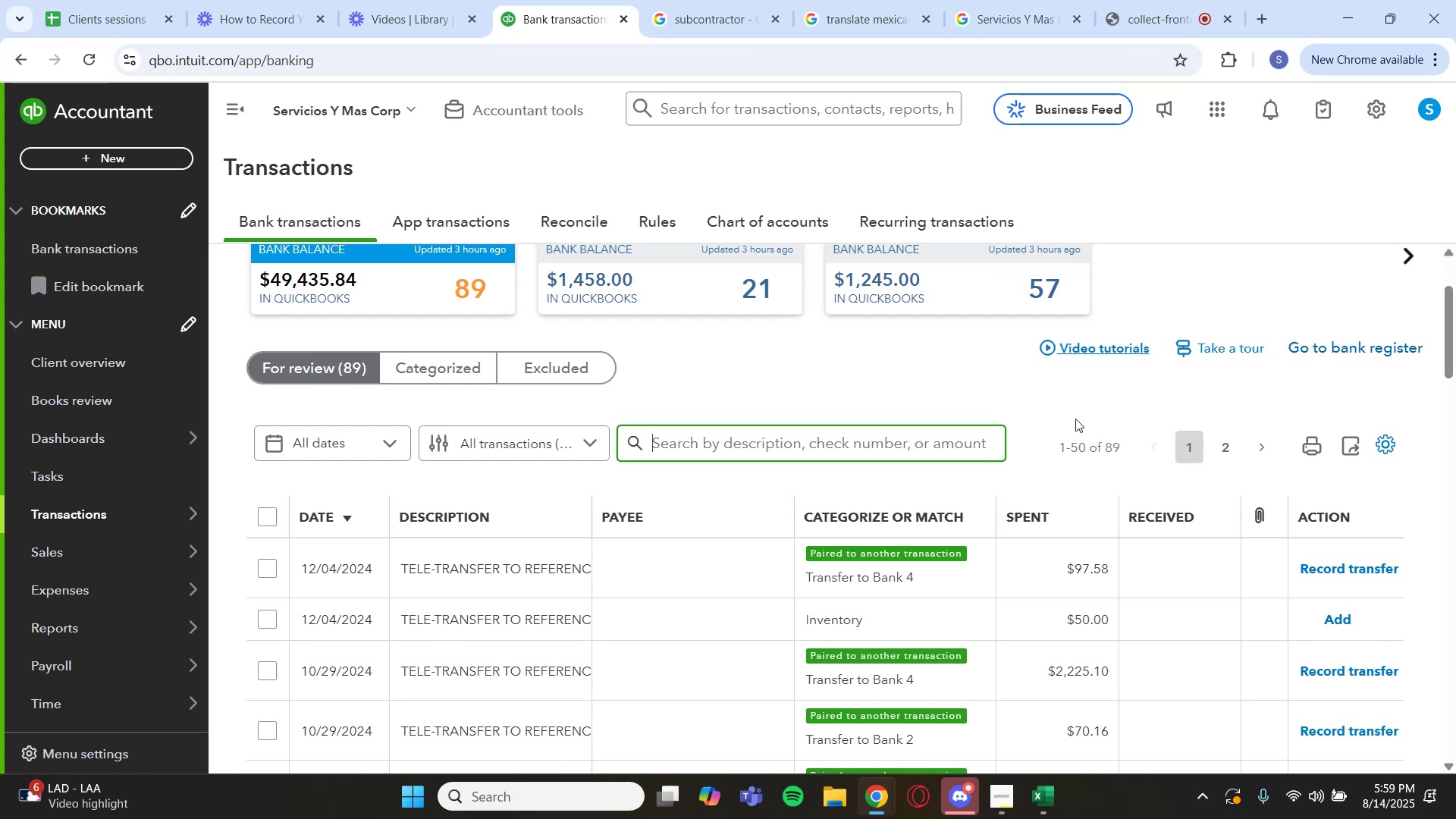 
wait(13.71)
 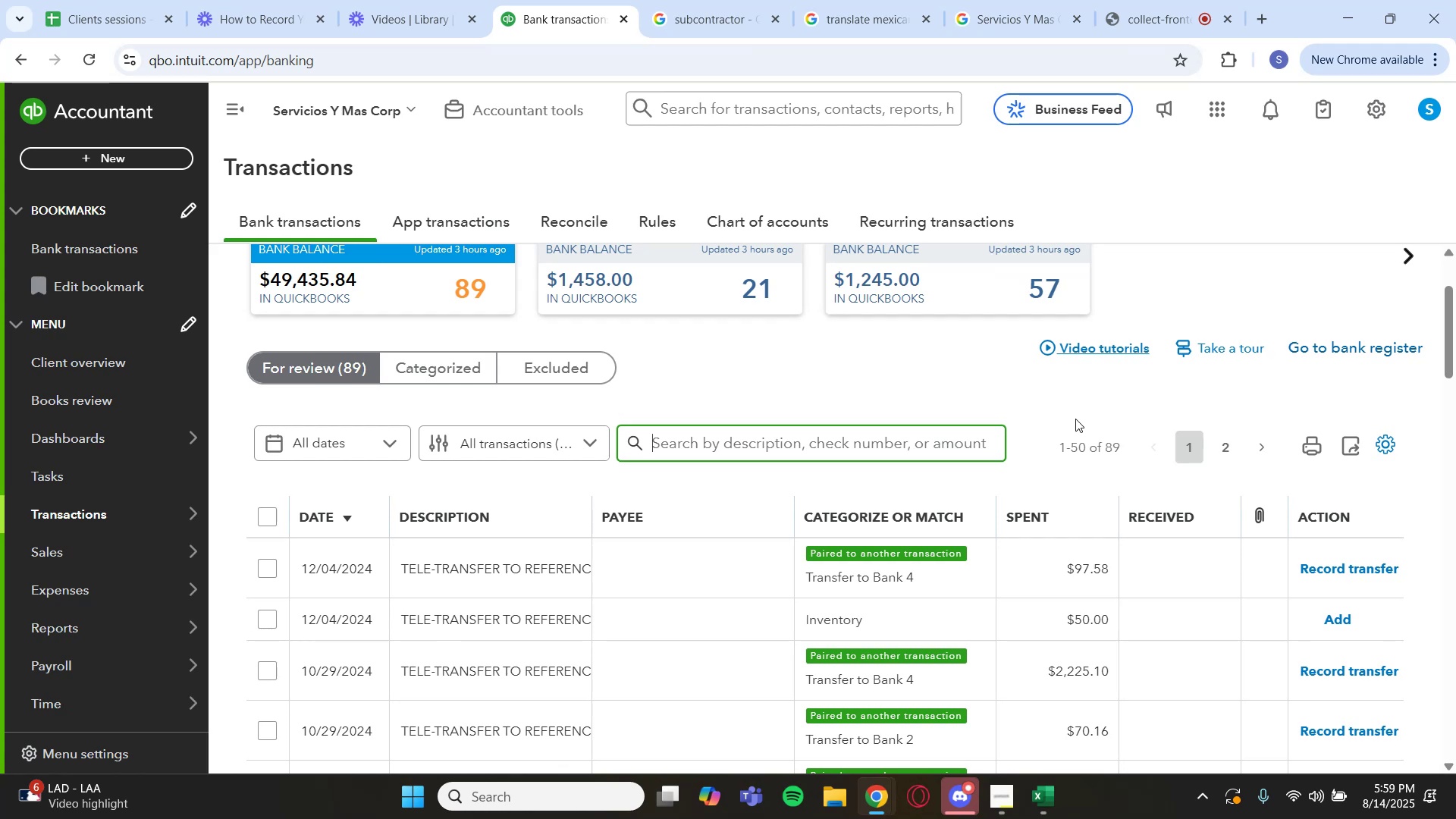 
scroll: coordinate [989, 461], scroll_direction: down, amount: 7.0
 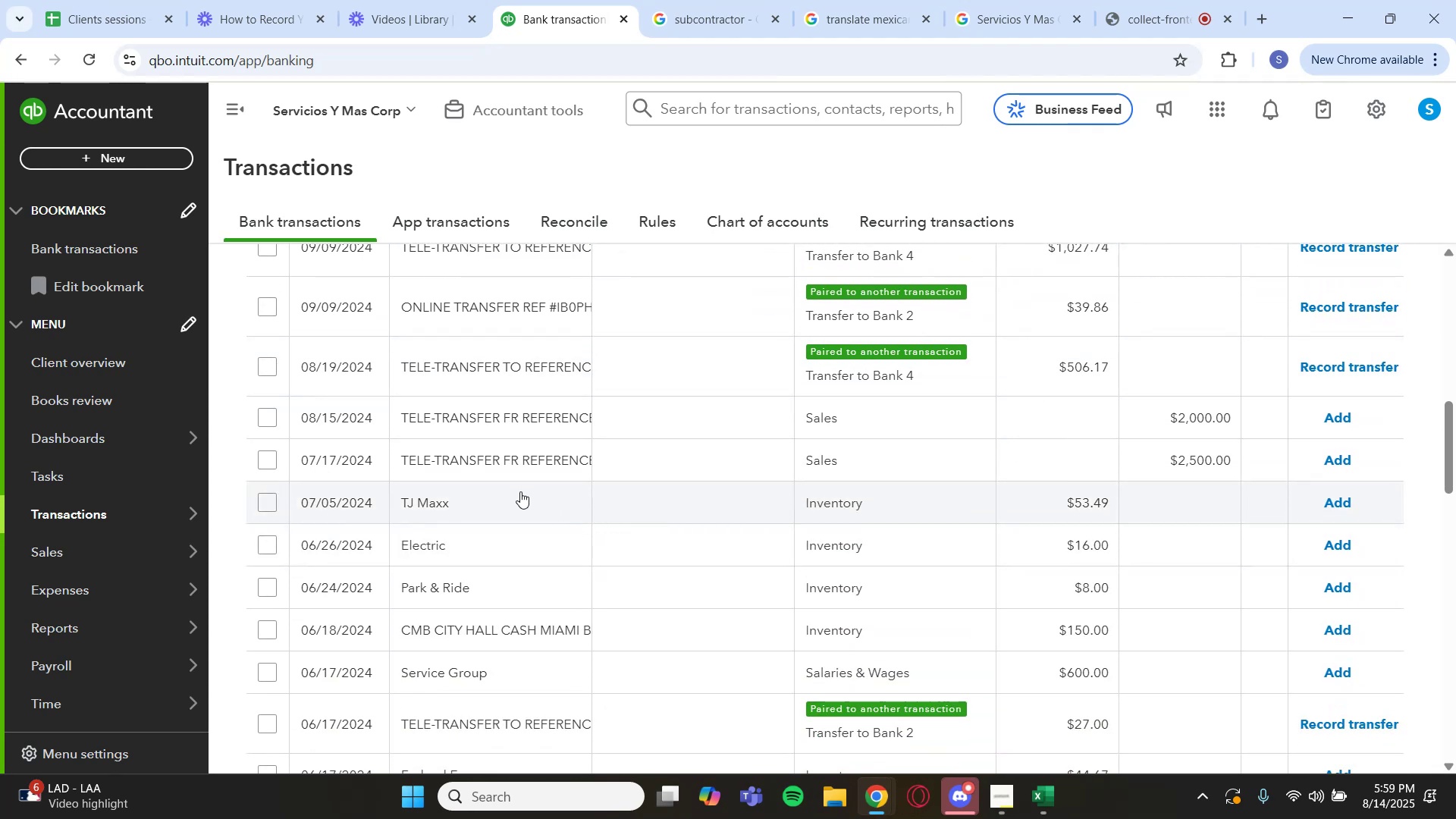 
left_click([516, 494])
 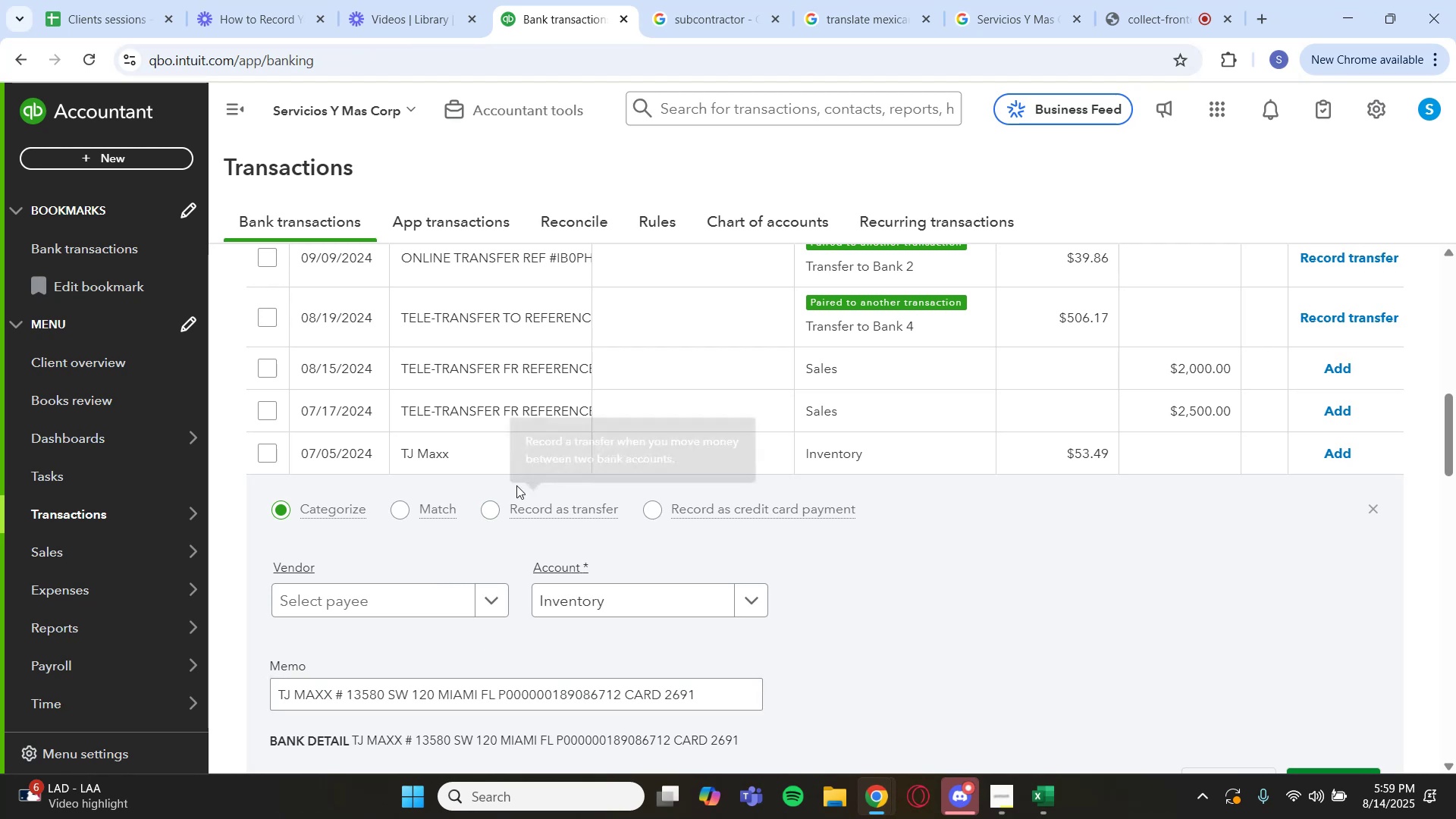 
scroll: coordinate [558, 570], scroll_direction: down, amount: 2.0
 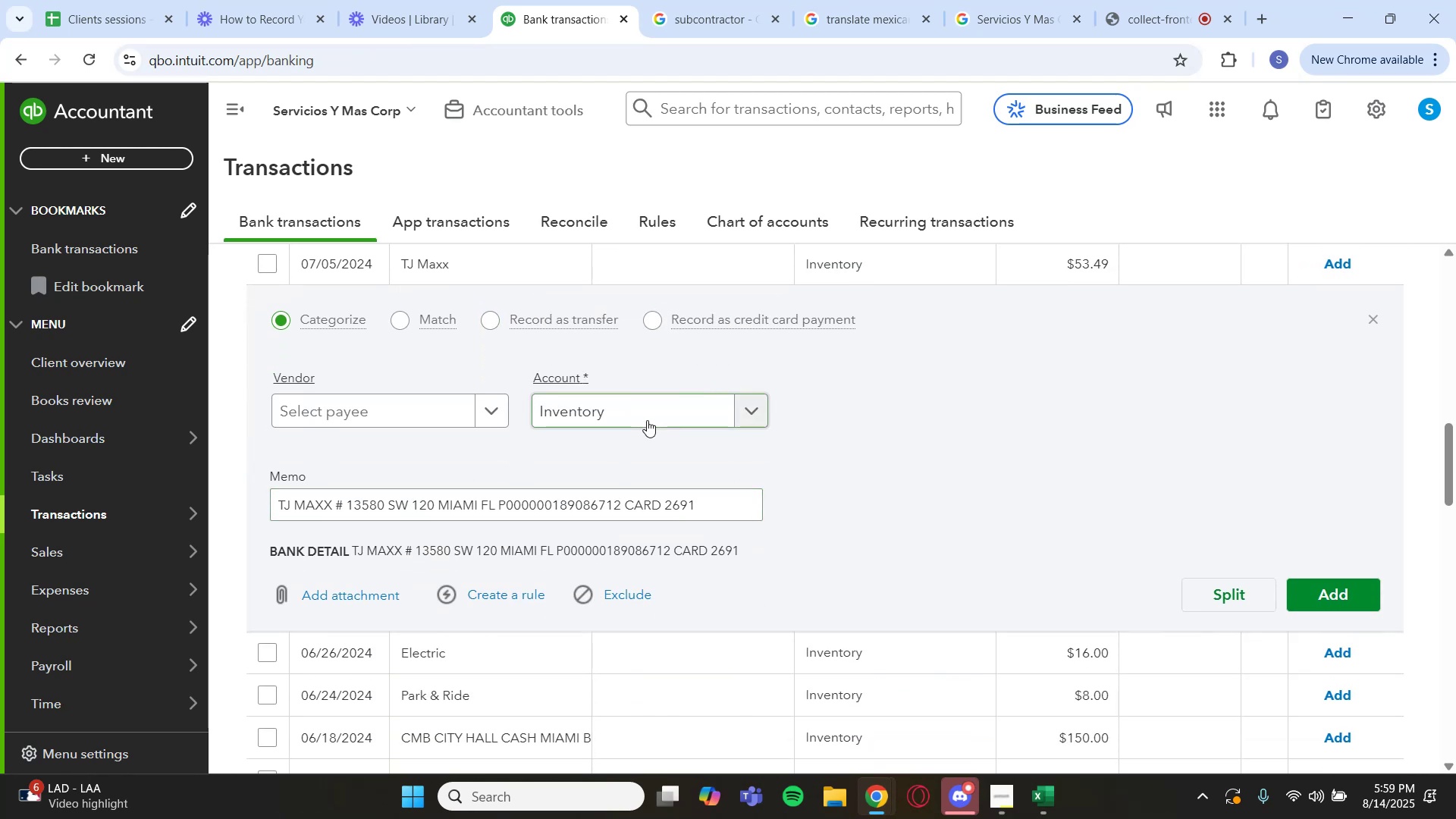 
left_click([656, 402])
 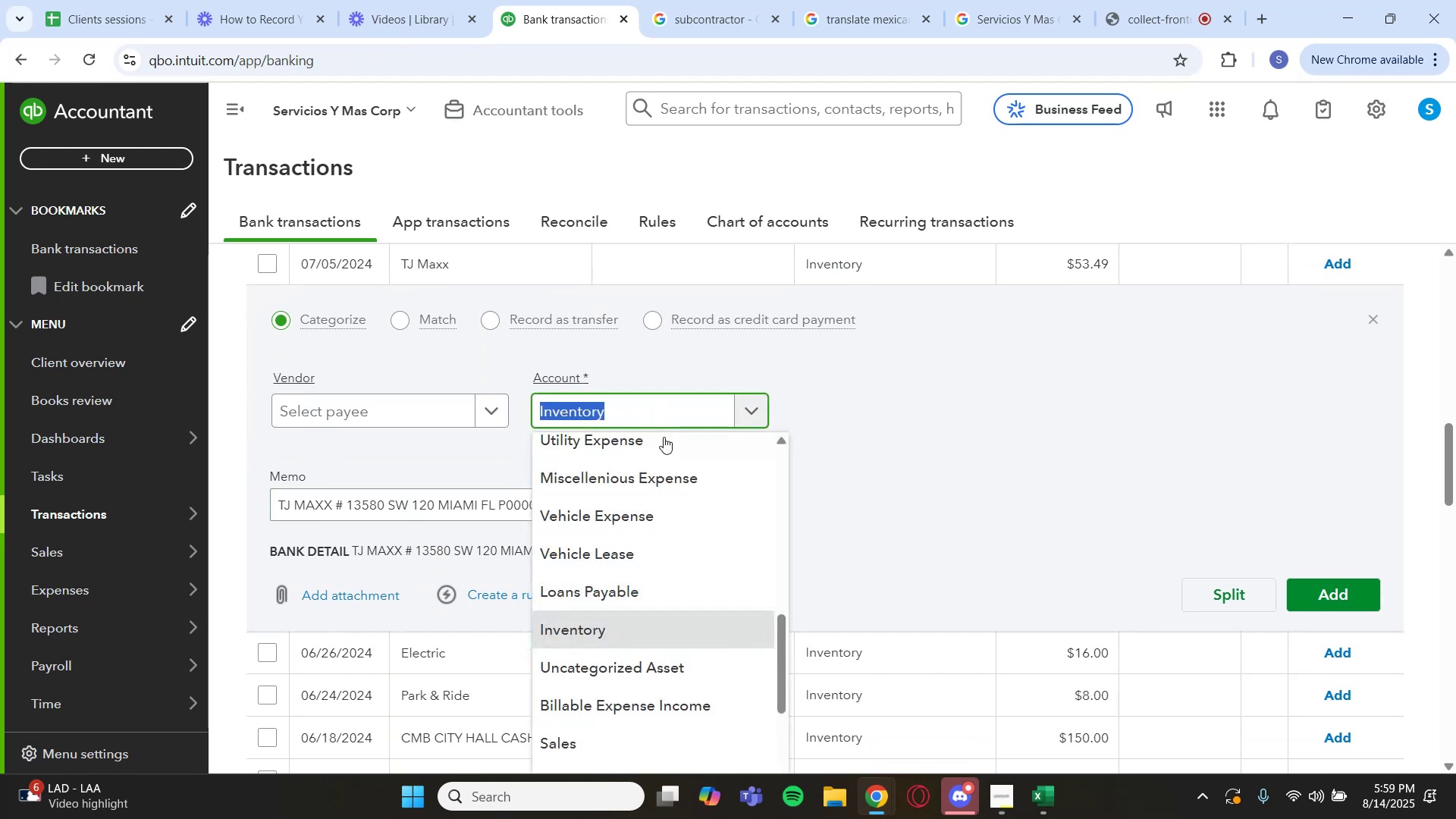 
scroll: coordinate [626, 507], scroll_direction: up, amount: 8.0
 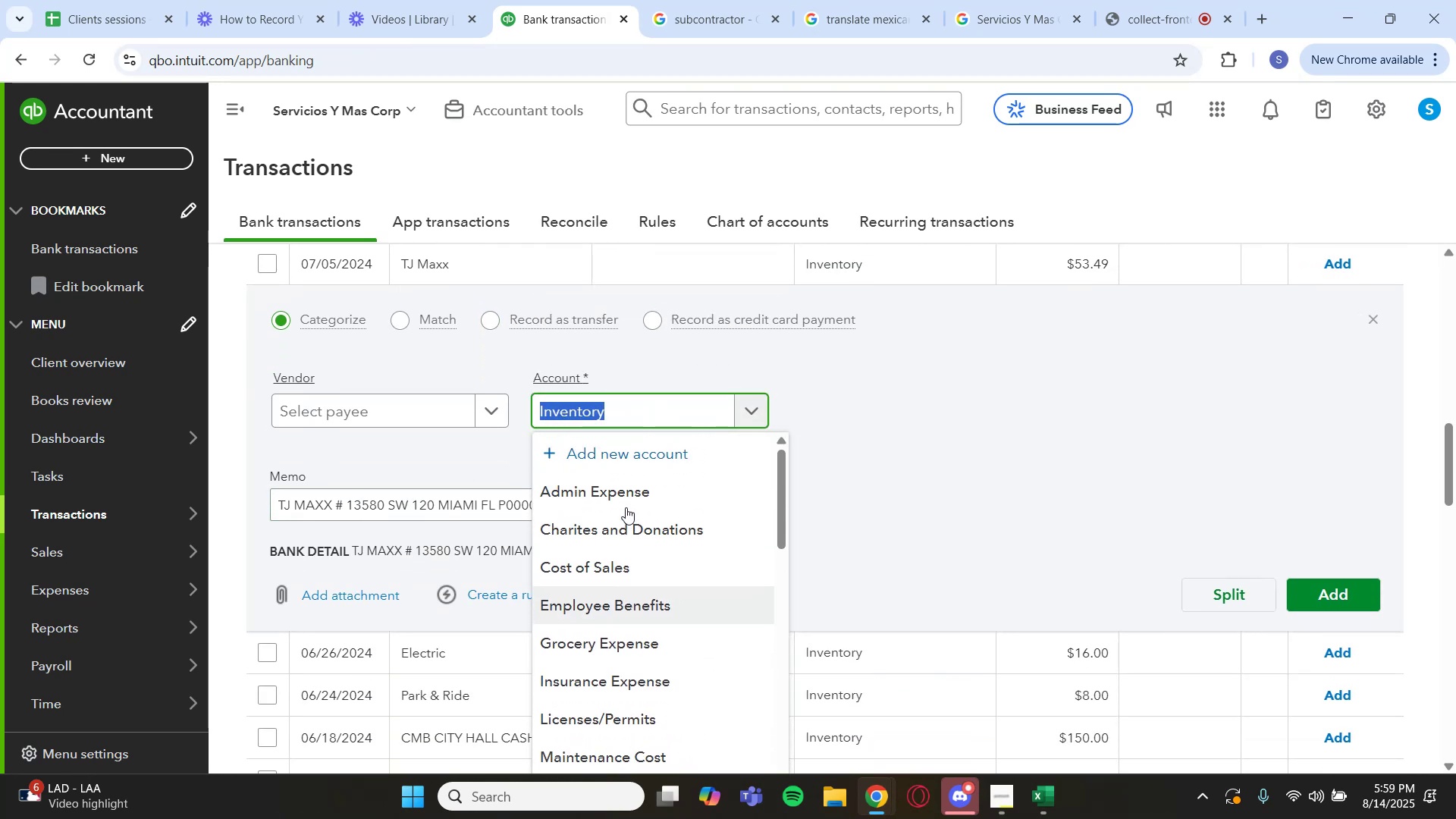 
scroll: coordinate [625, 510], scroll_direction: down, amount: 3.0
 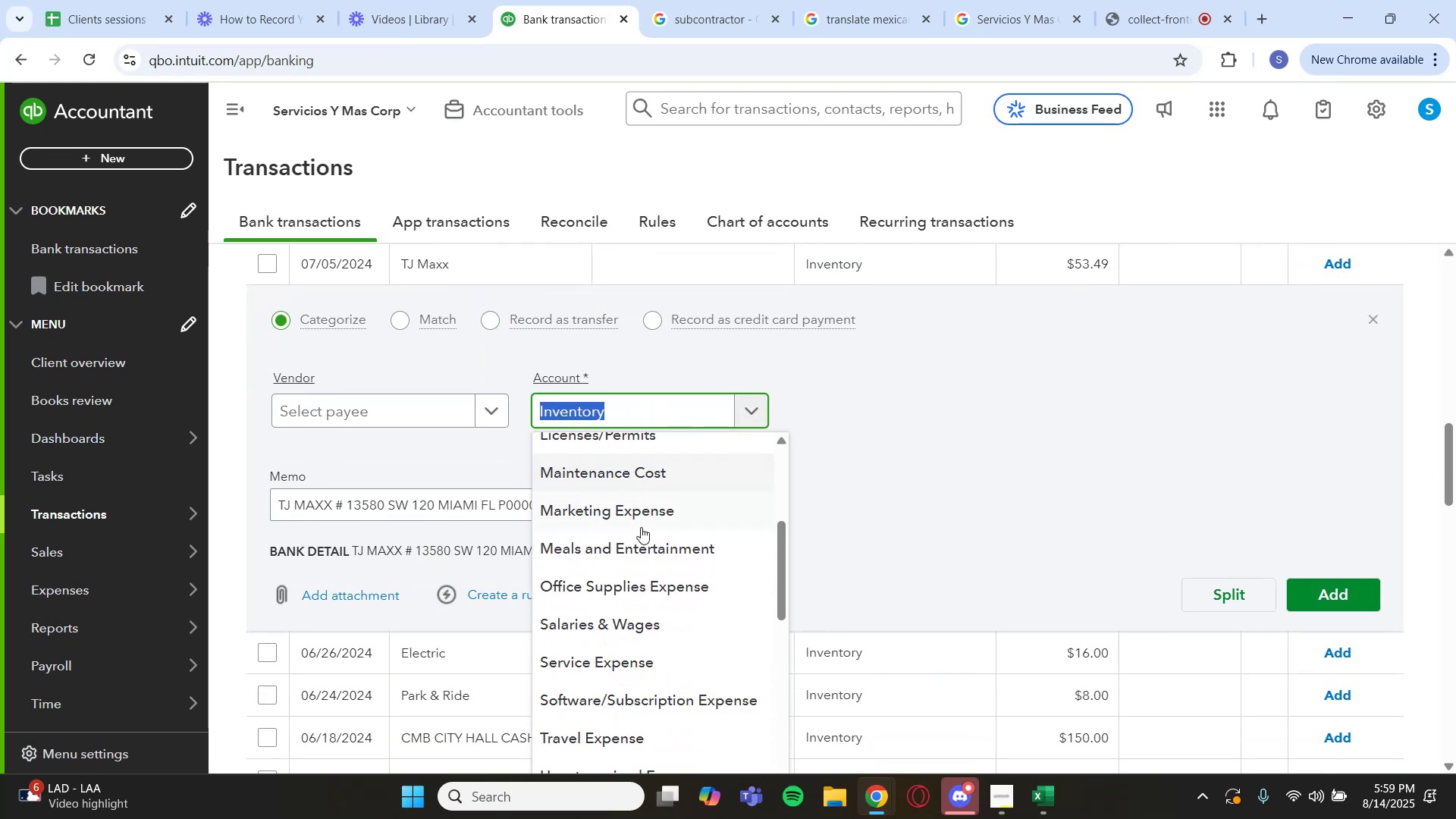 
left_click([639, 543])
 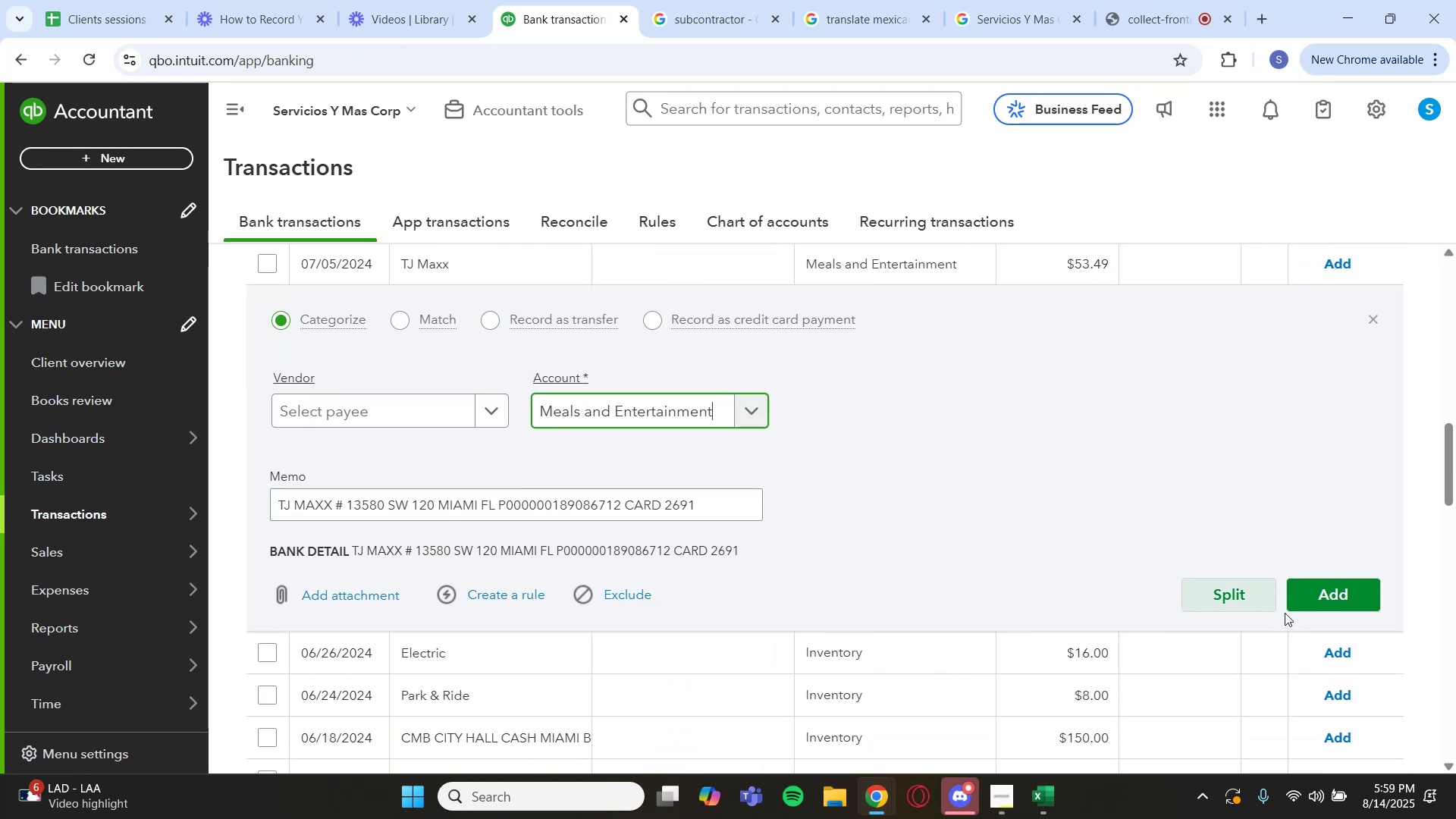 
left_click([1310, 605])
 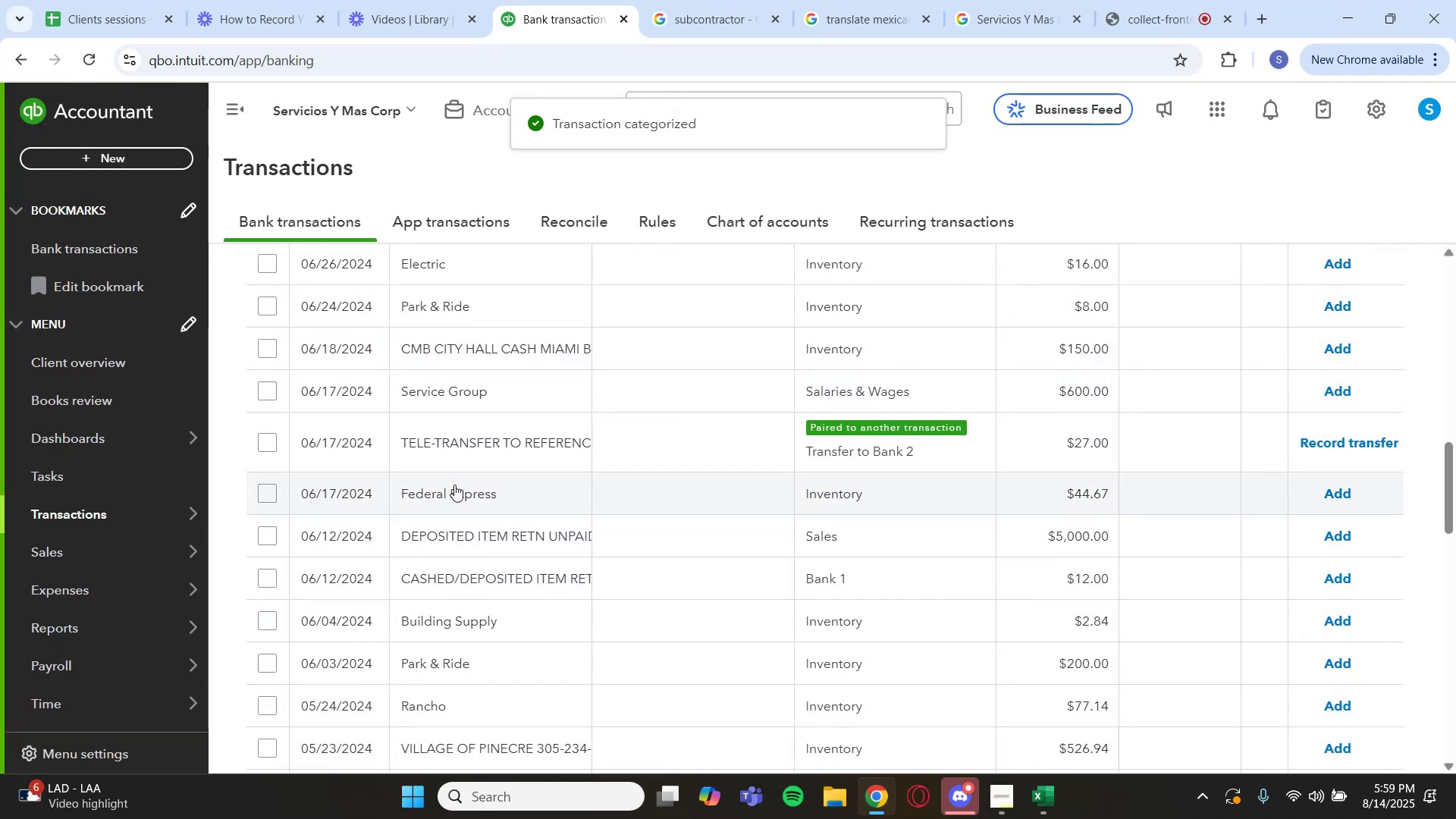 
scroll: coordinate [503, 511], scroll_direction: down, amount: 1.0
 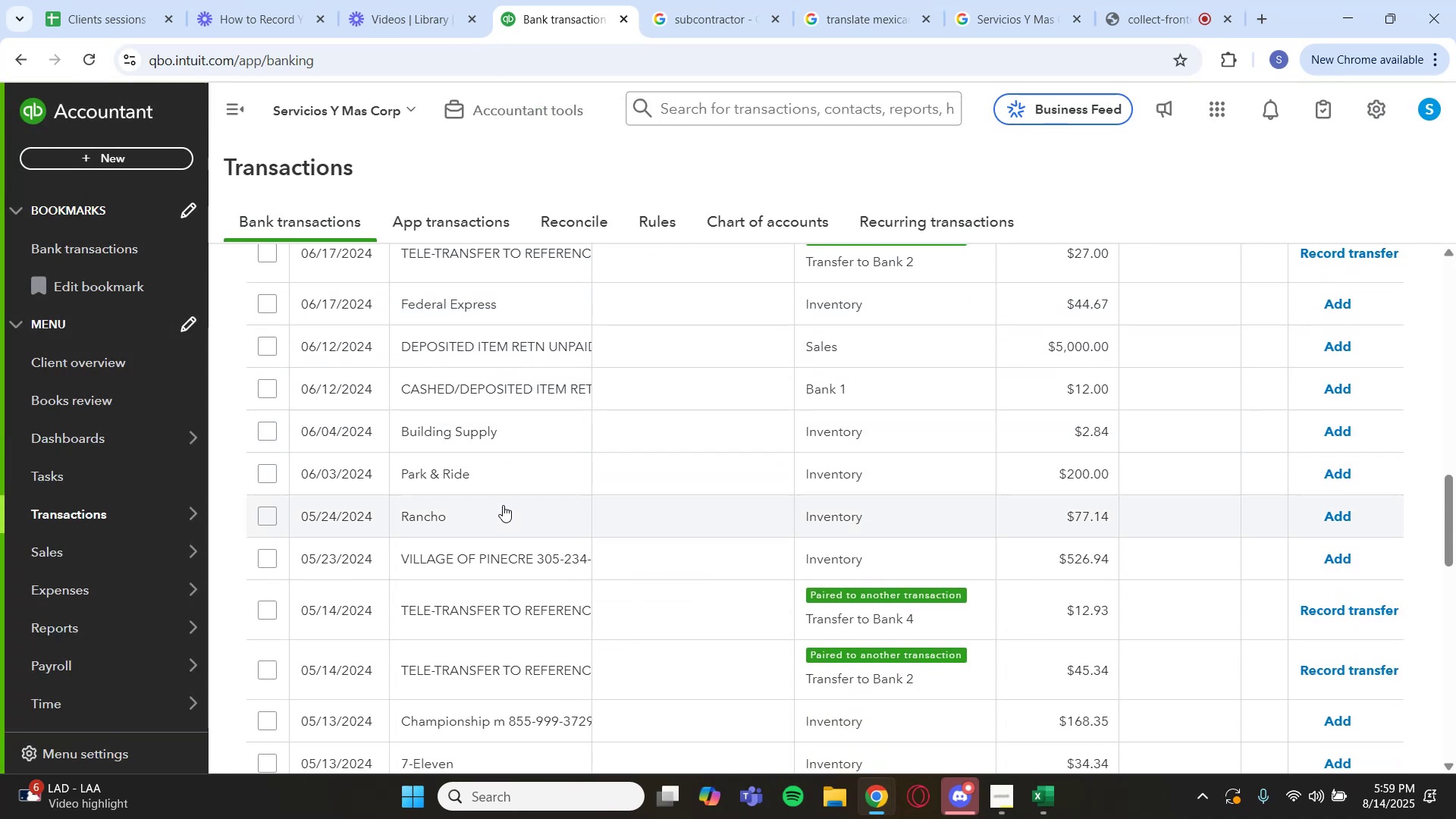 
scroll: coordinate [494, 494], scroll_direction: up, amount: 4.0
 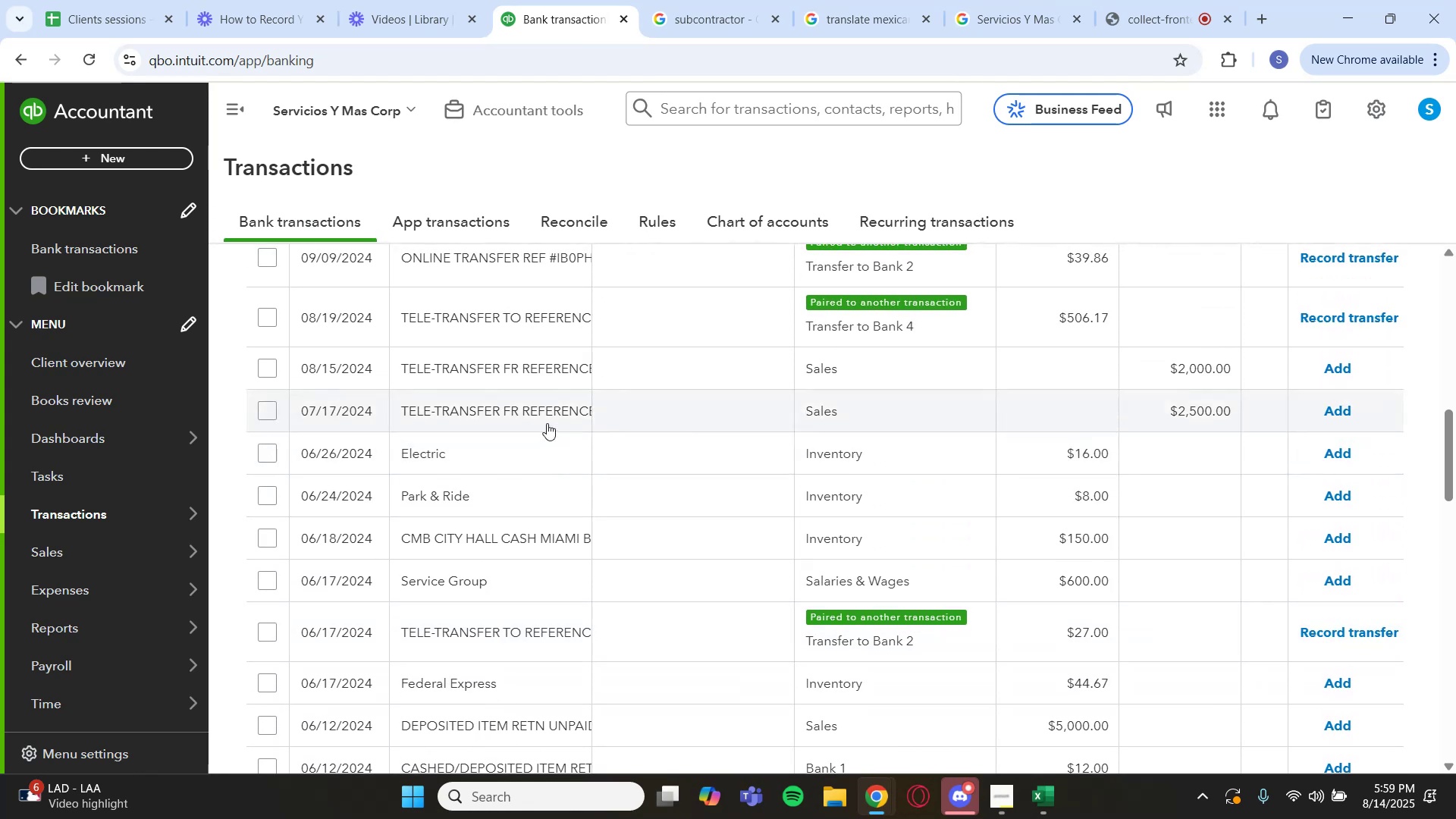 
left_click([525, 444])
 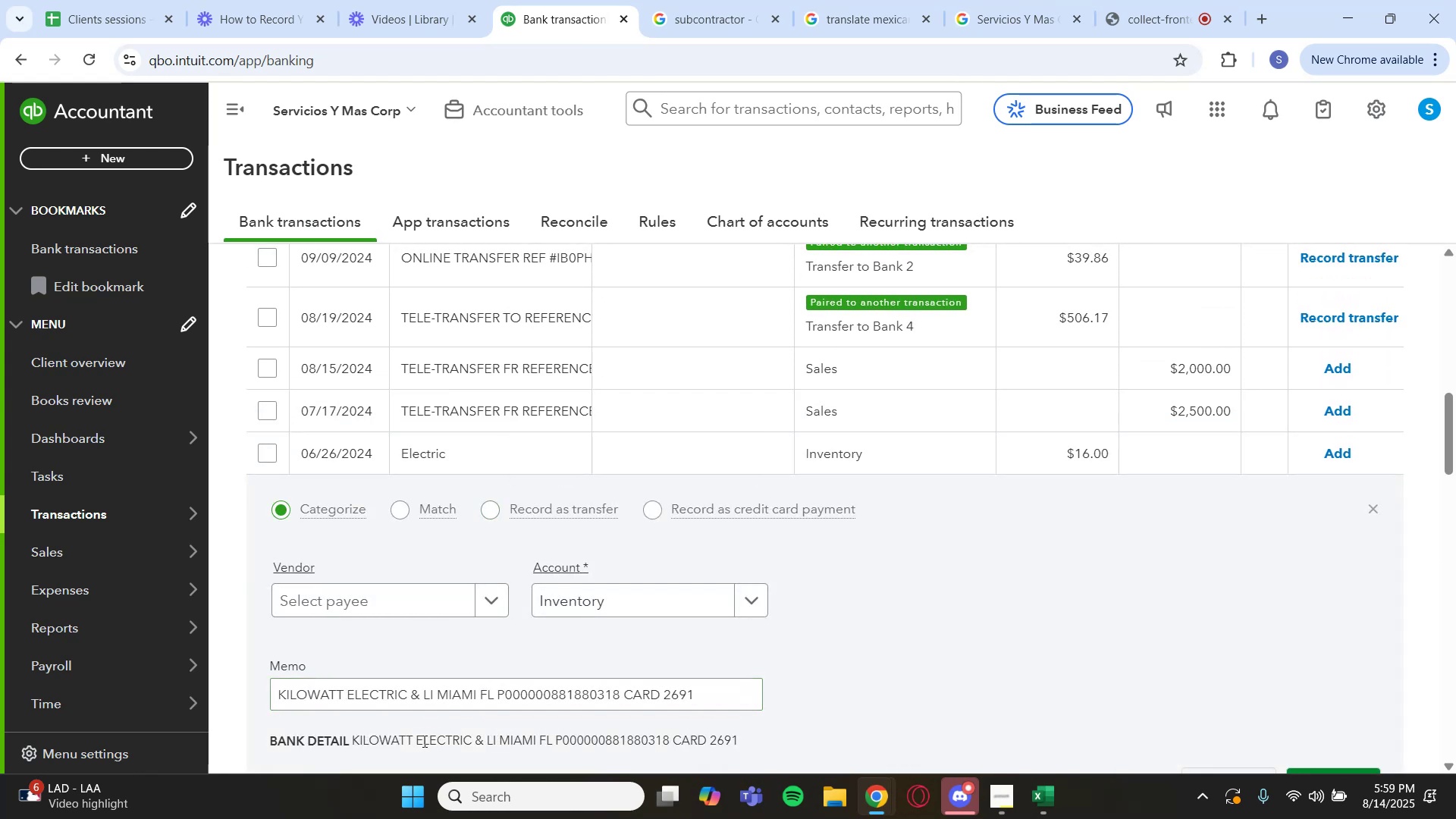 
left_click_drag(start_coordinate=[412, 741], to_coordinate=[471, 747])
 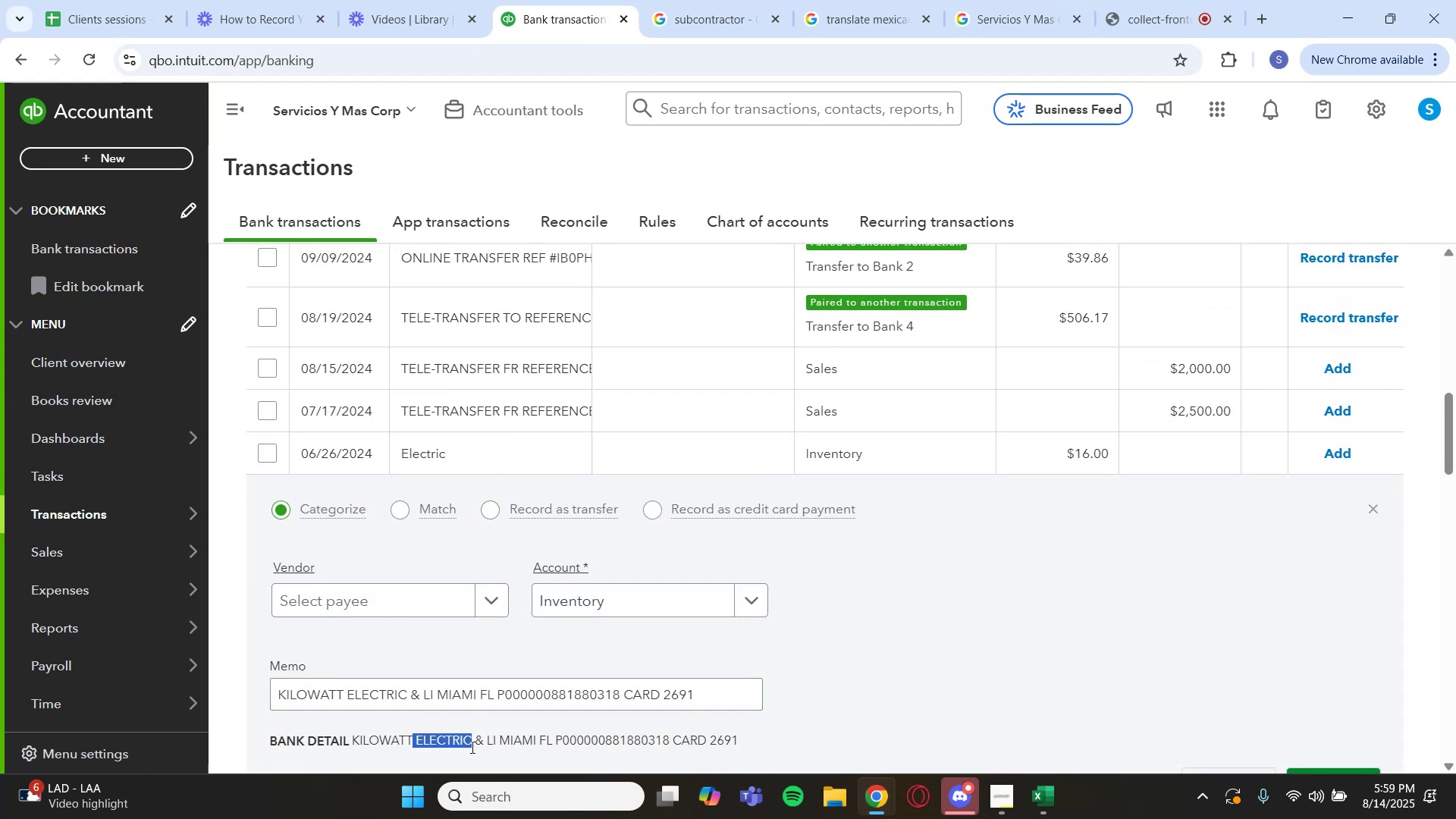 
key(Control+C)
 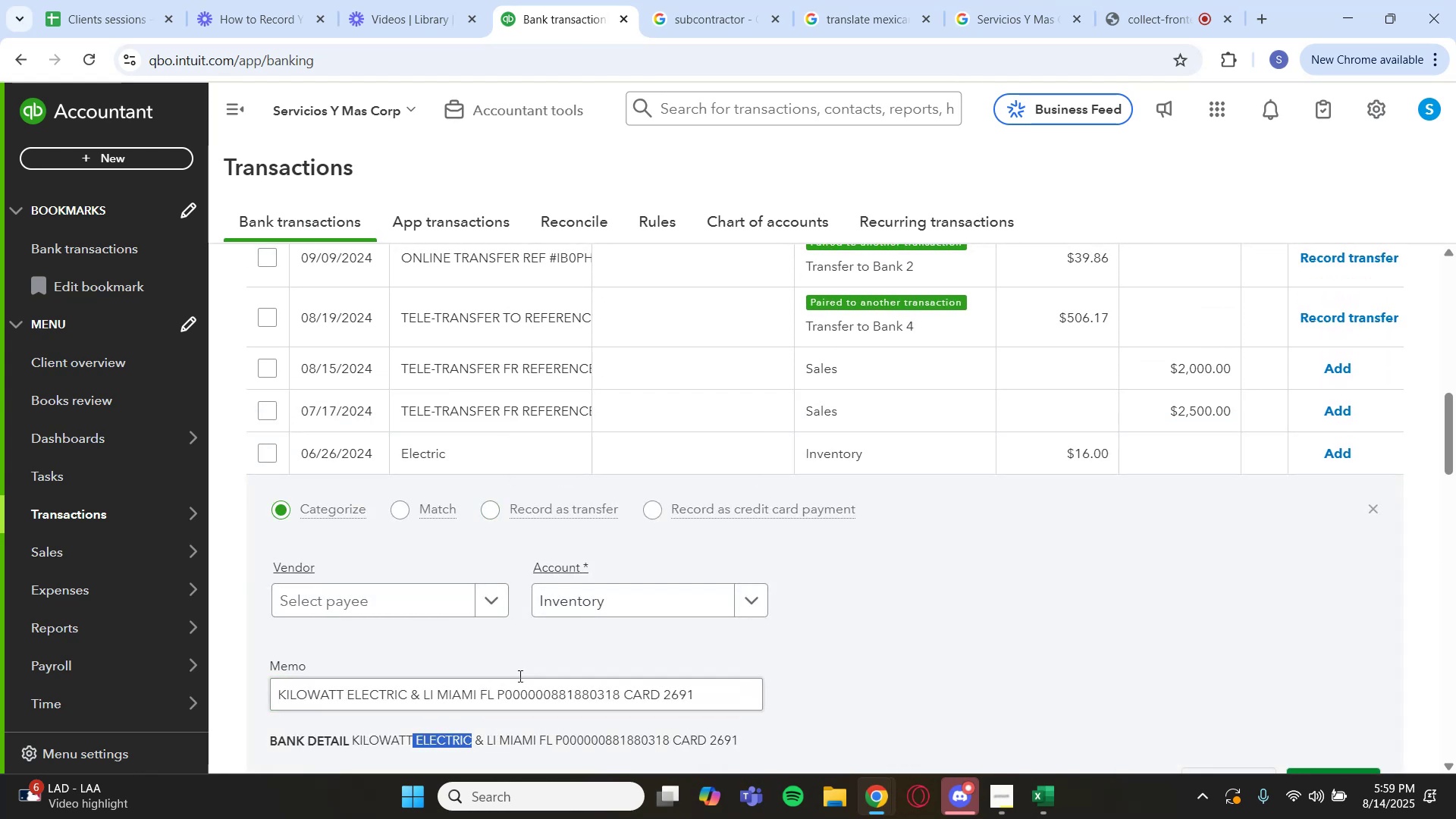 
scroll: coordinate [930, 425], scroll_direction: up, amount: 8.0
 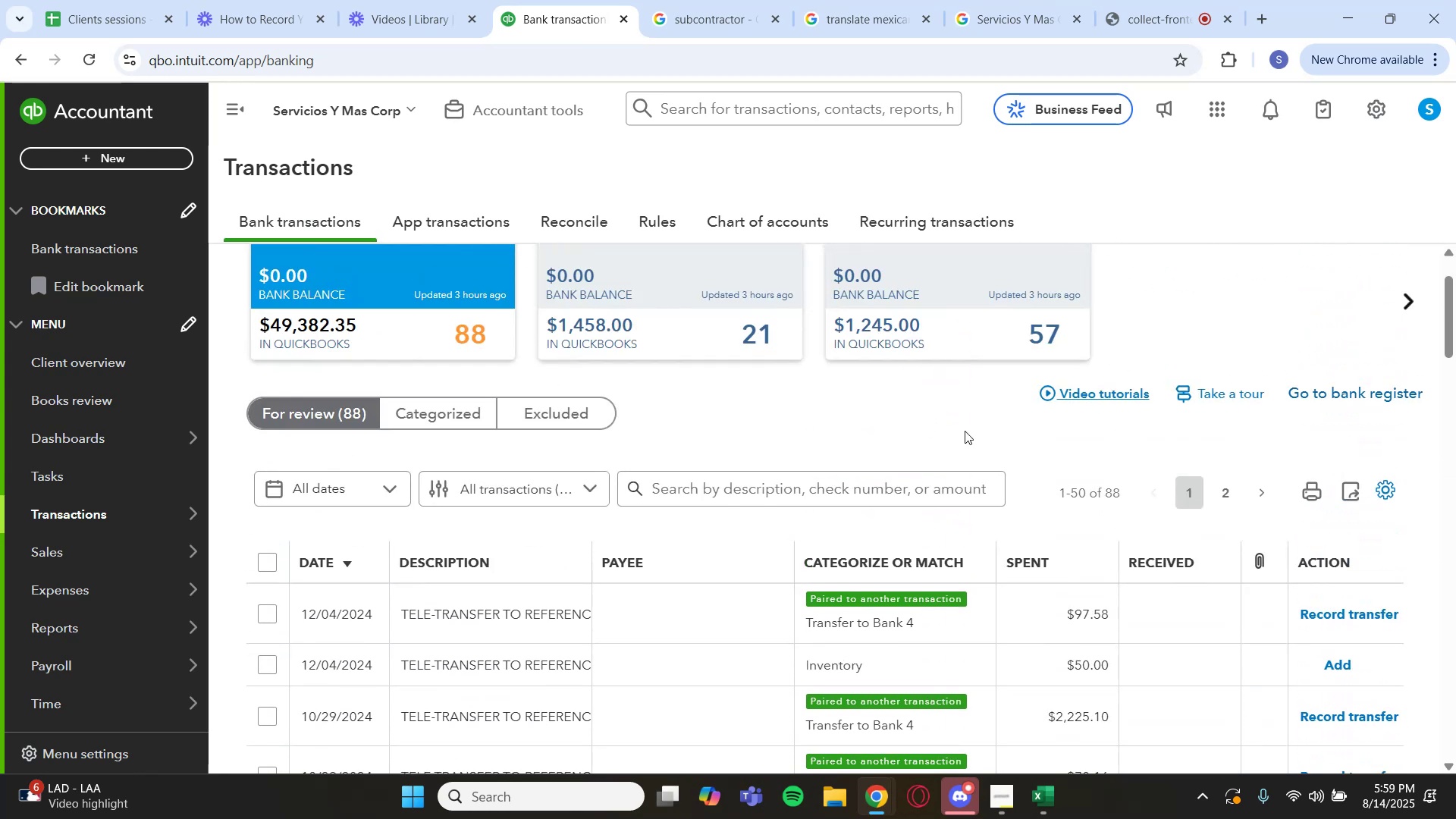 
left_click([880, 497])
 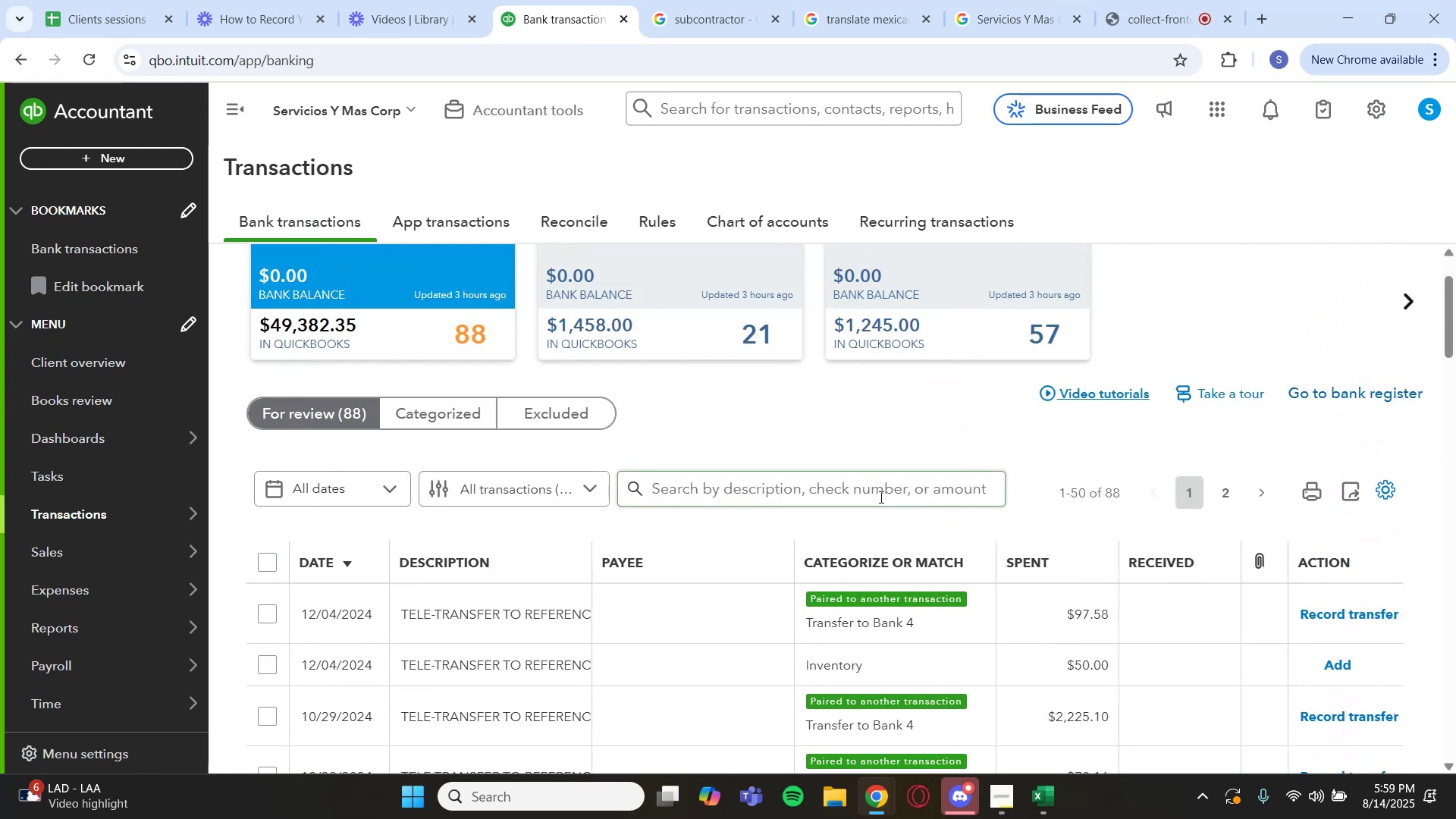 
key(Control+V)
 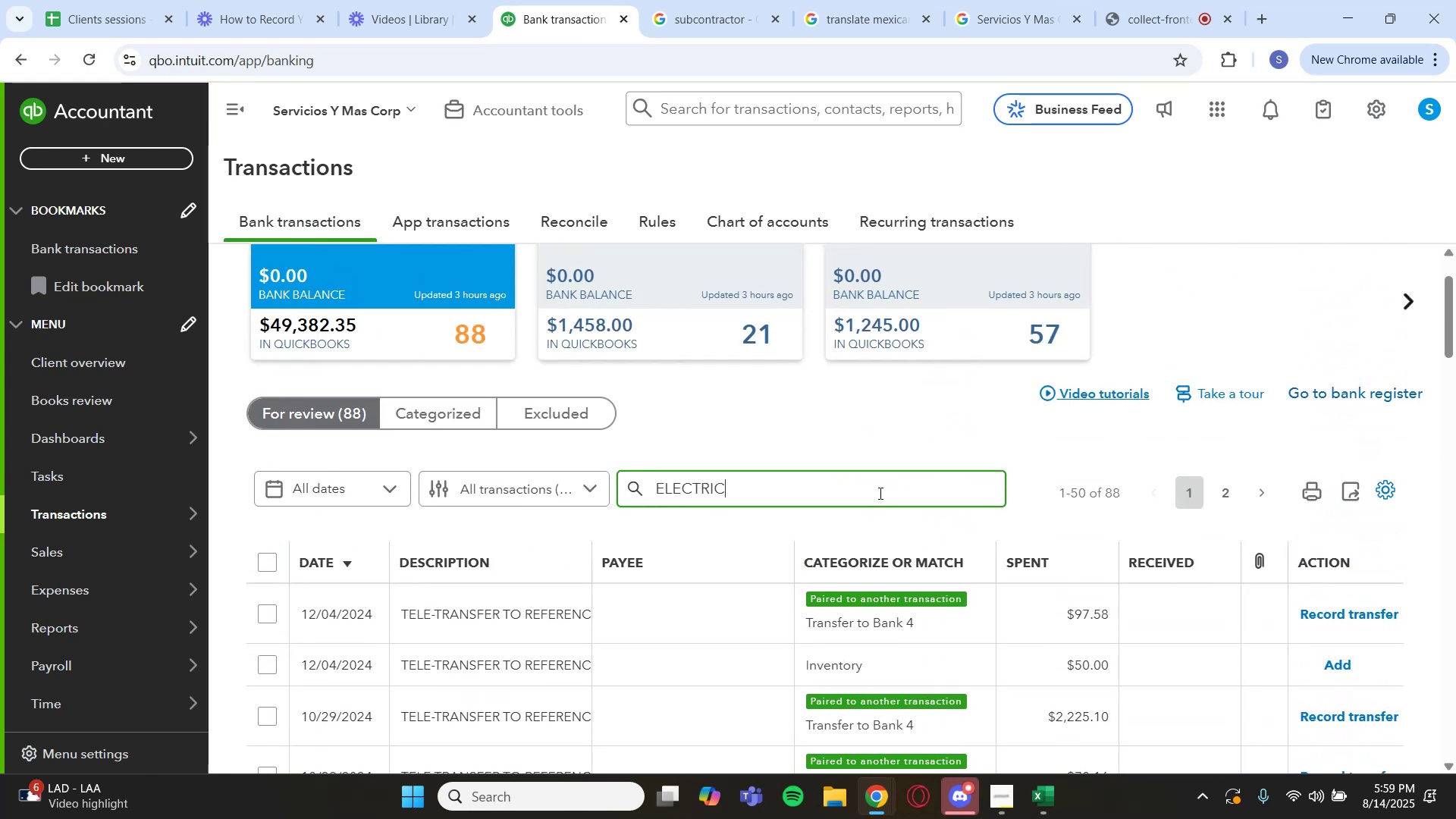 
key(Enter)
 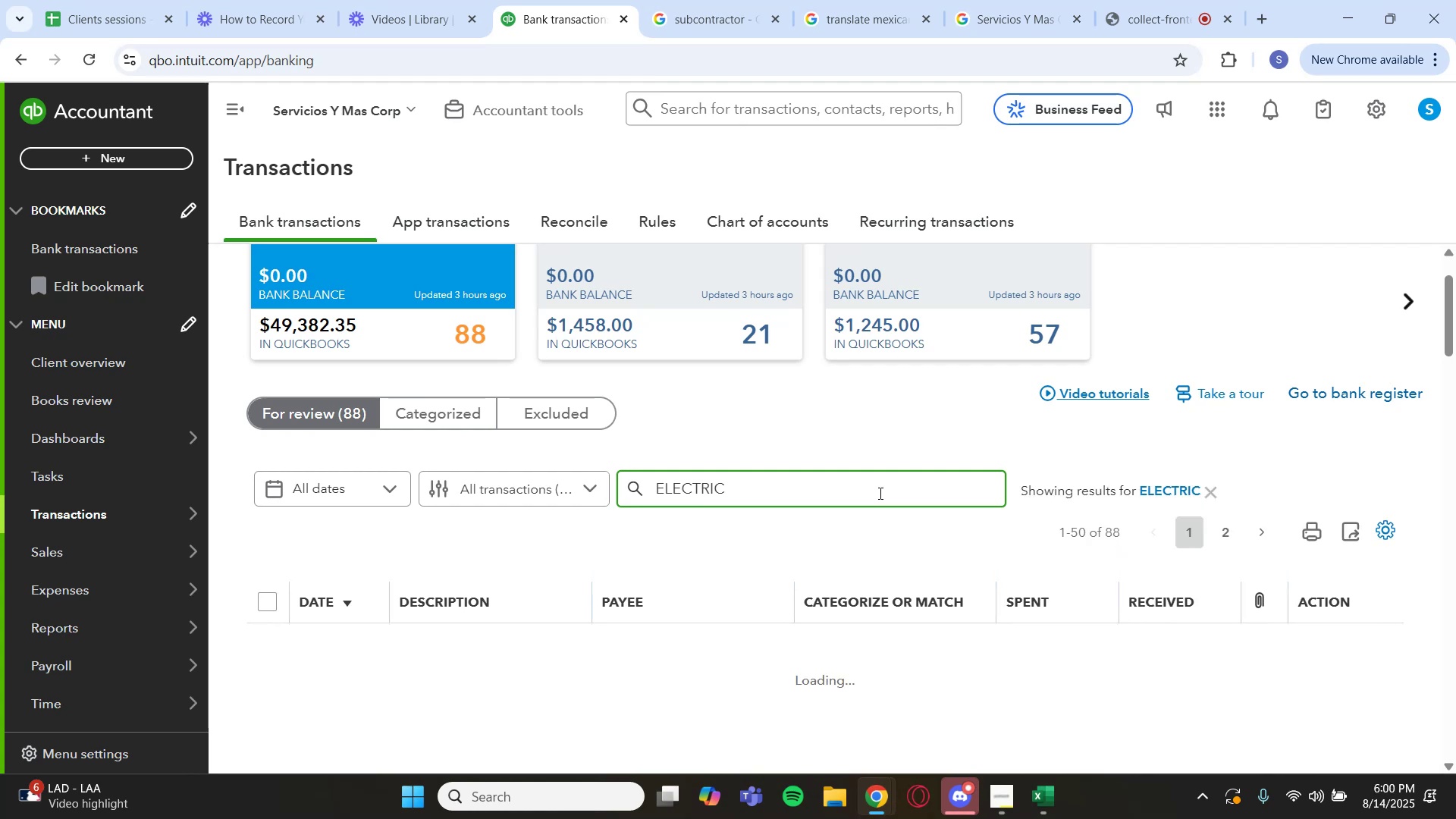 
scroll: coordinate [959, 544], scroll_direction: down, amount: 2.0
 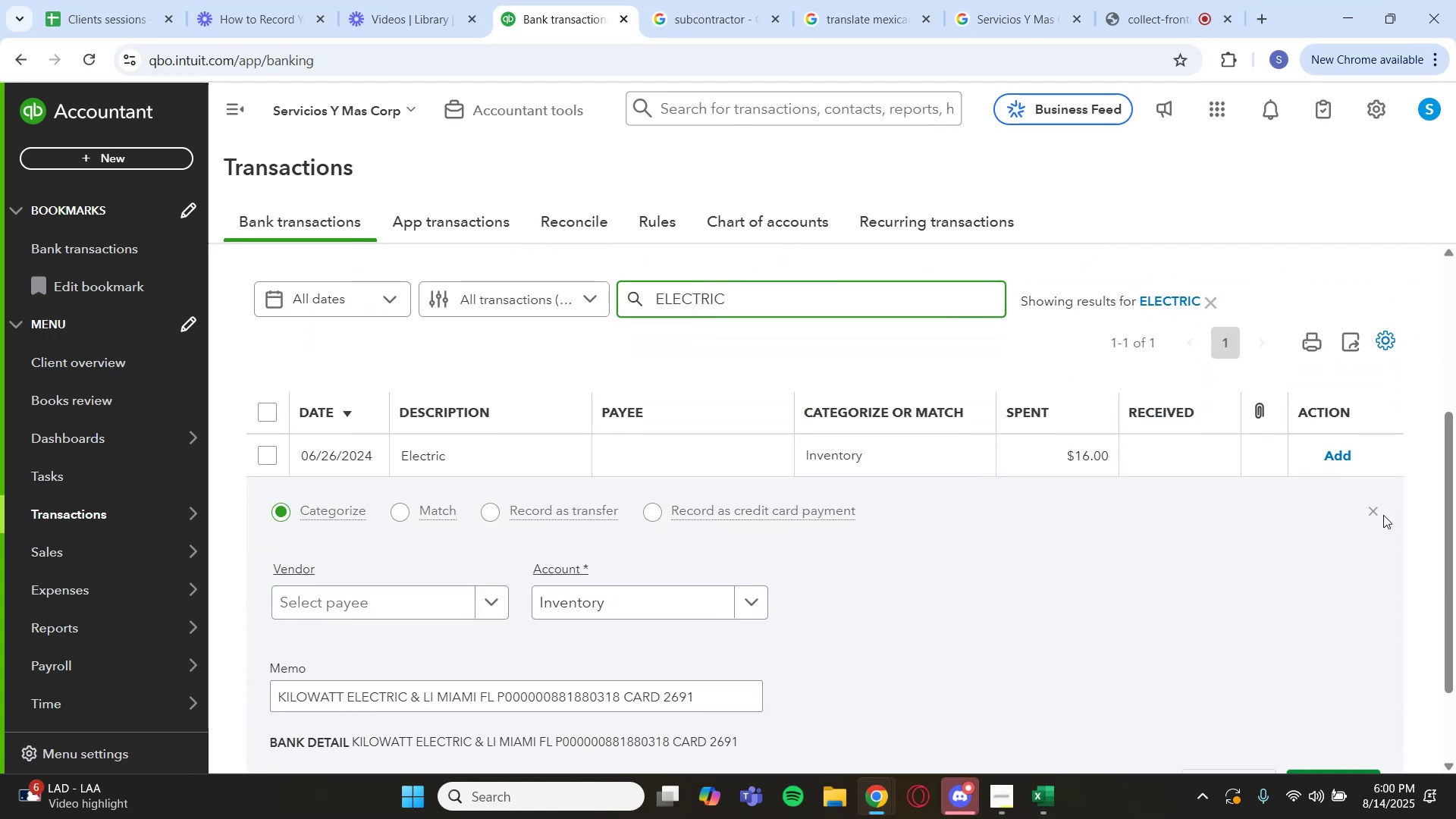 
left_click([1379, 511])
 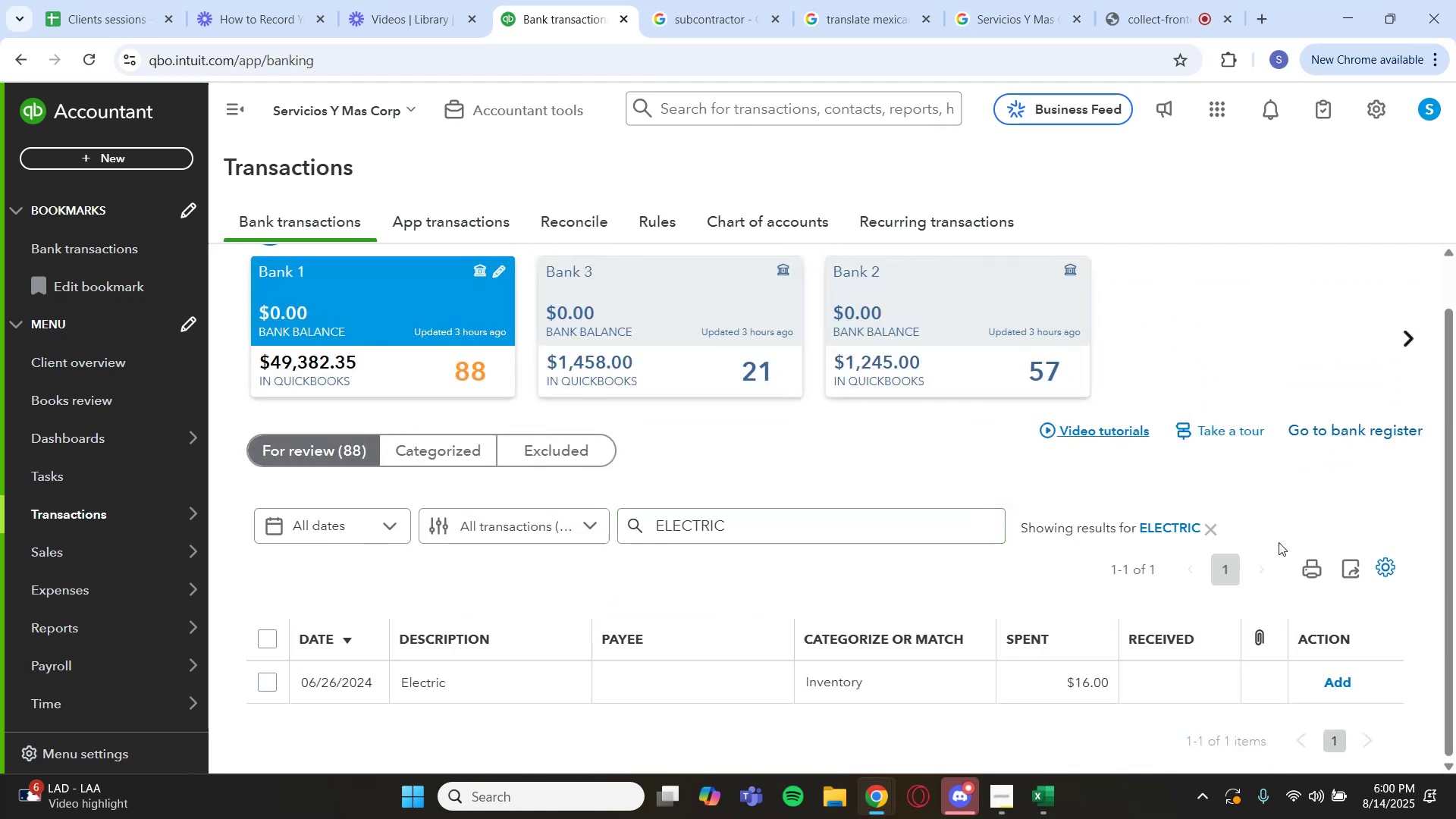 
scroll: coordinate [1122, 589], scroll_direction: down, amount: 1.0
 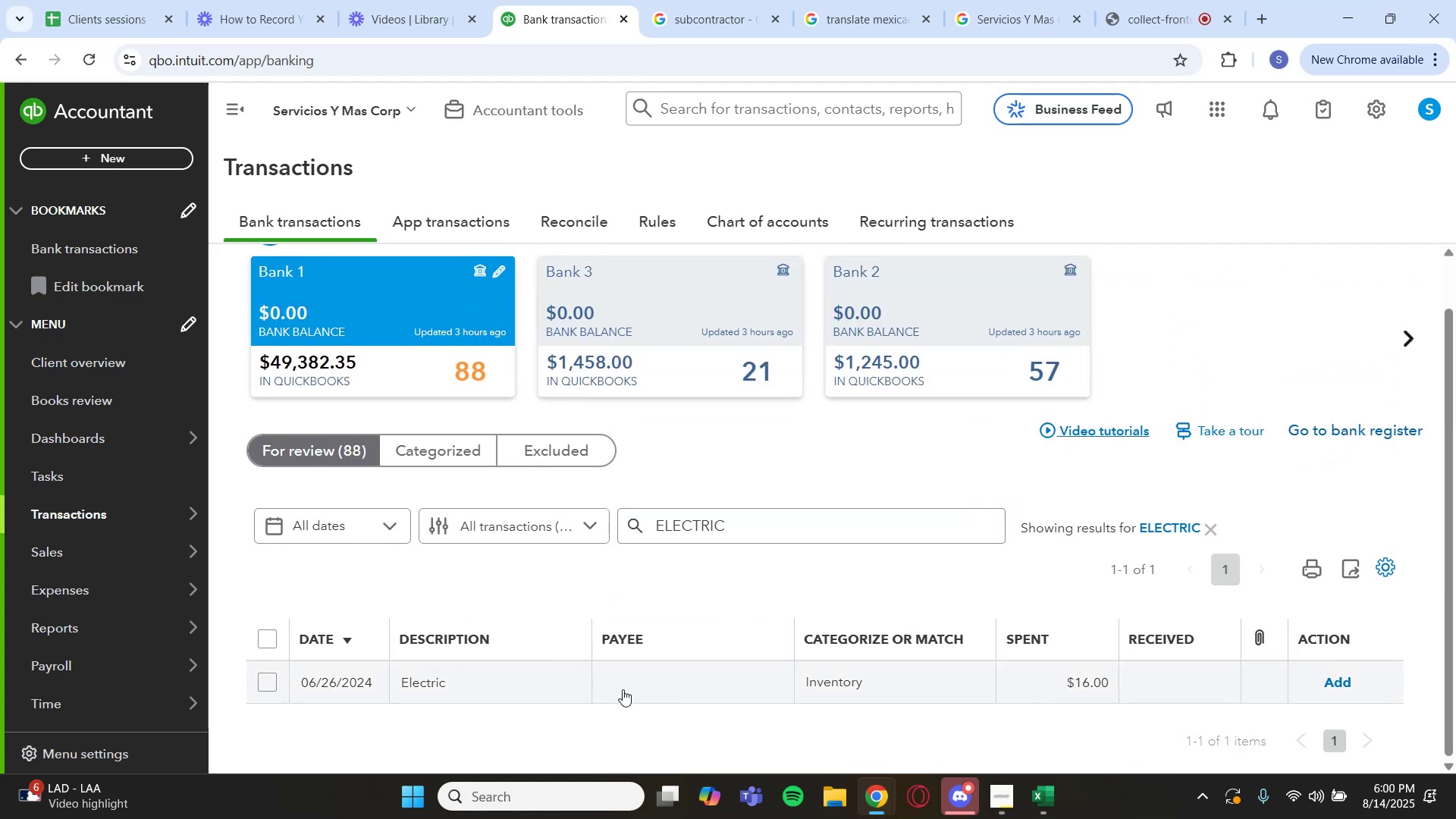 
left_click([623, 689])
 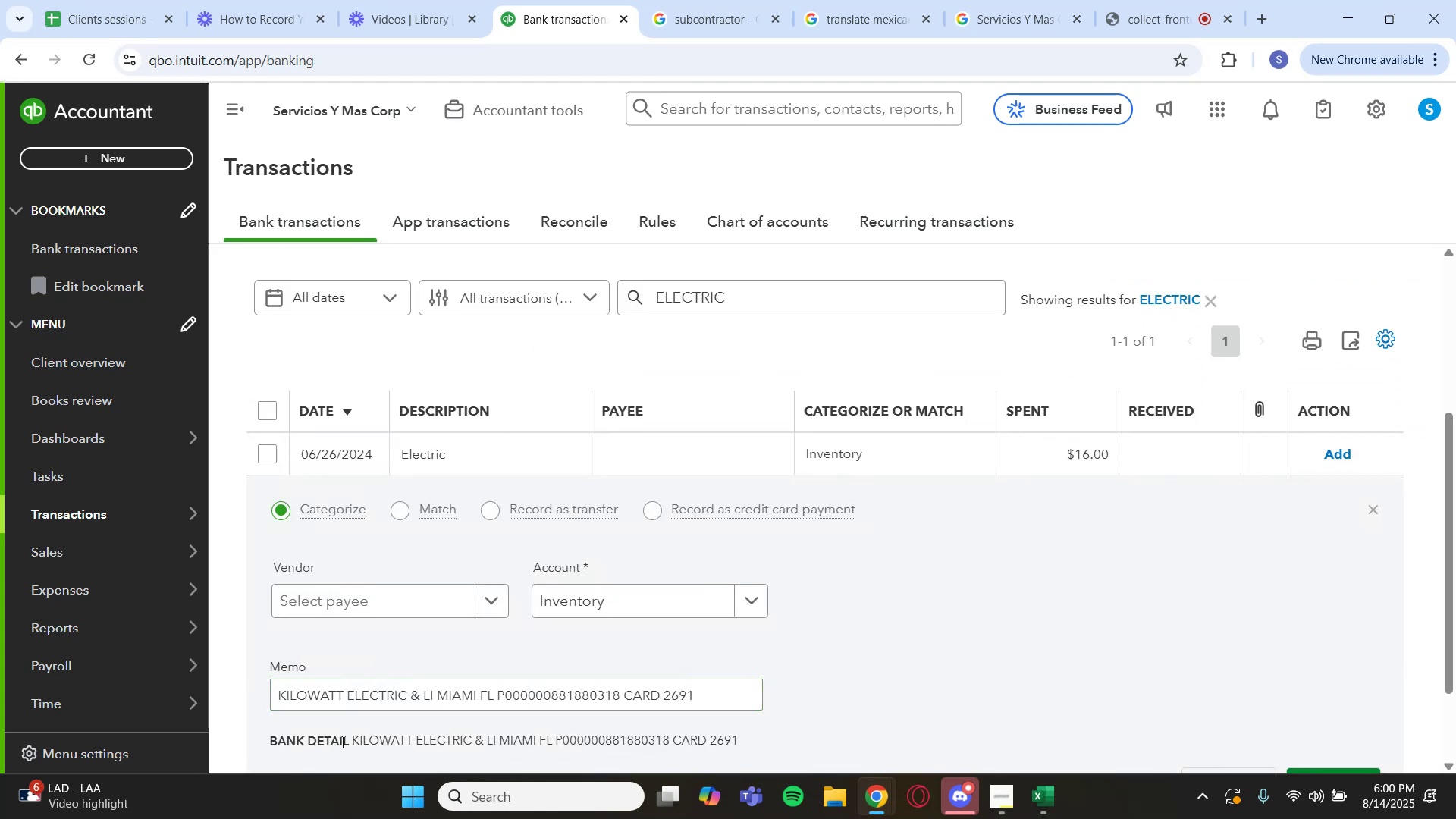 
left_click_drag(start_coordinate=[346, 739], to_coordinate=[535, 741])
 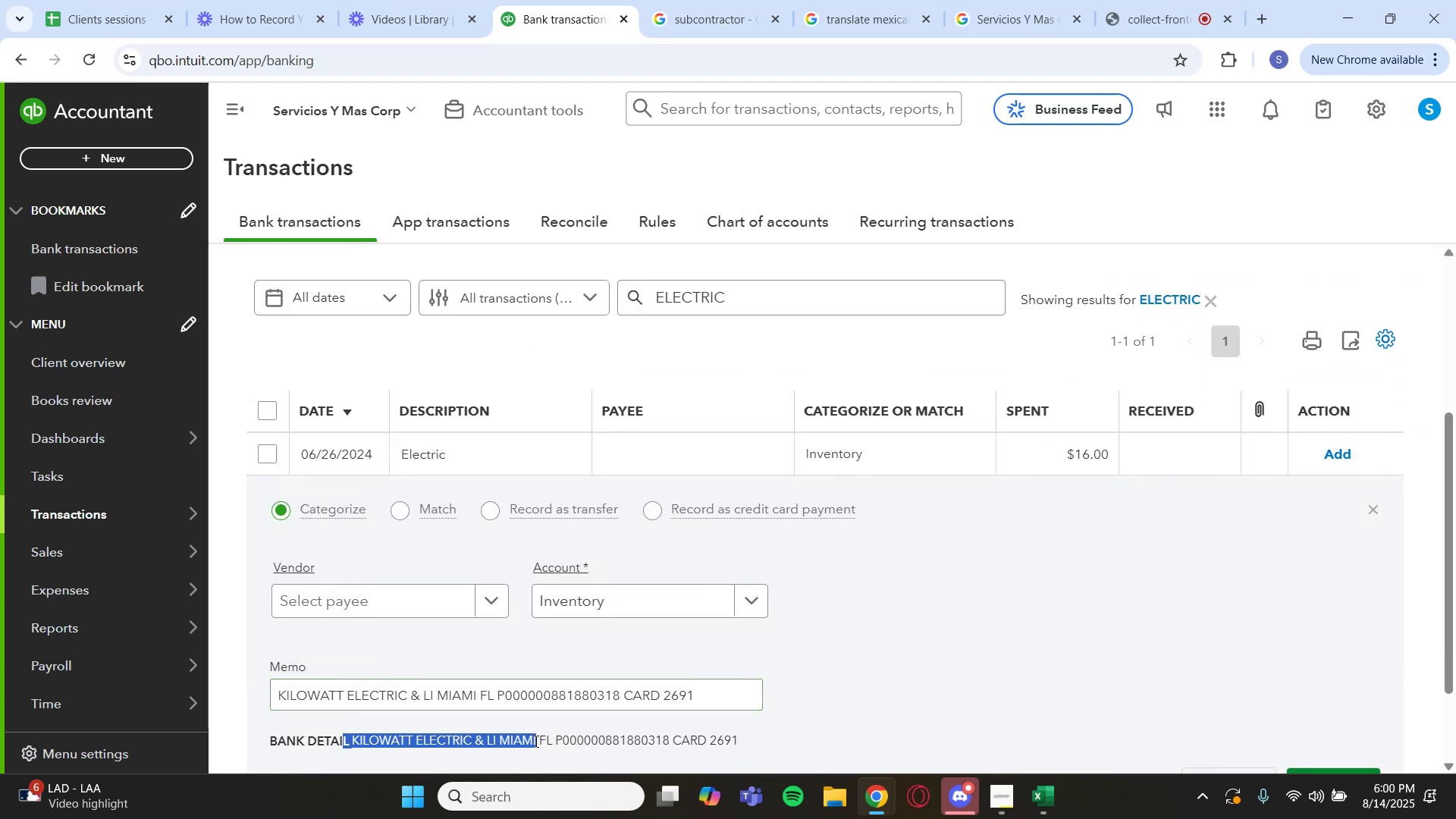 
key(Control+C)
 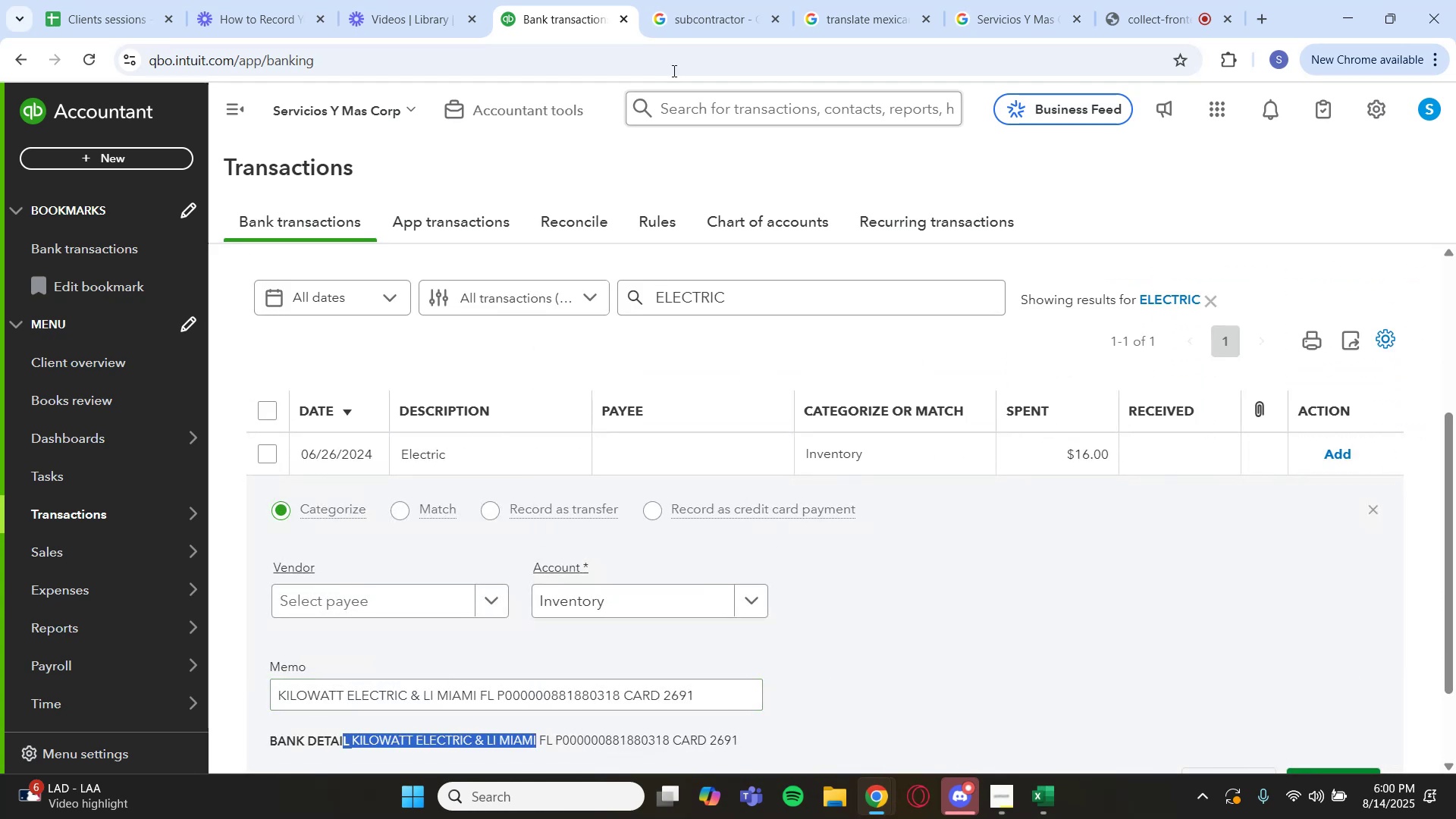 
left_click([705, 0])
 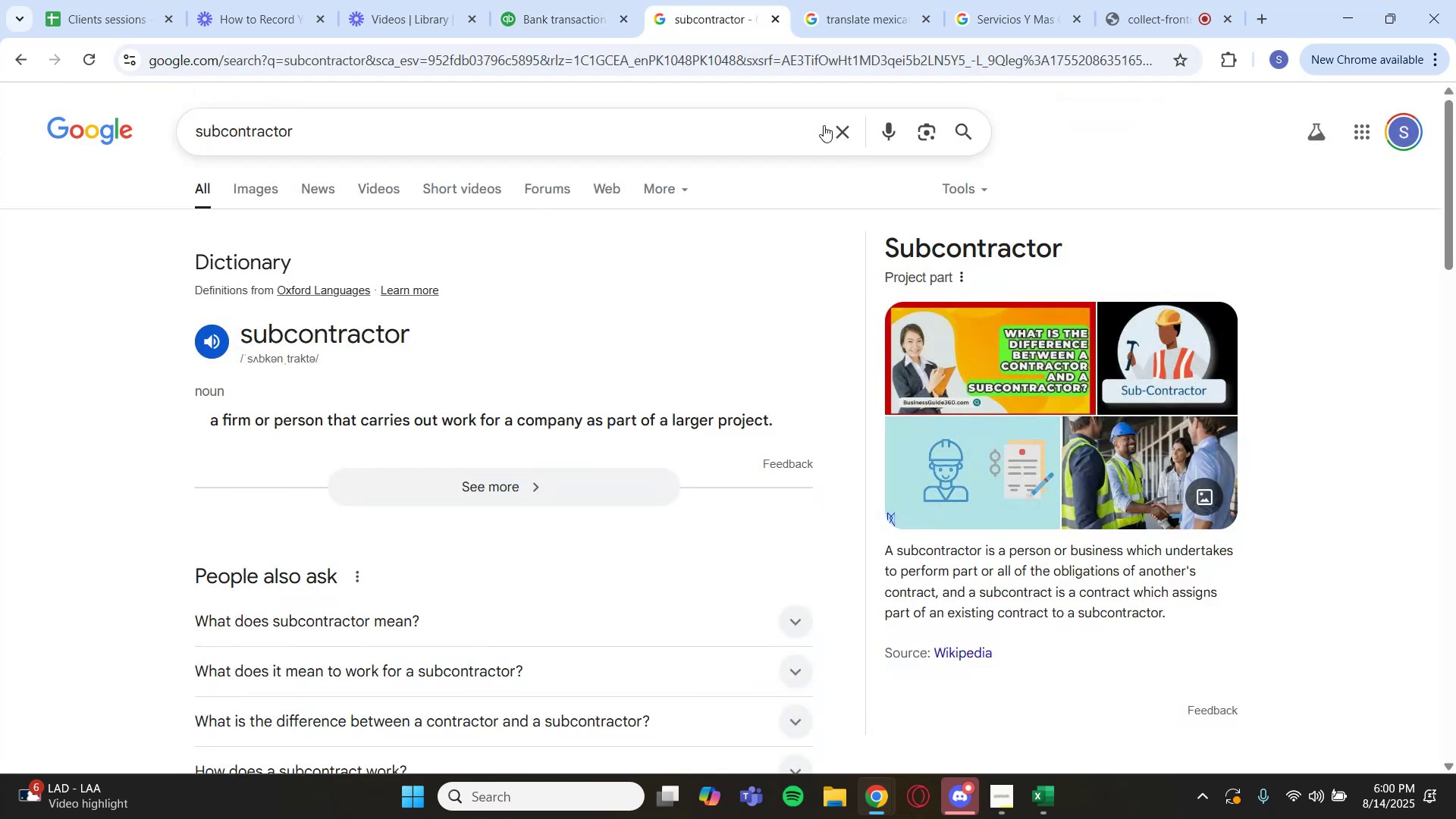 
key(Control+ControlLeft)
 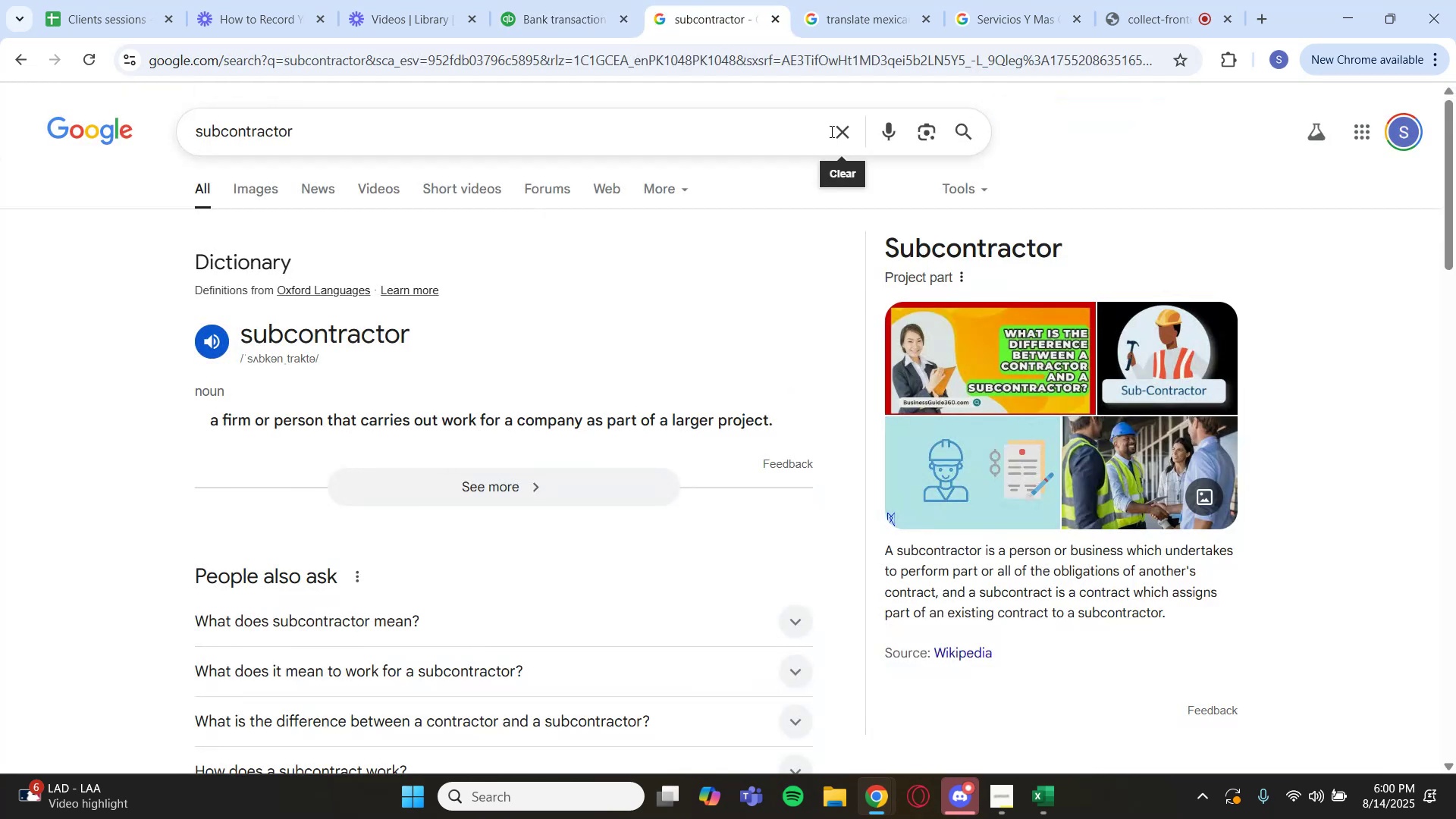 
key(Control+V)
 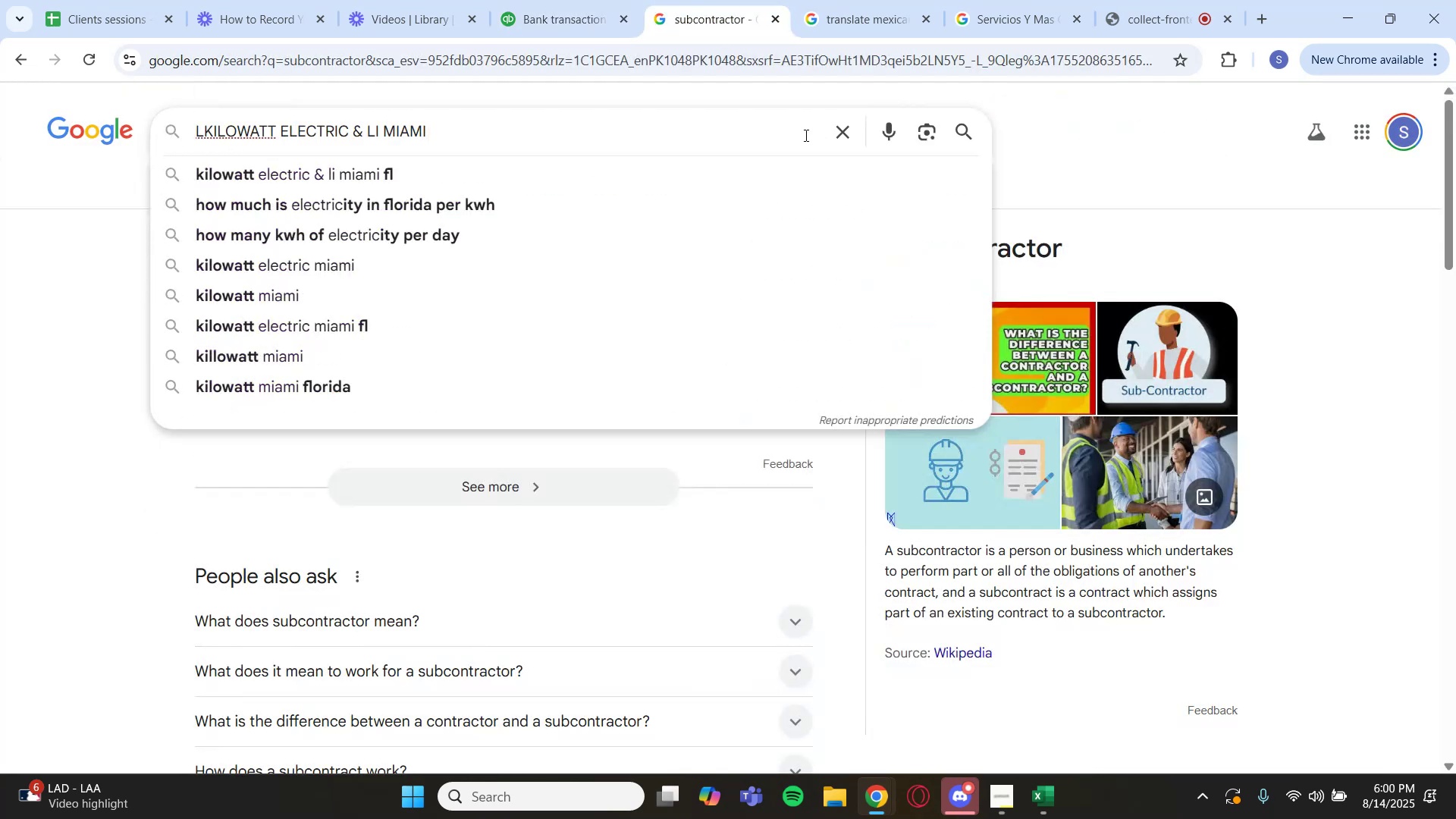 
key(Enter)
 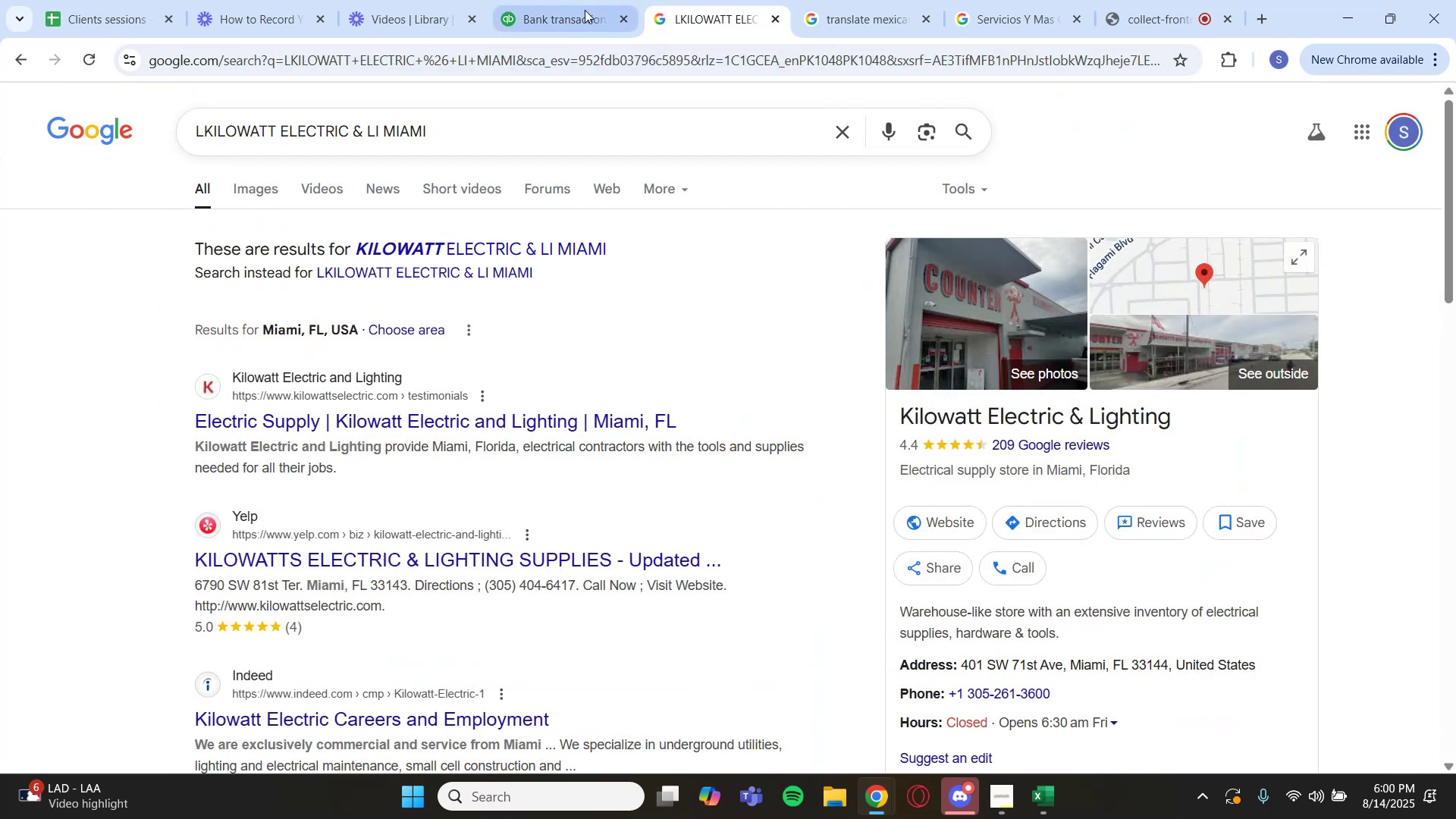 
left_click([568, 8])
 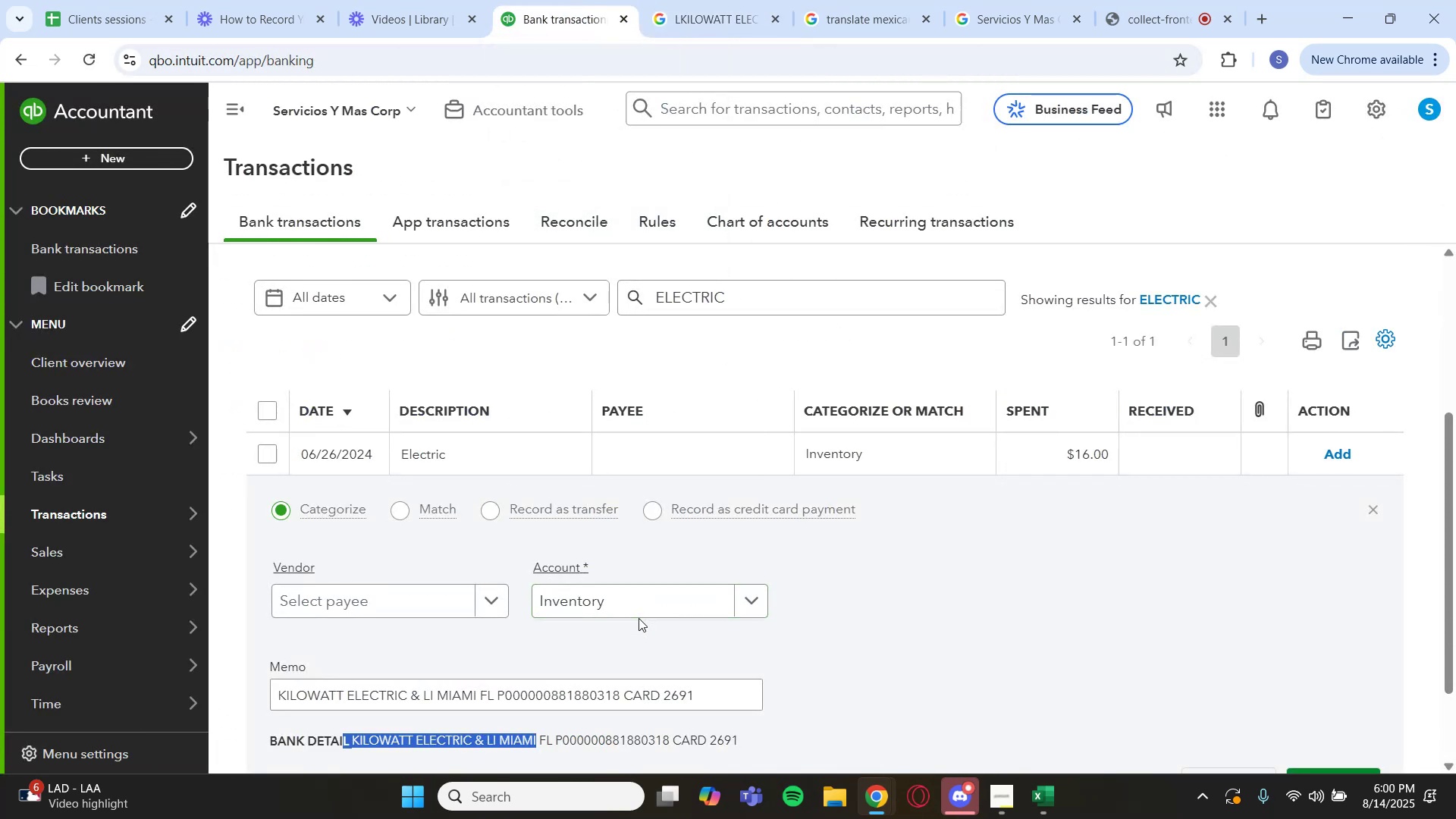 
scroll: coordinate [848, 649], scroll_direction: down, amount: 1.0
 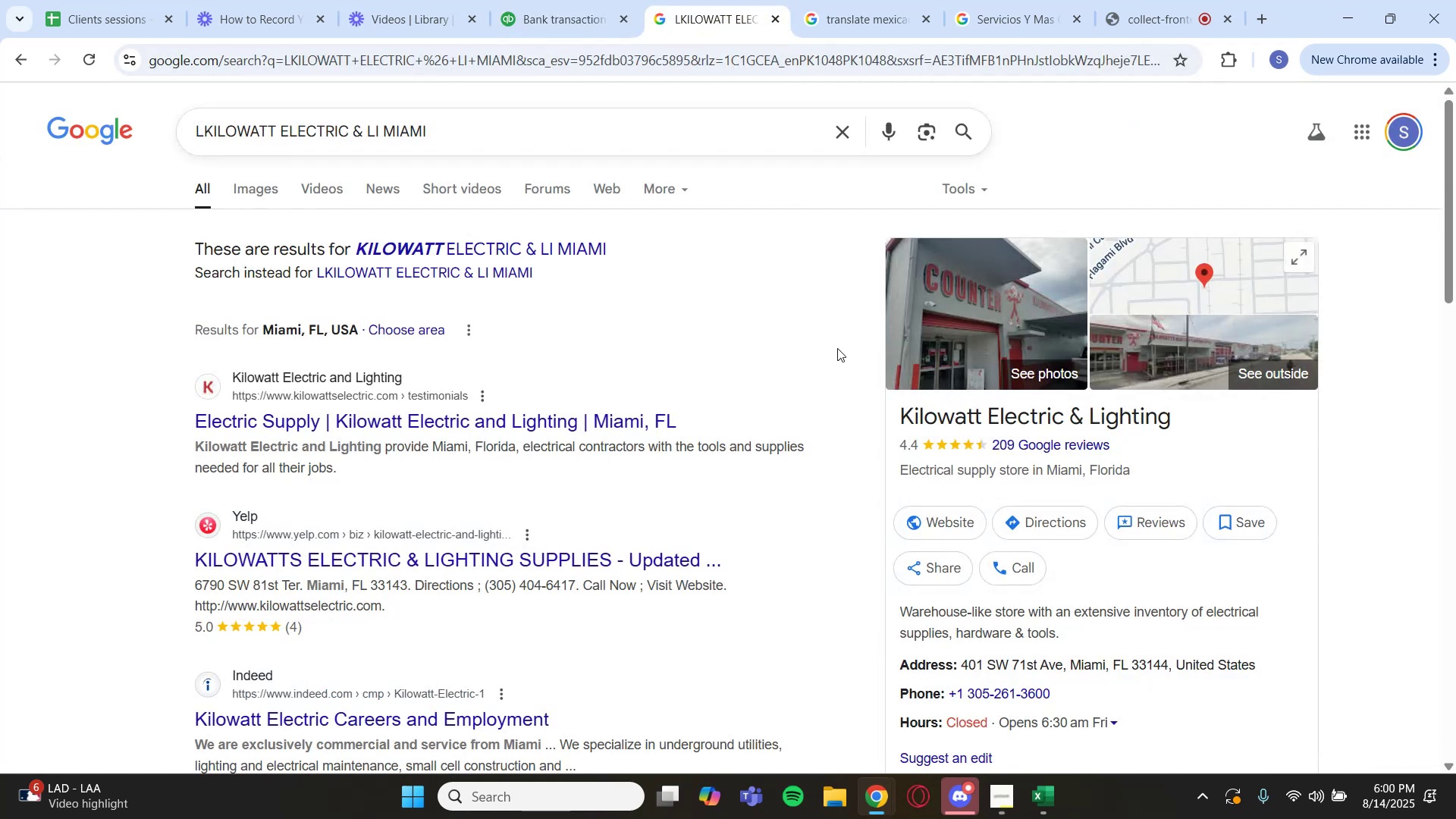 
wait(6.35)
 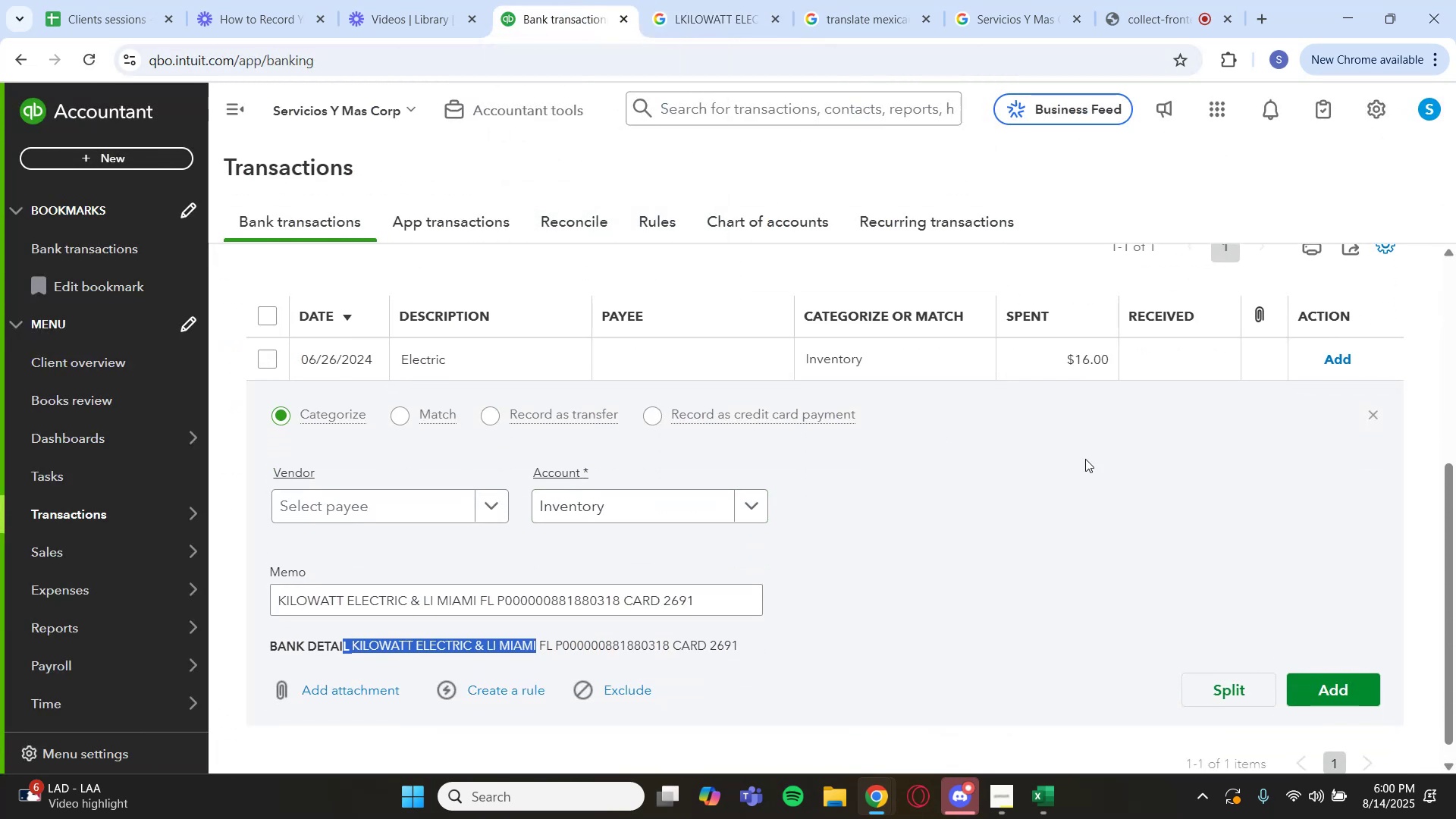 
left_click([572, 0])
 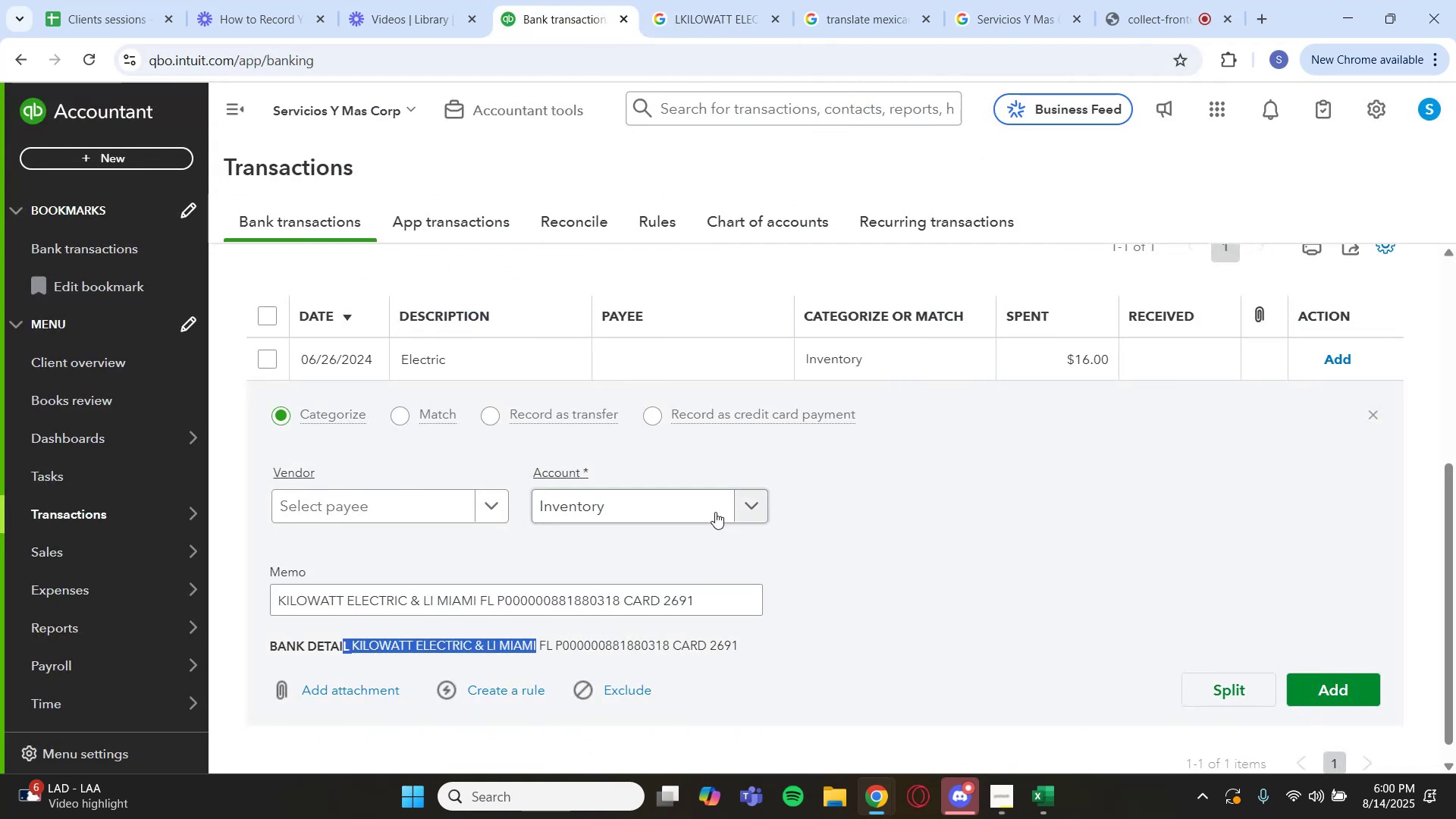 
left_click([730, 504])
 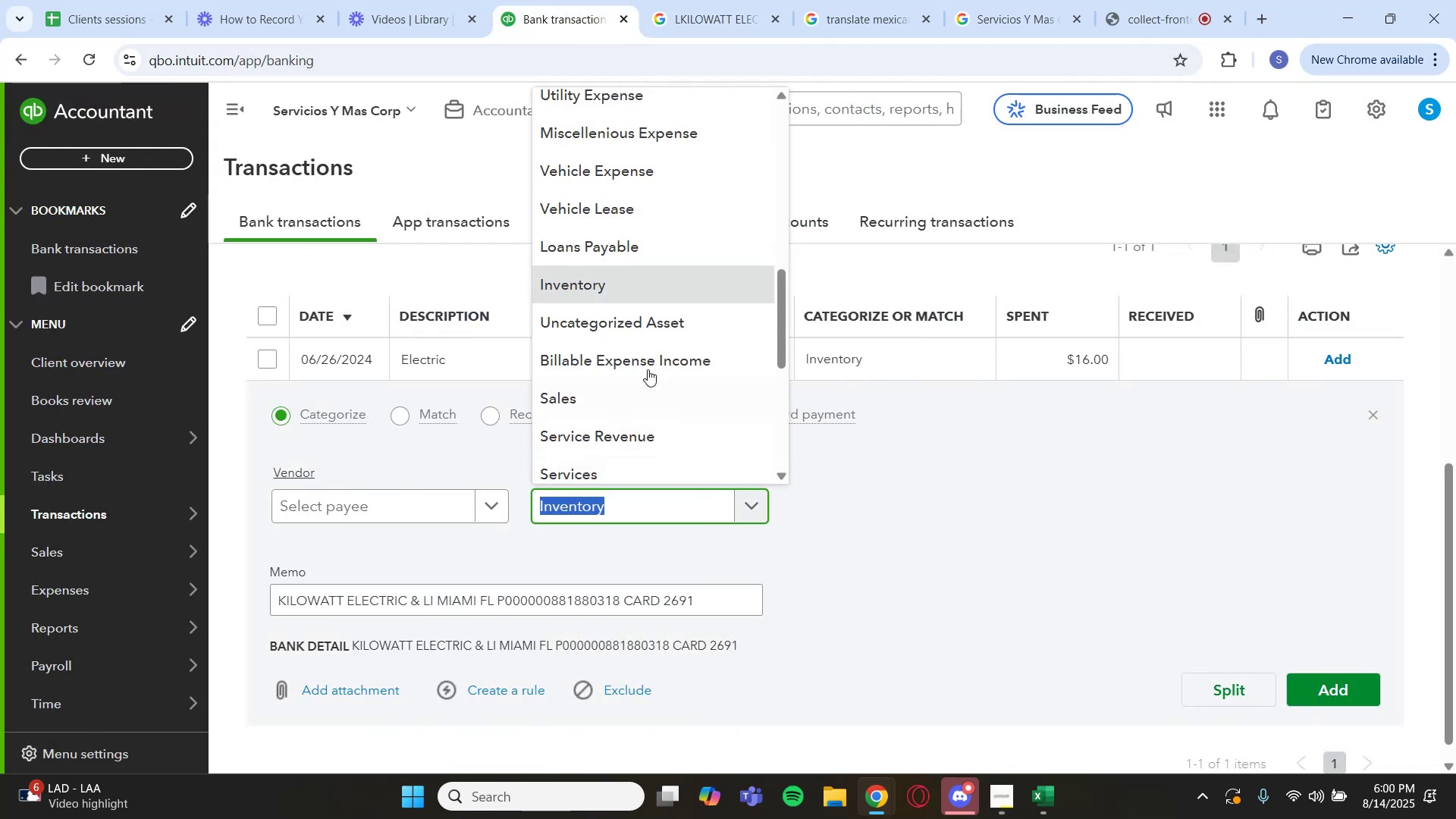 
scroll: coordinate [633, 259], scroll_direction: up, amount: 5.0
 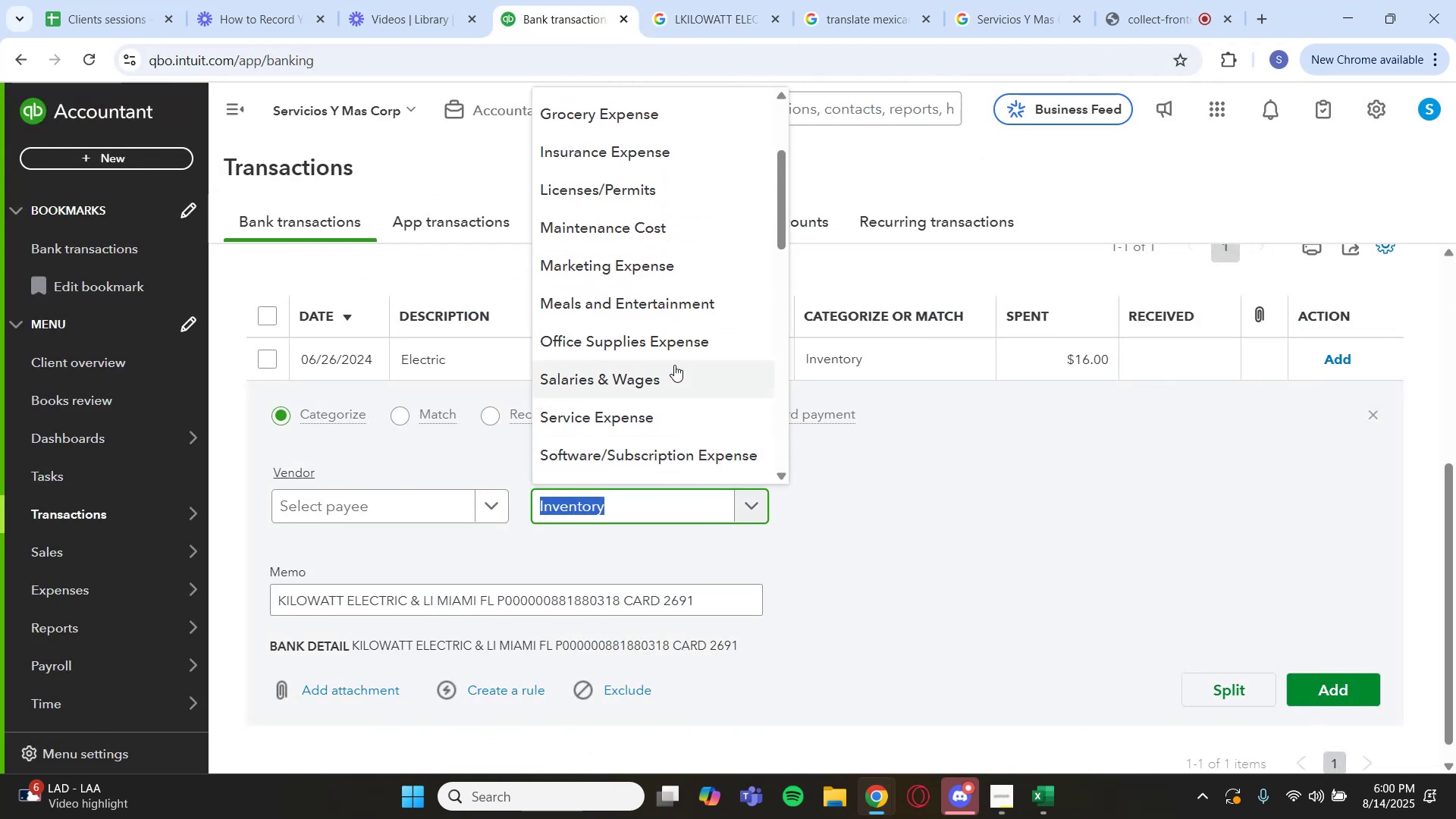 
left_click([662, 340])
 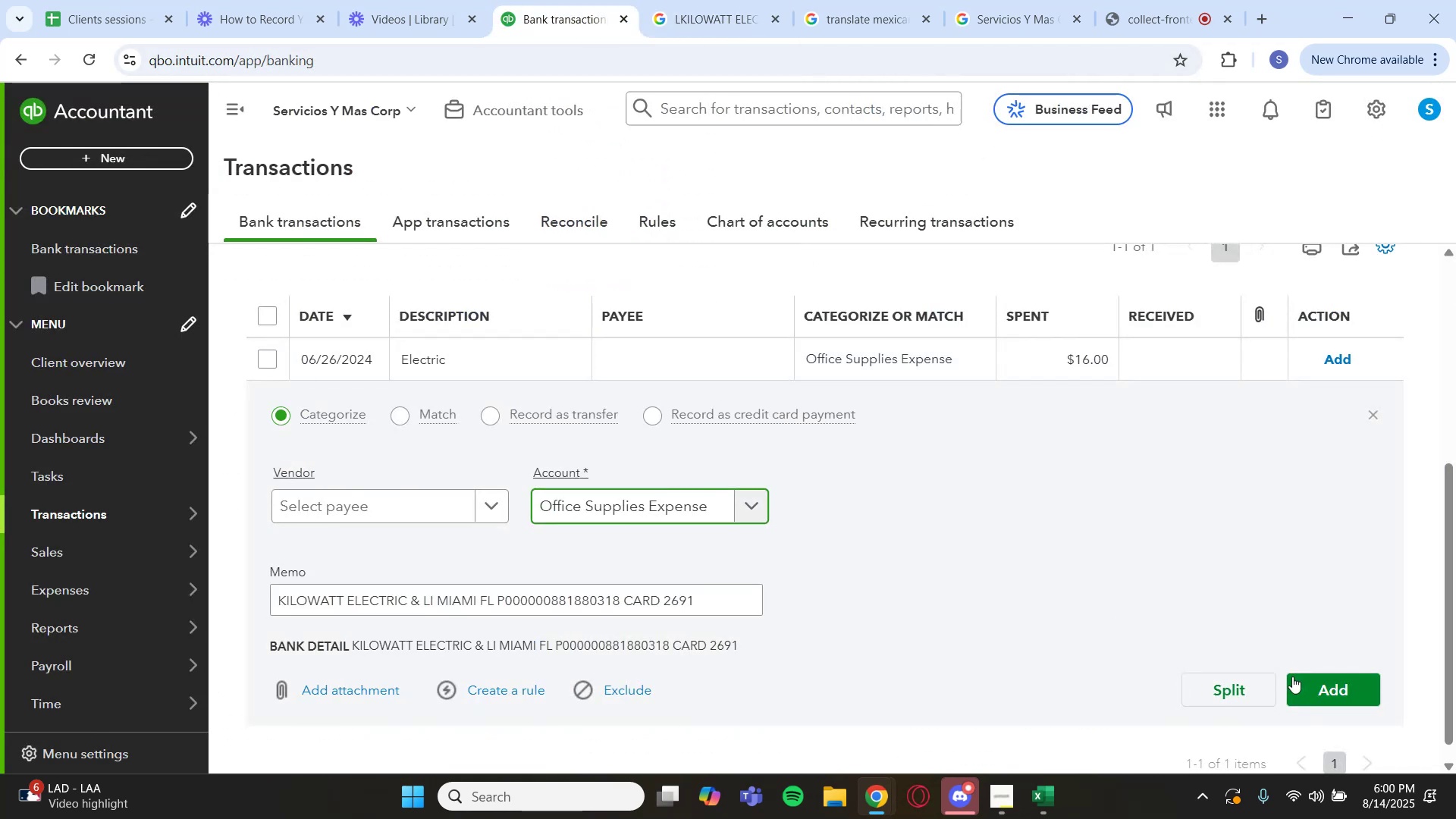 
left_click([1315, 686])
 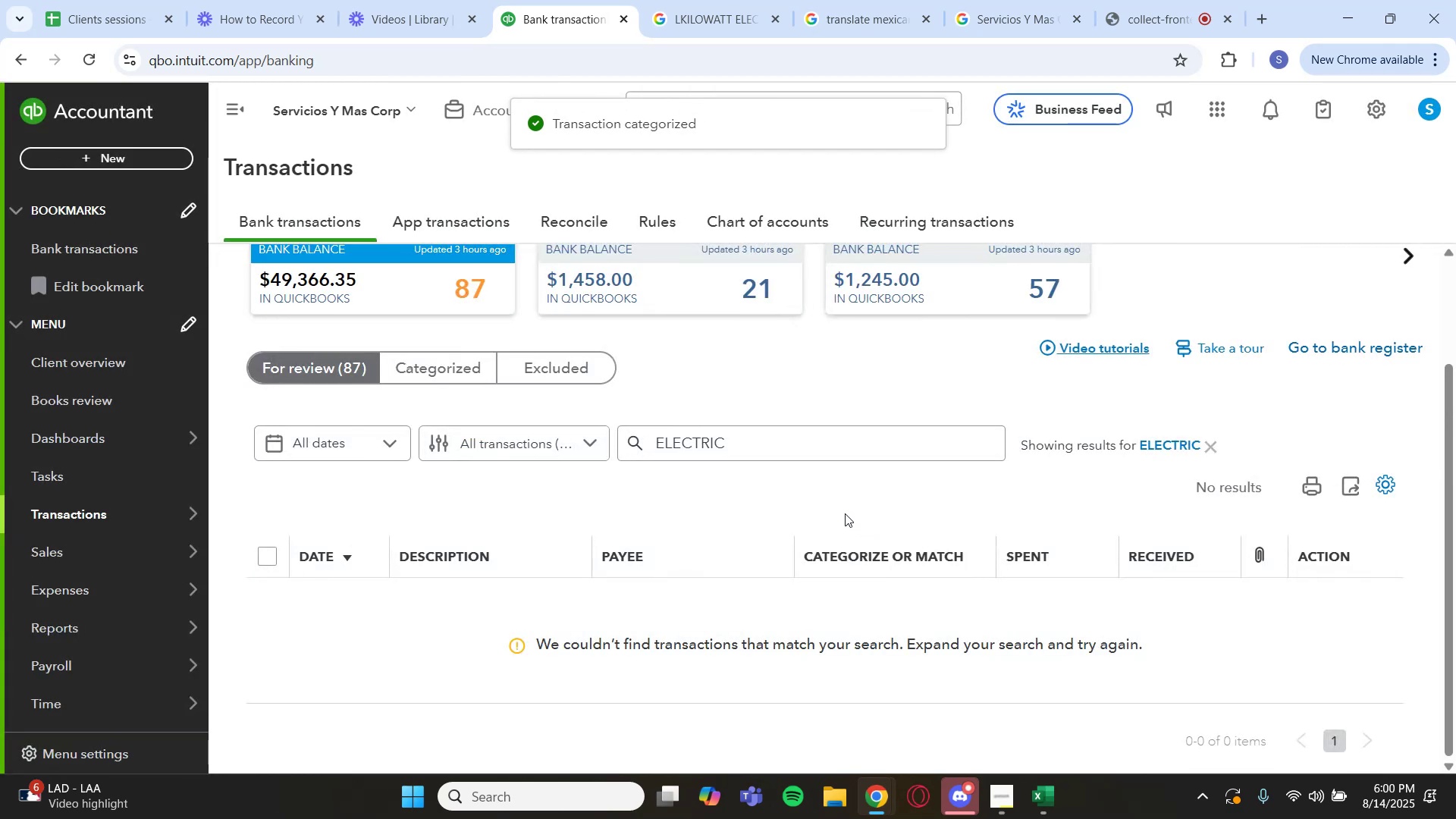 
wait(7.08)
 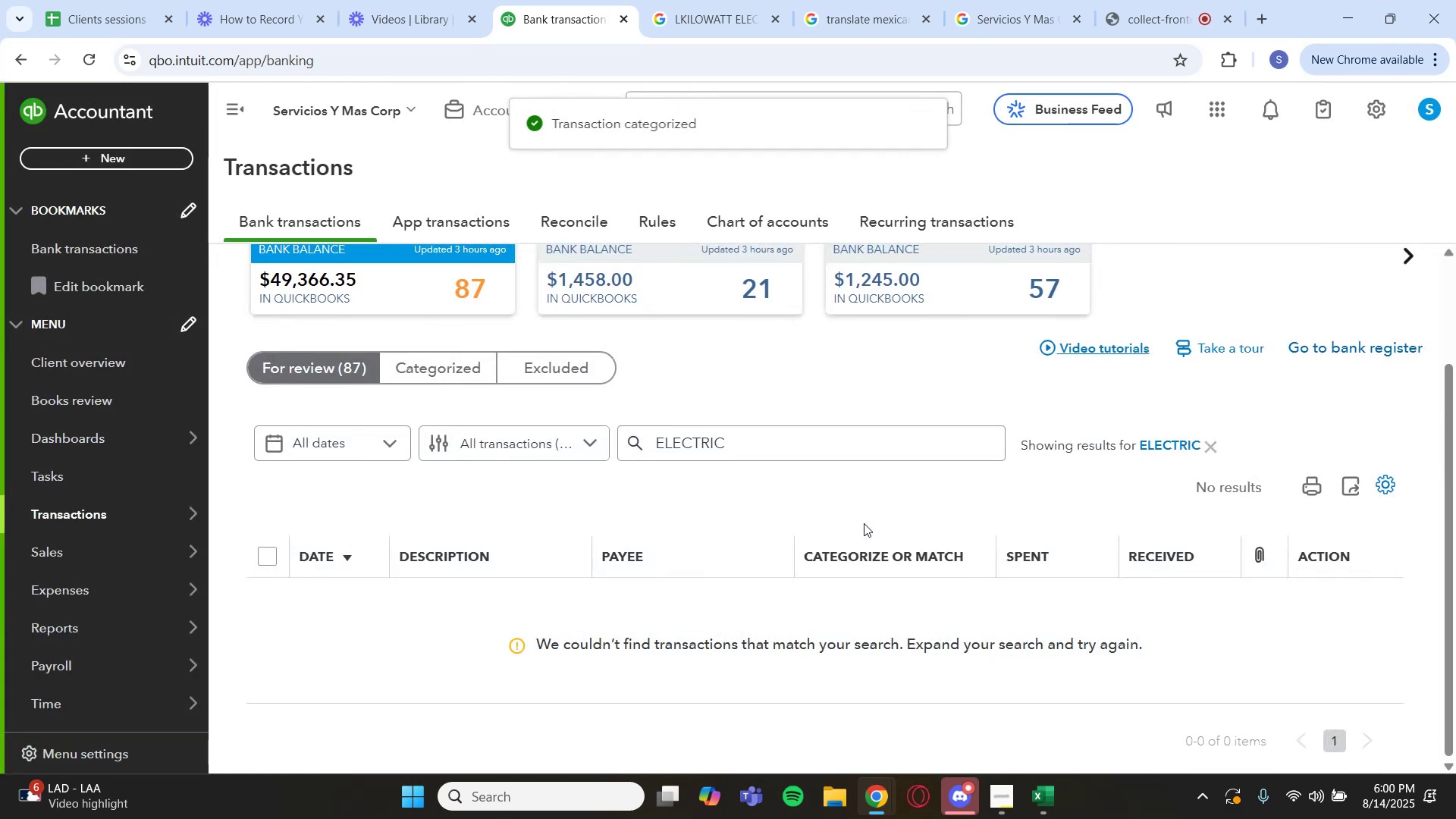 
left_click([1171, 444])
 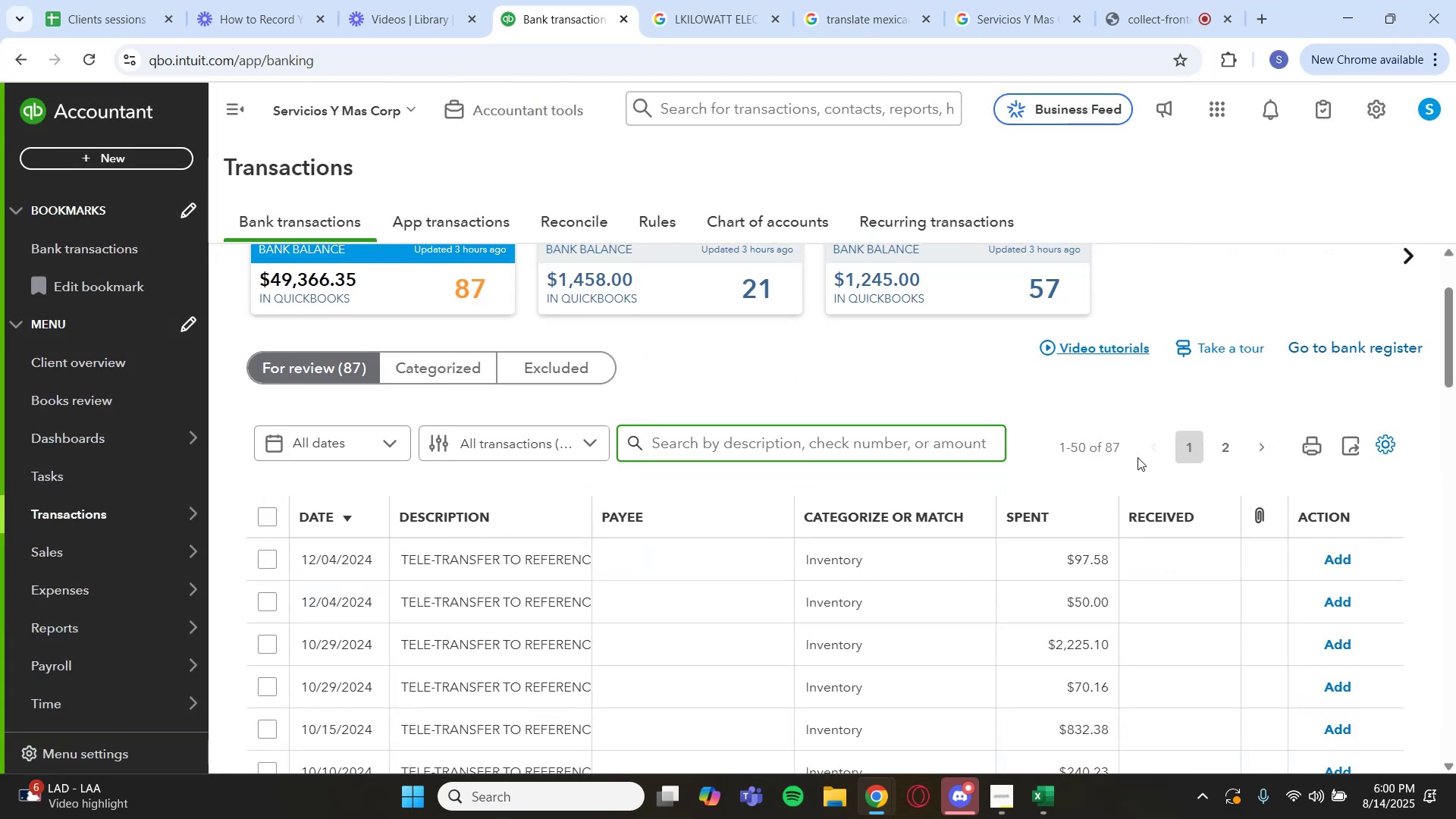 
scroll: coordinate [527, 570], scroll_direction: down, amount: 6.0
 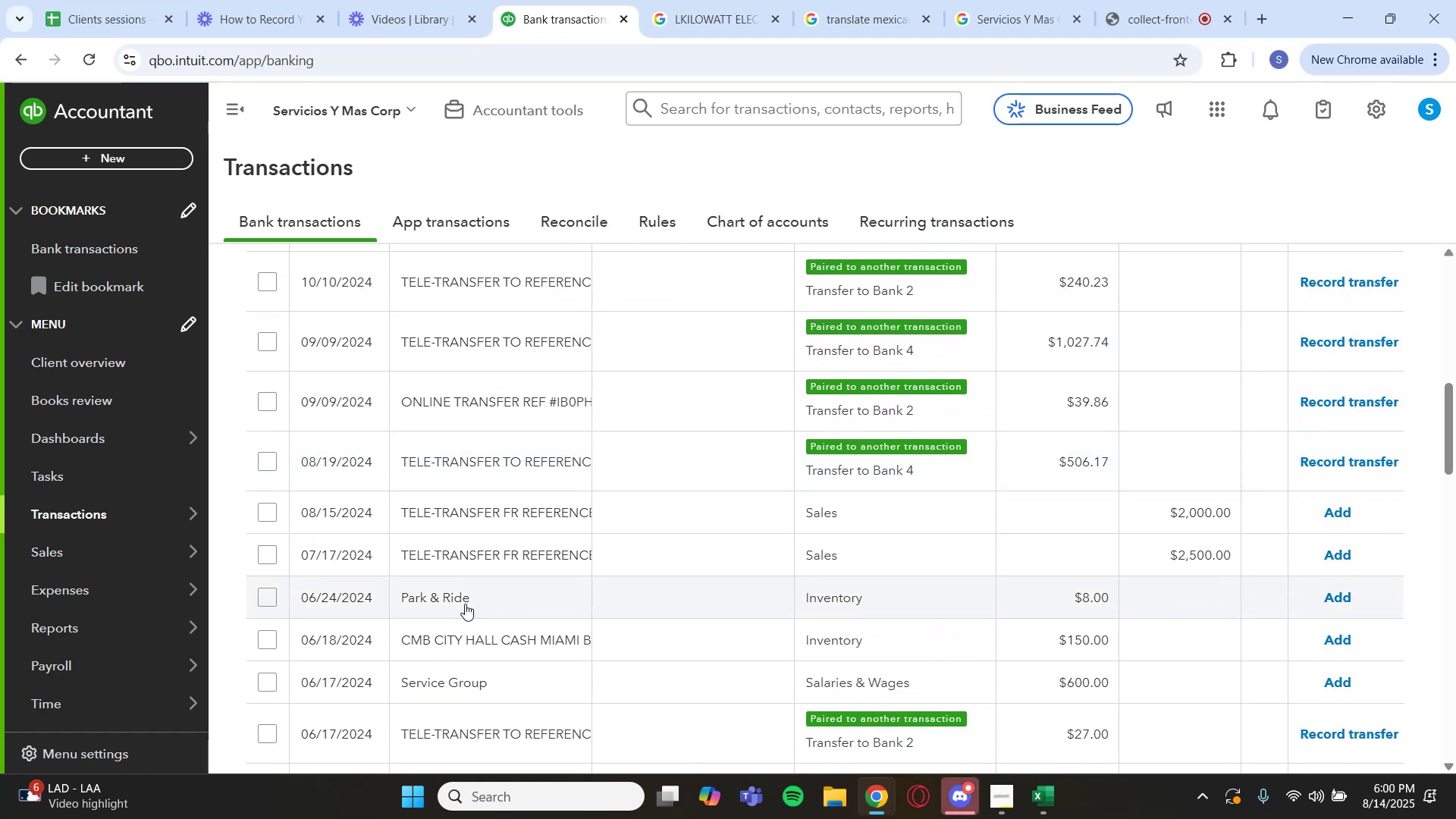 
left_click([465, 604])
 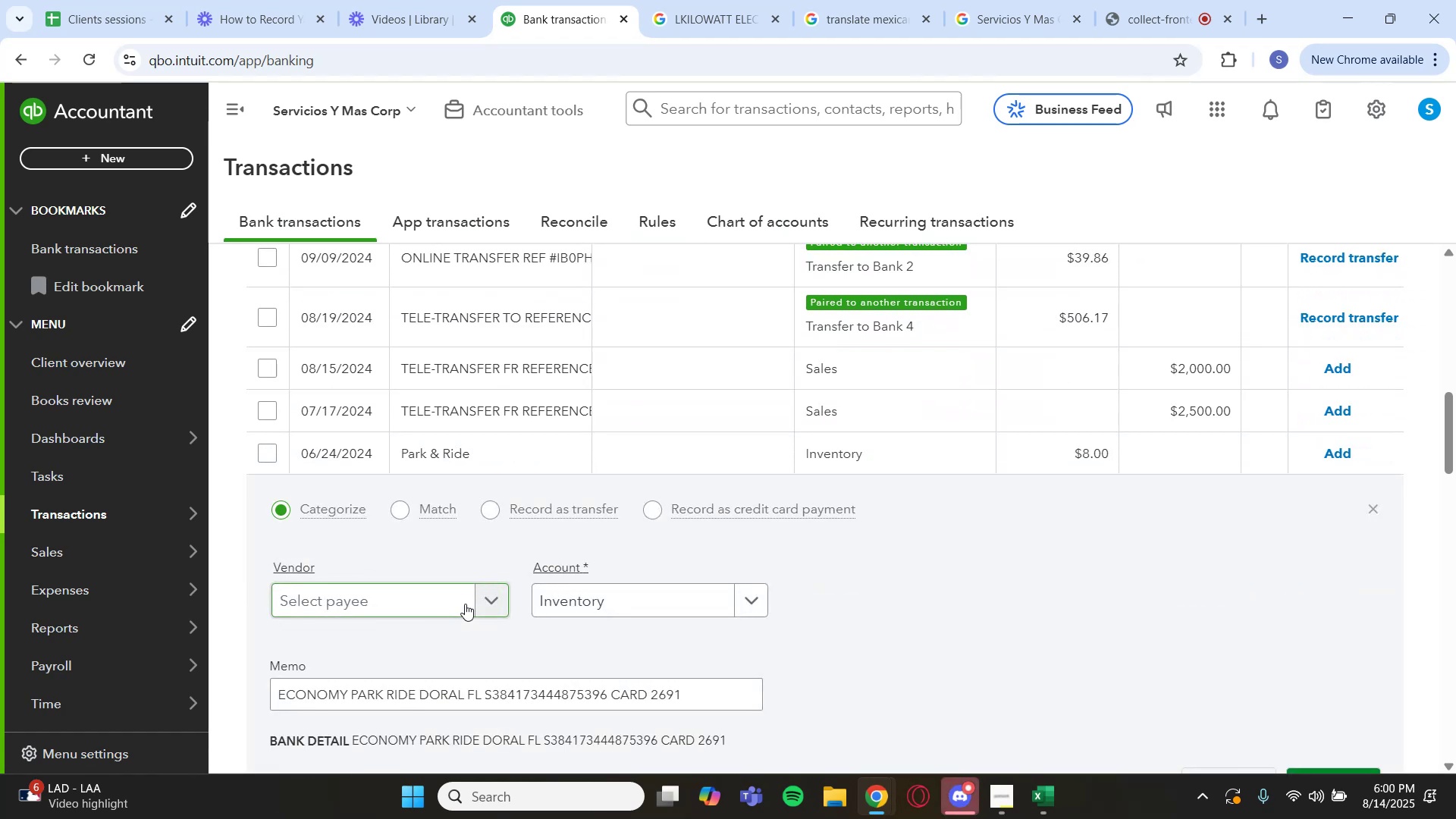 
scroll: coordinate [462, 607], scroll_direction: down, amount: 1.0
 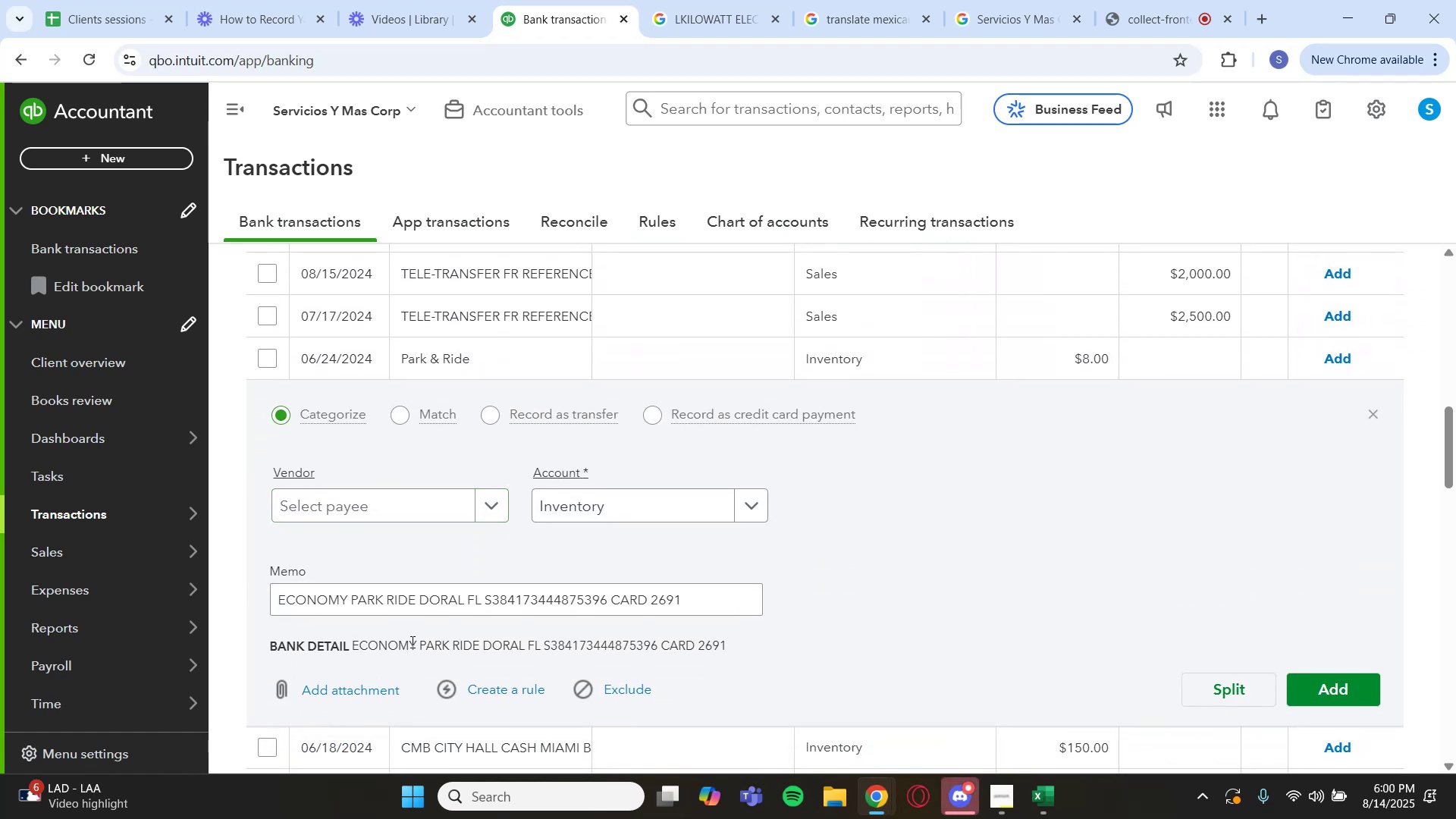 
left_click_drag(start_coordinate=[416, 646], to_coordinate=[480, 645])
 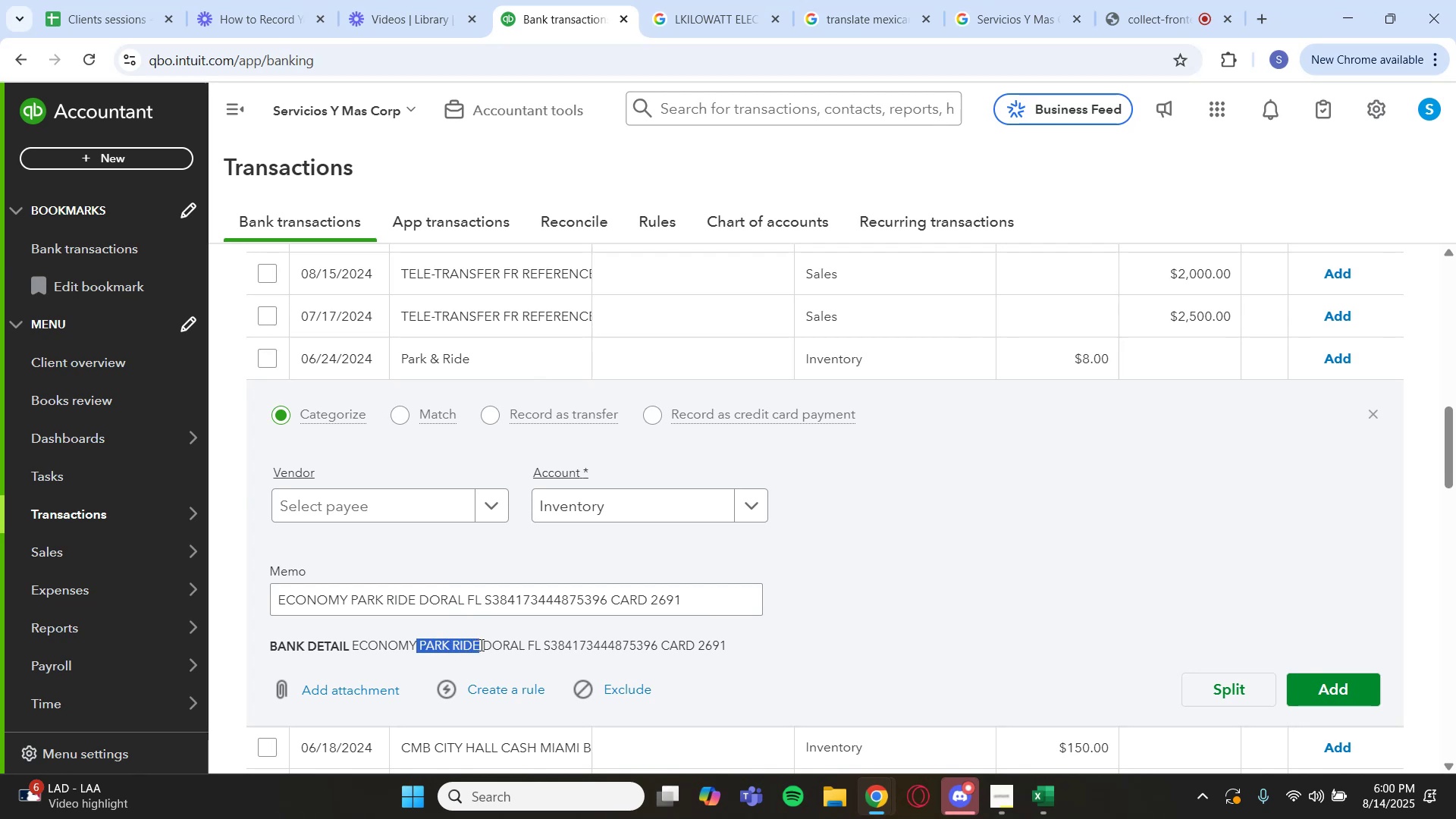 
key(Control+C)
 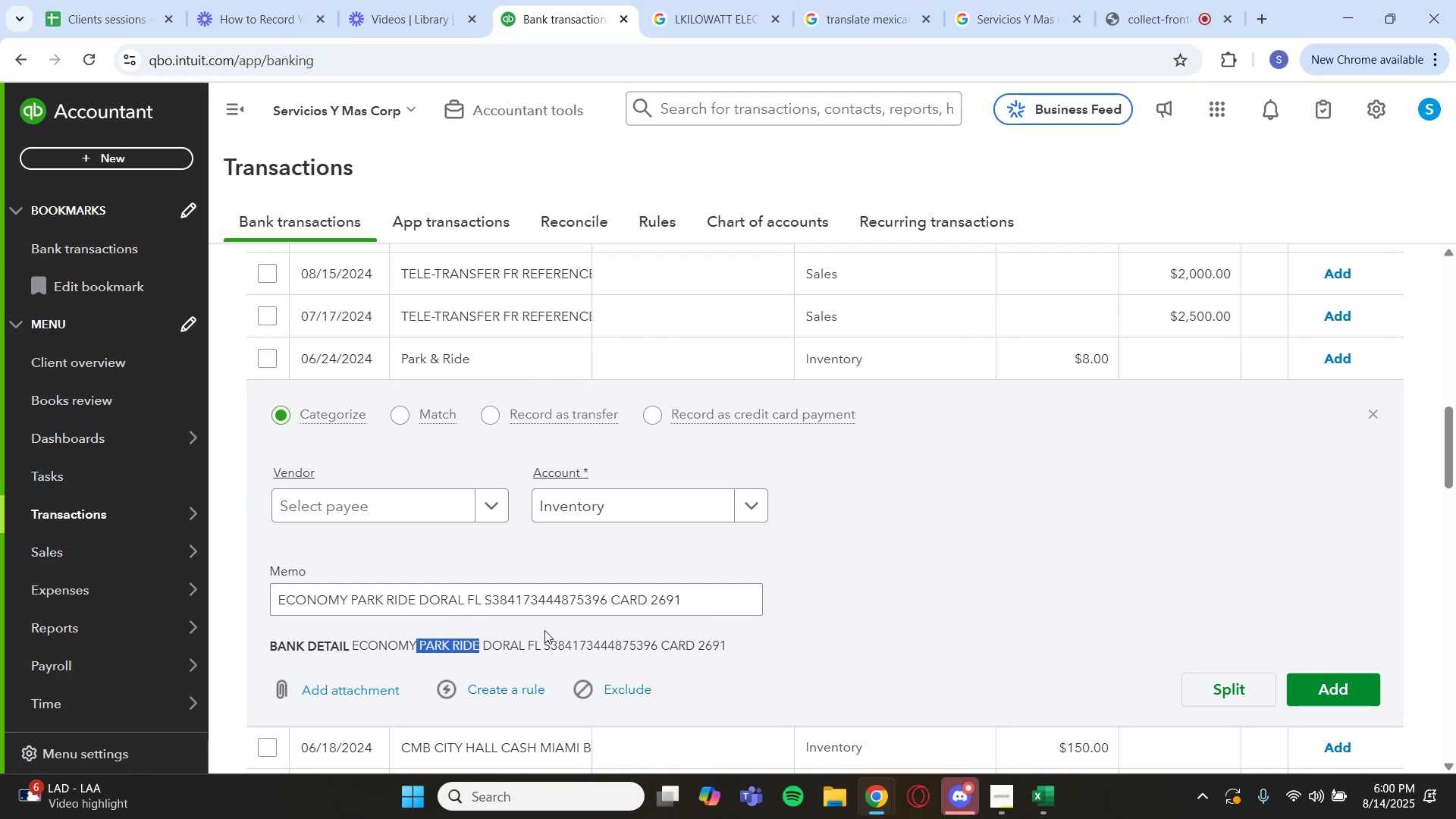 
scroll: coordinate [847, 306], scroll_direction: up, amount: 7.0
 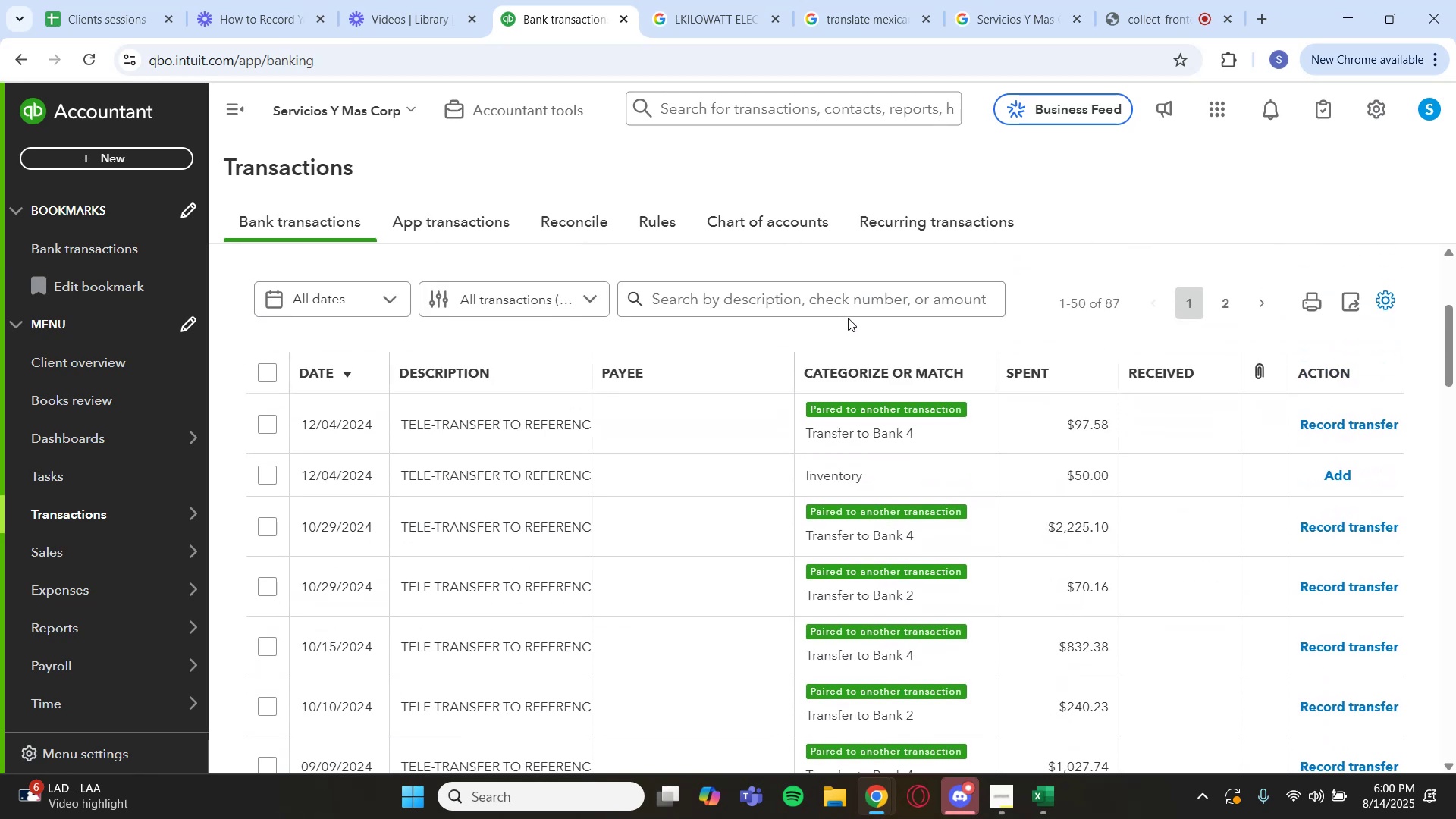 
left_click([849, 309])
 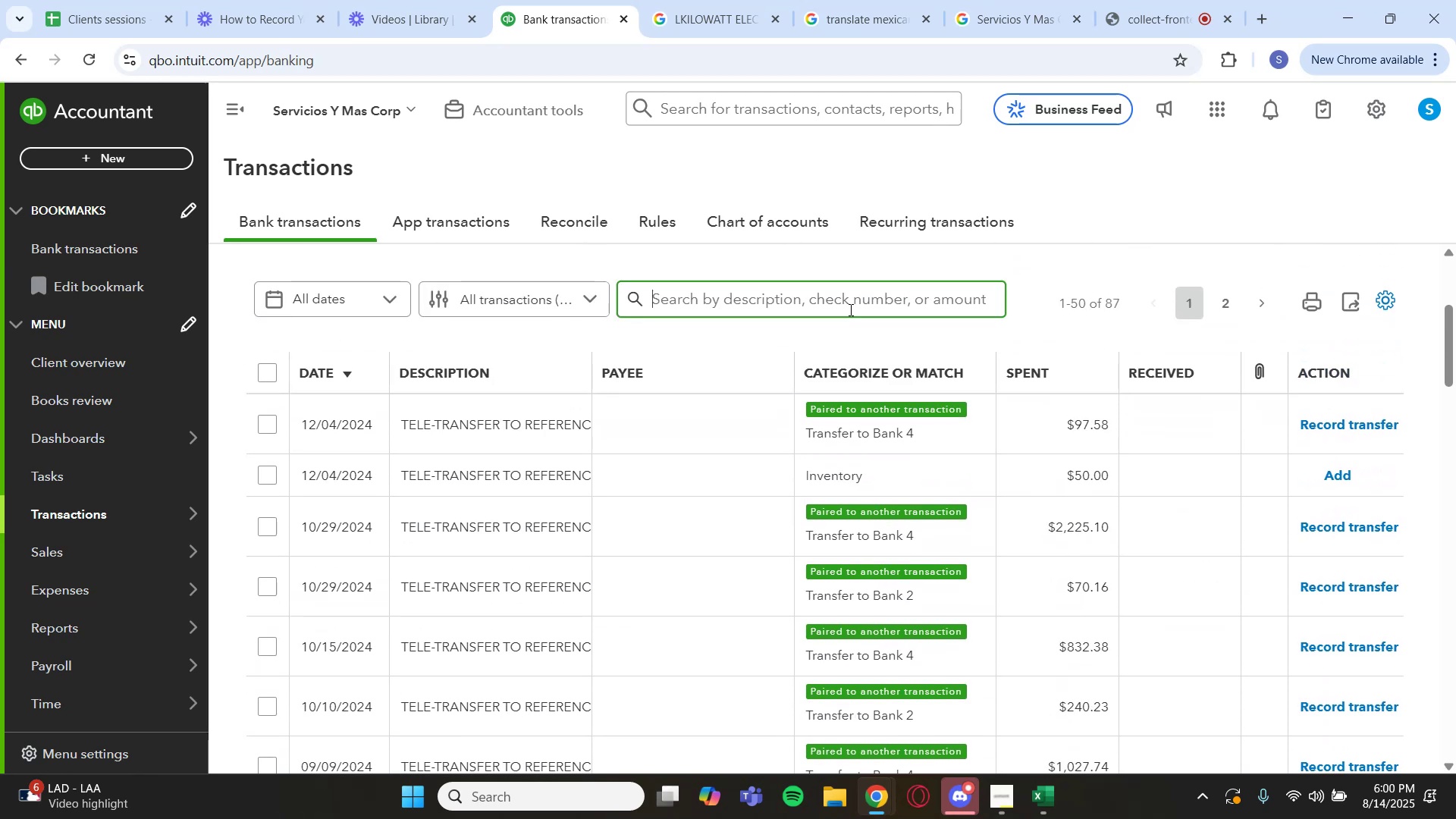 
key(Control+C)
 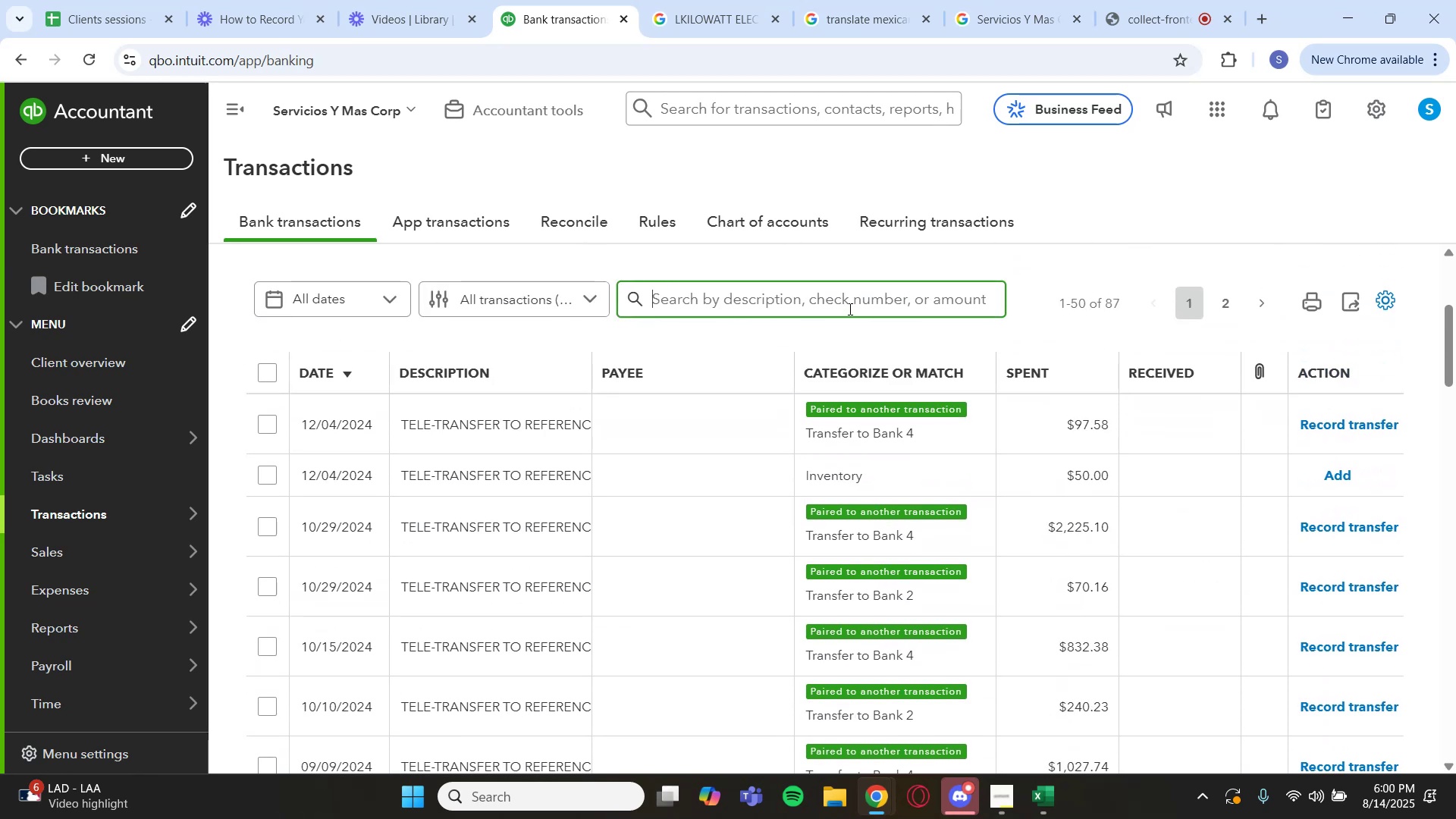 
key(Control+V)
 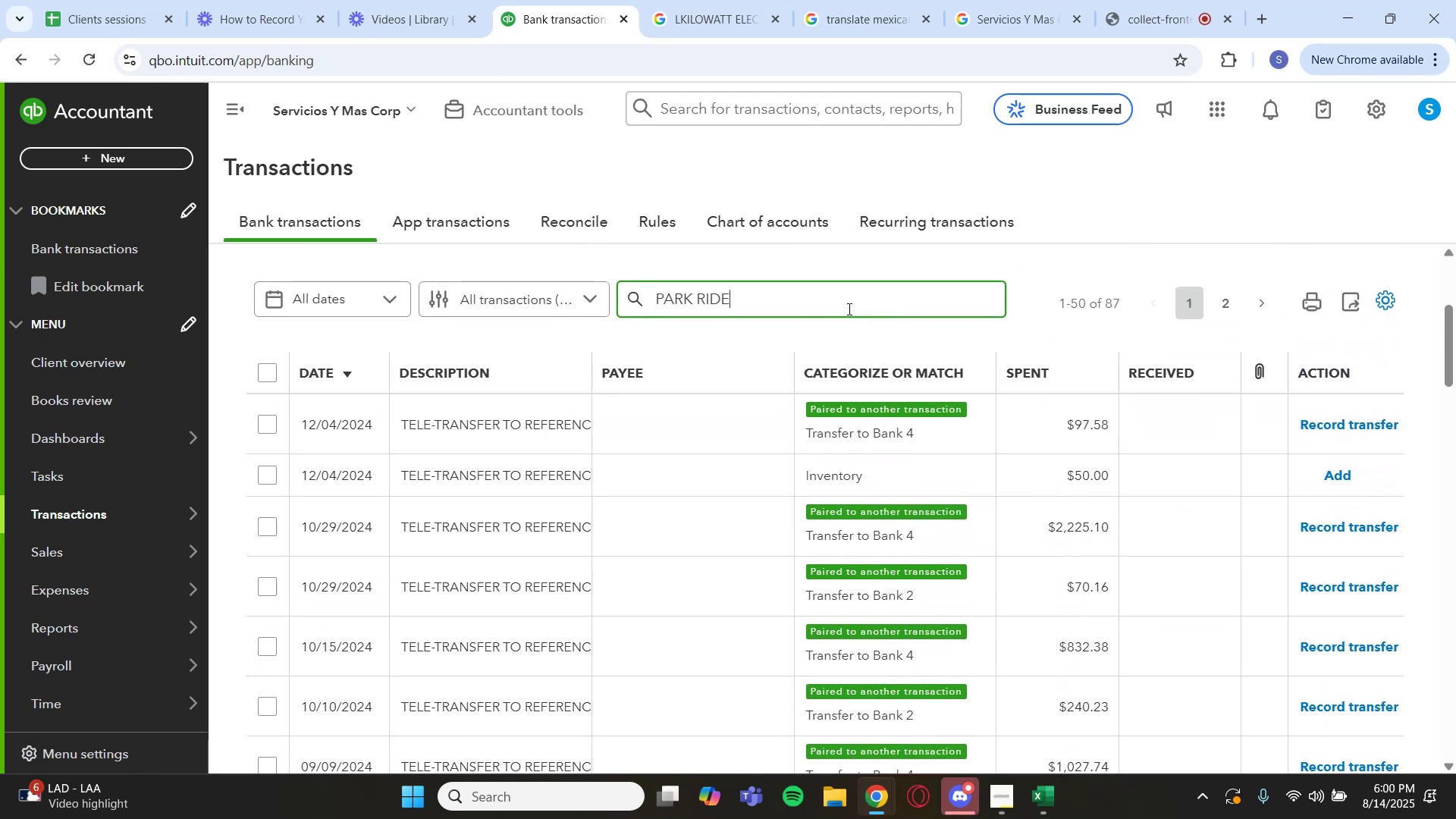 
key(Enter)
 